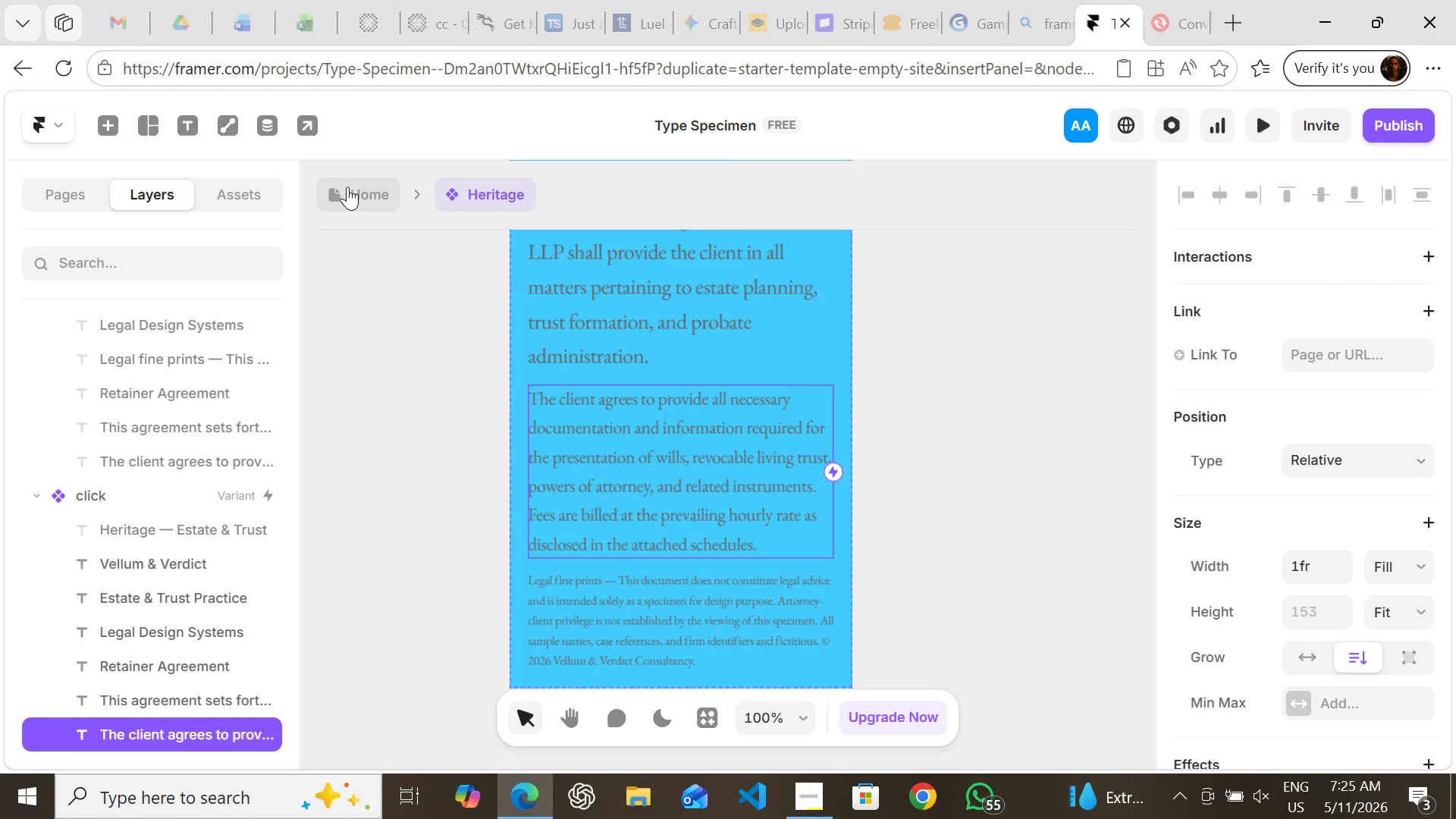 
left_click([347, 187])
 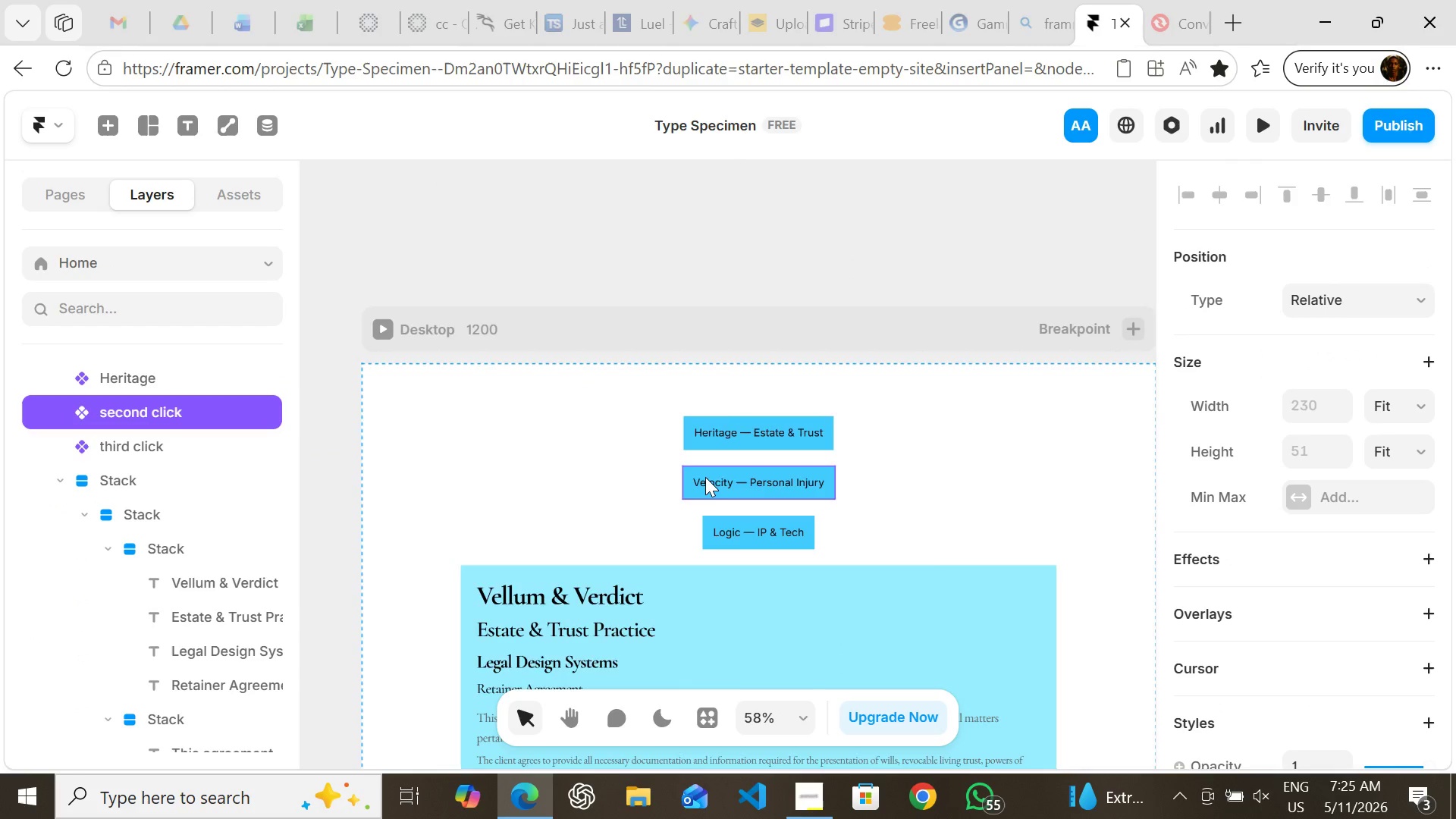 
double_click([705, 477])
 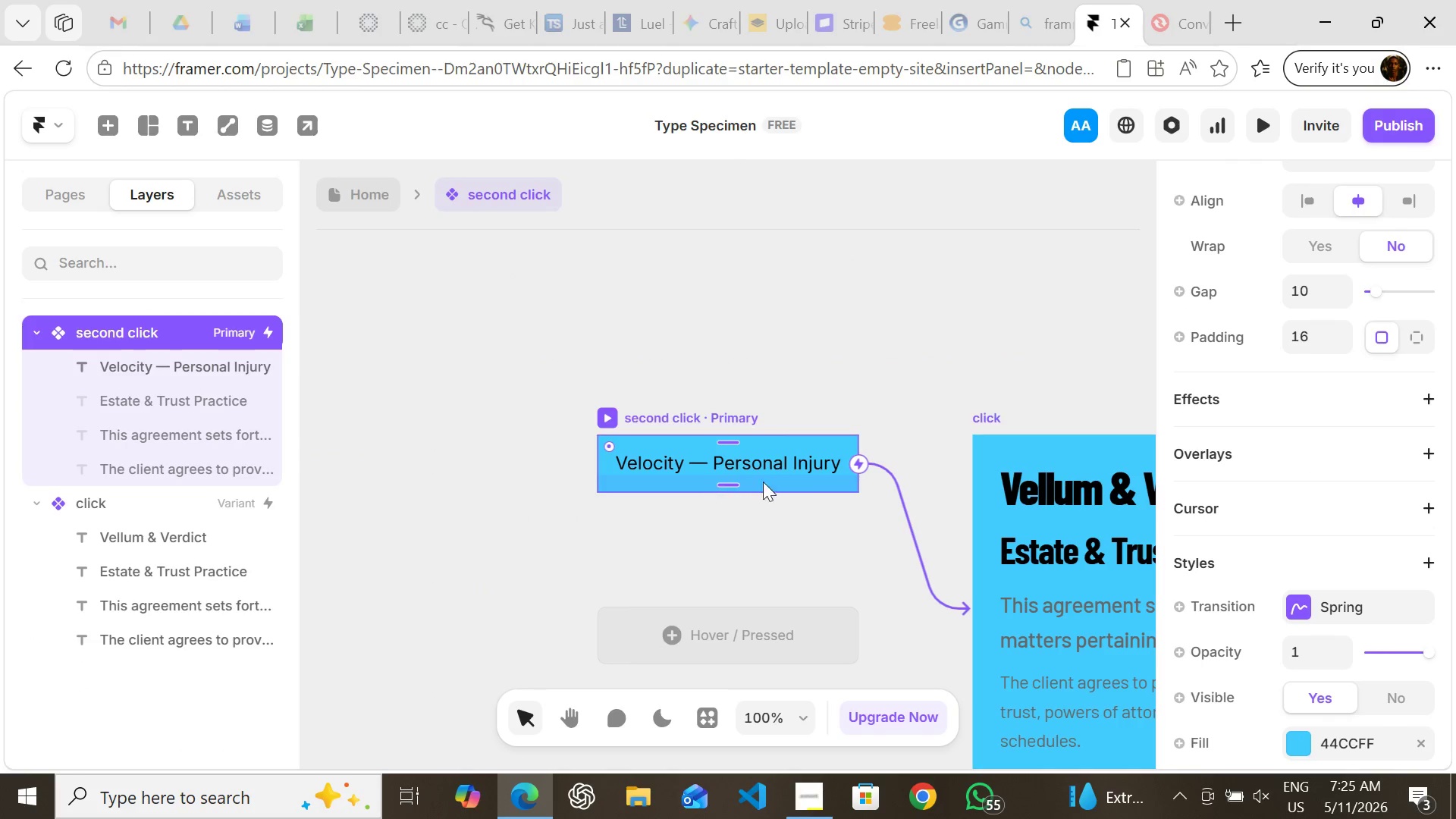 
mouse_move([764, 487])
 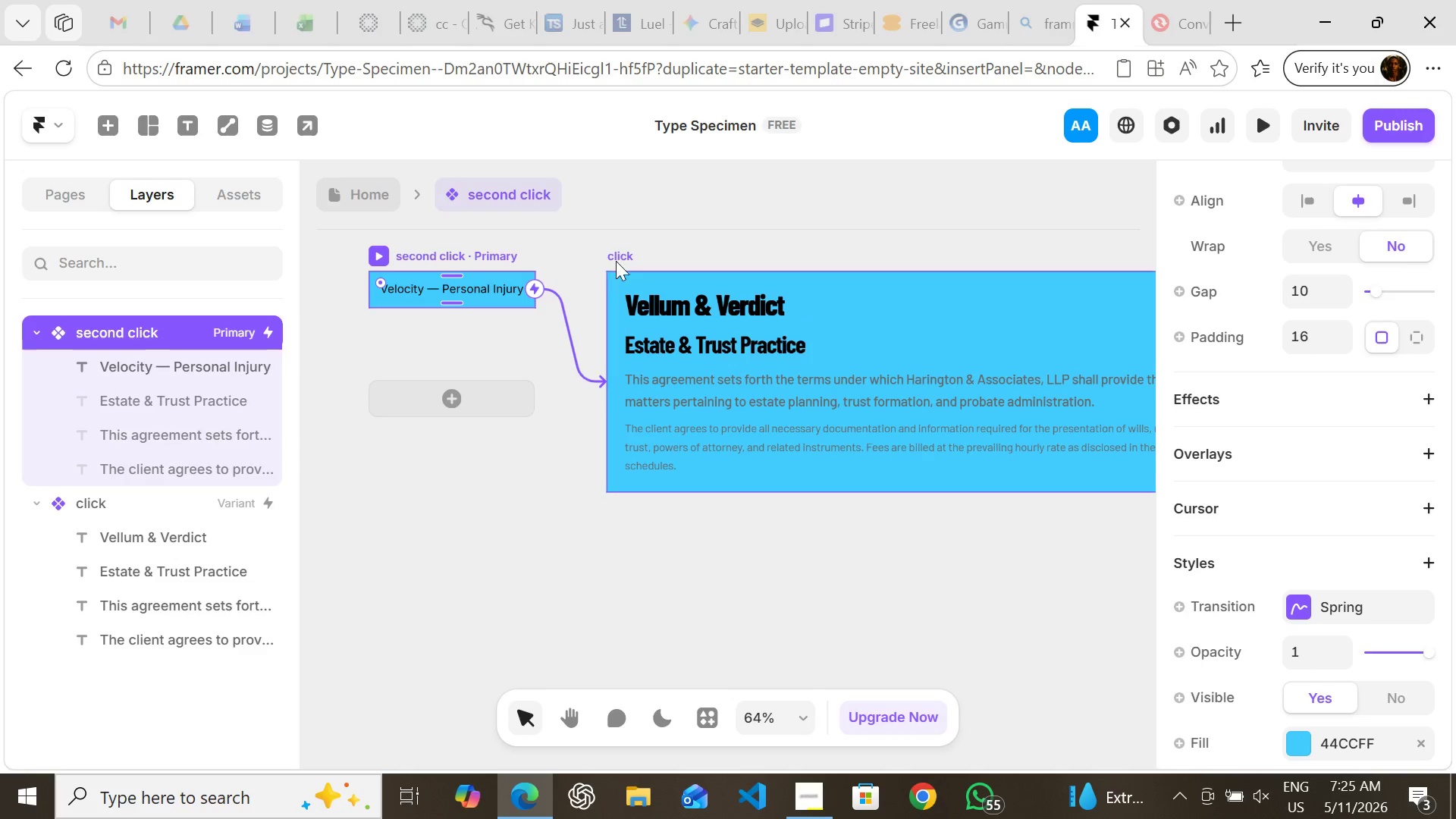 
left_click([616, 247])
 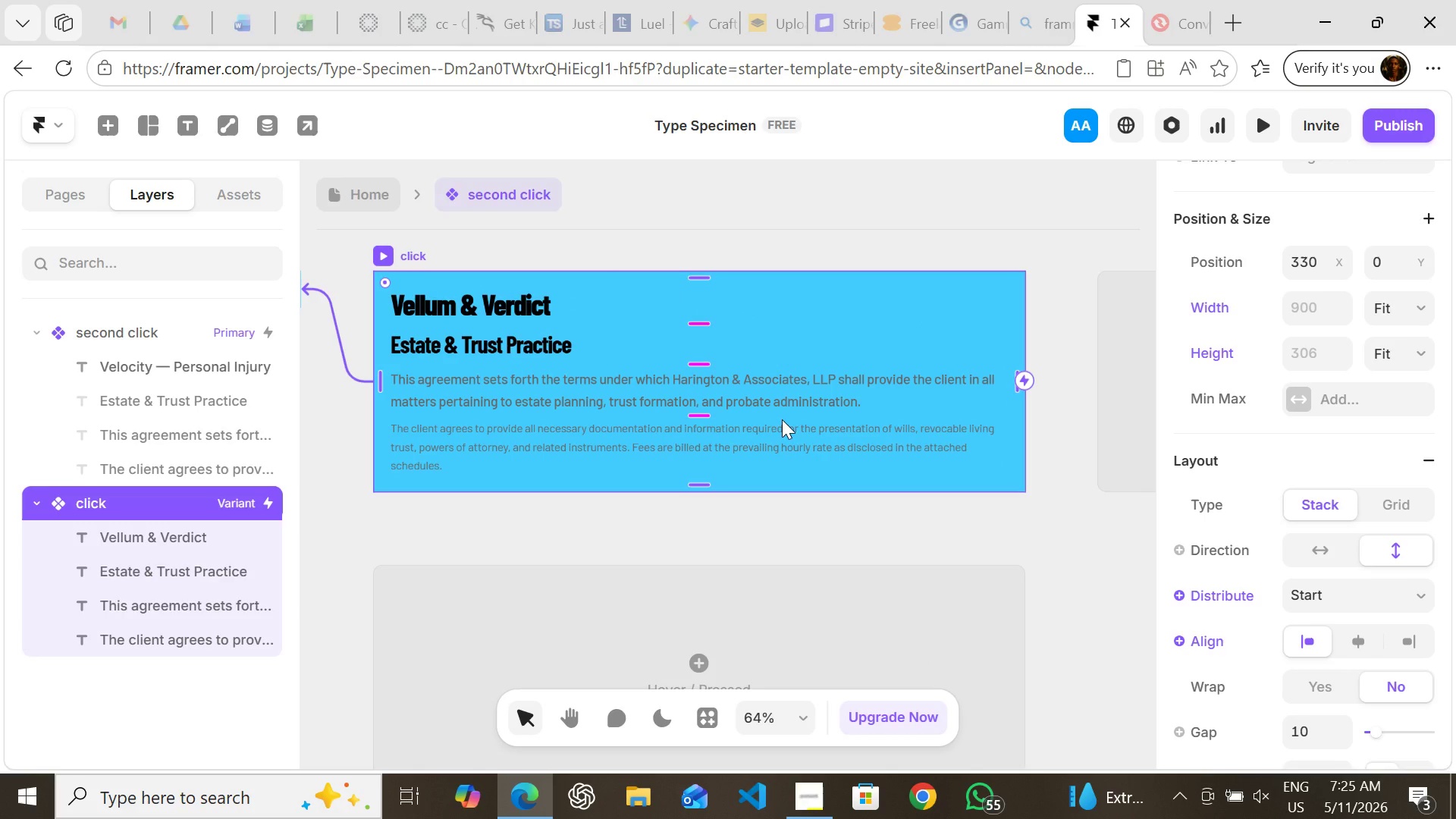 
wait(6.41)
 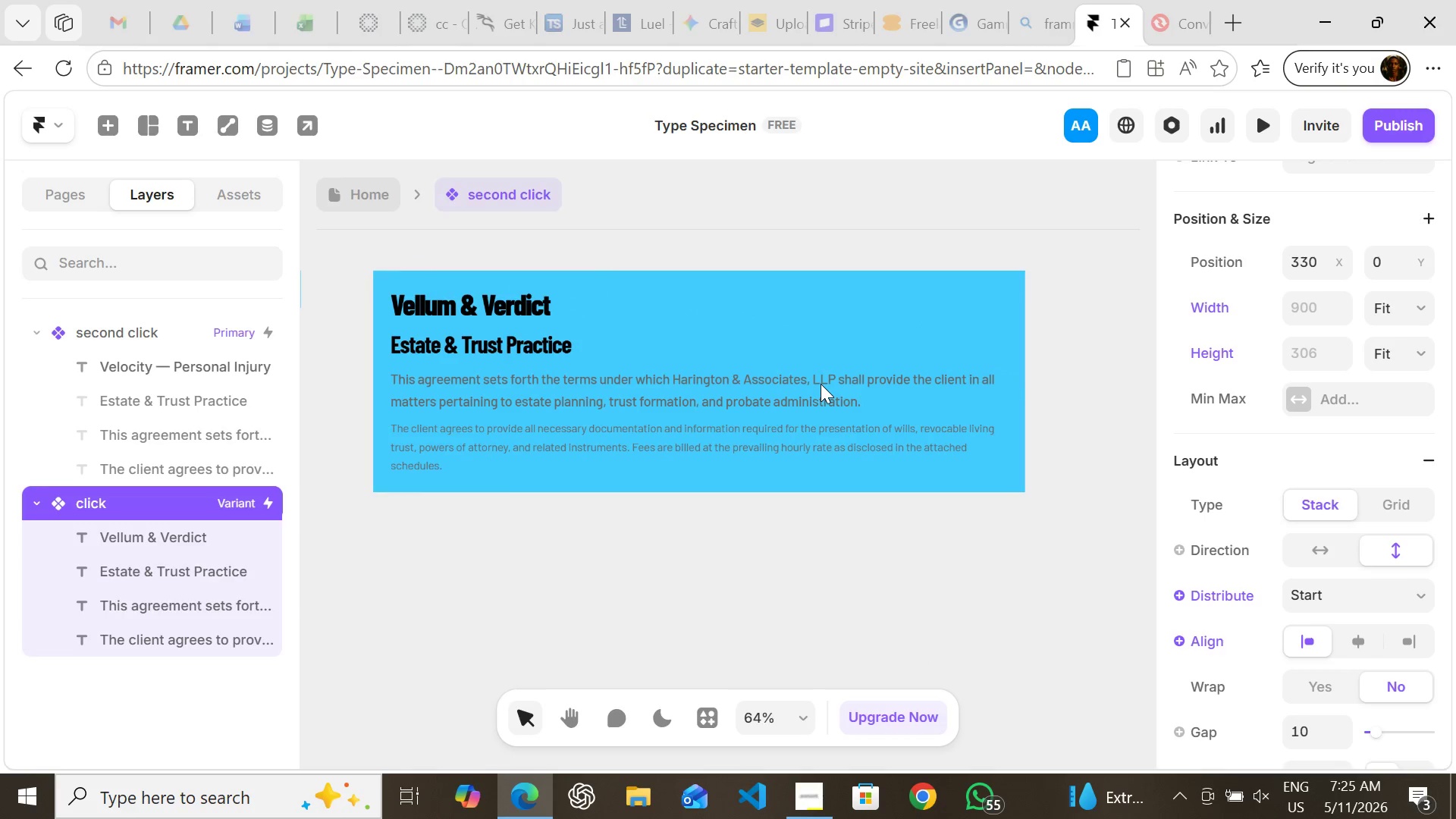 
left_click([733, 442])
 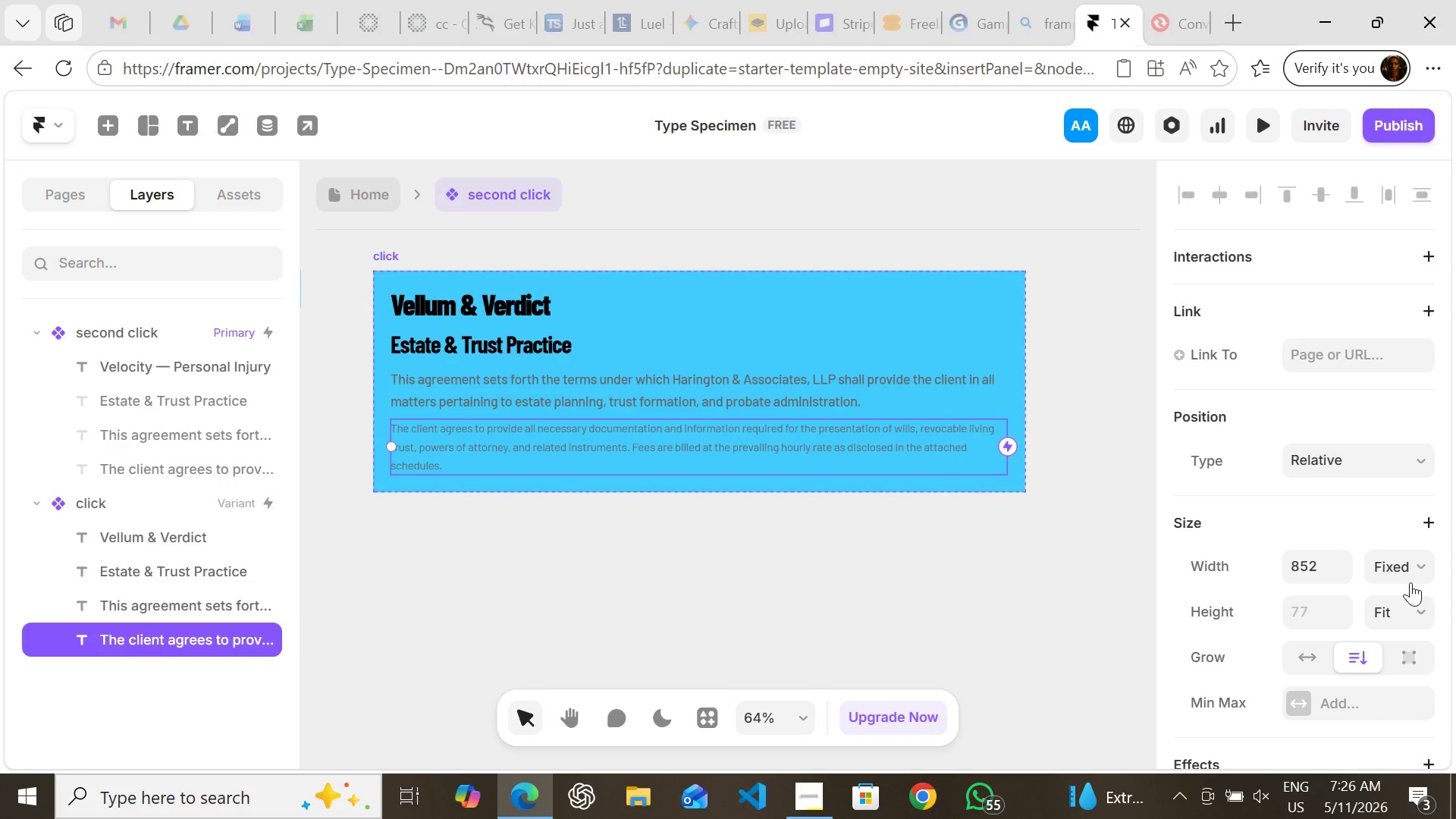 
wait(5.81)
 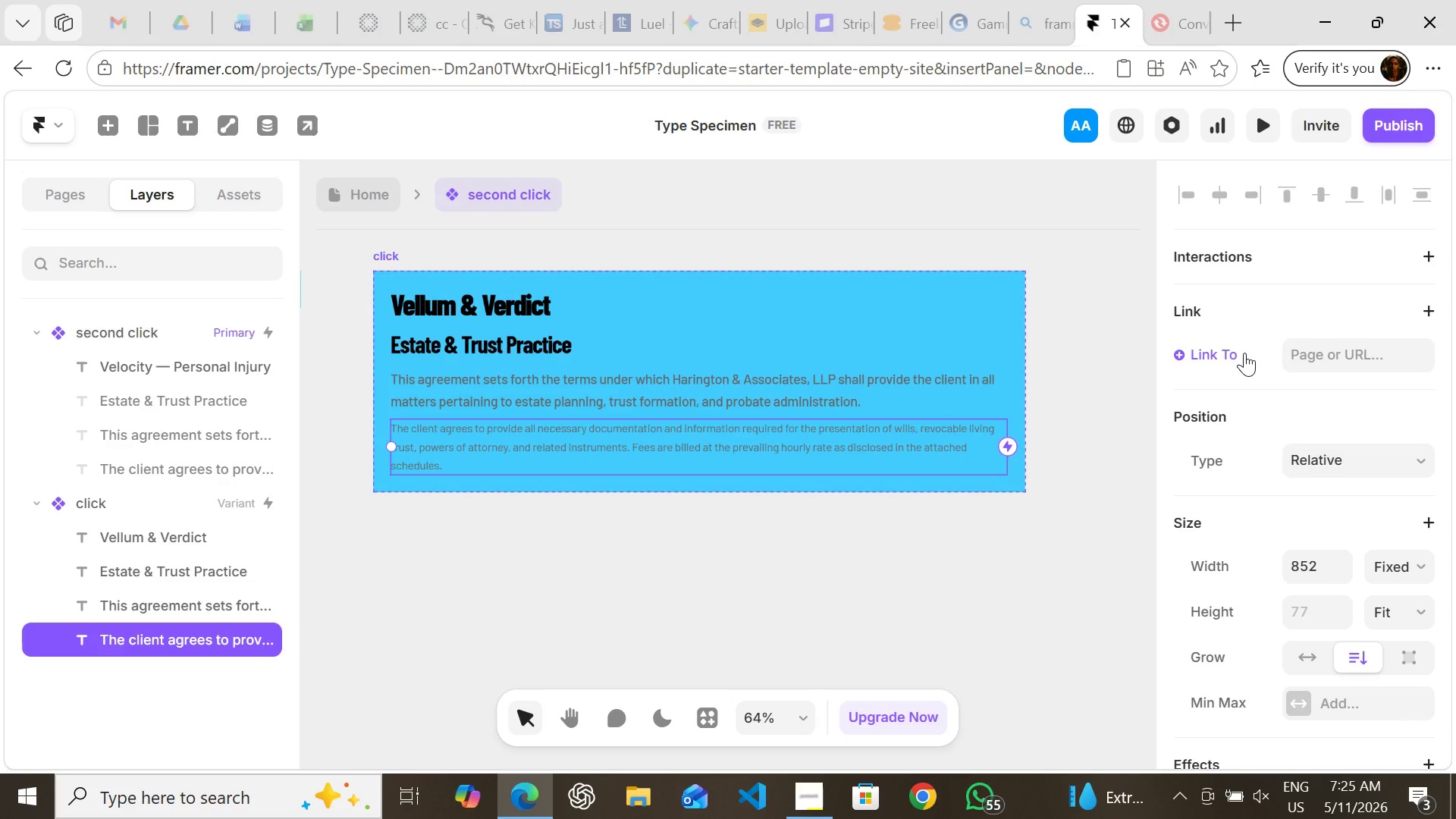 
left_click([1402, 557])
 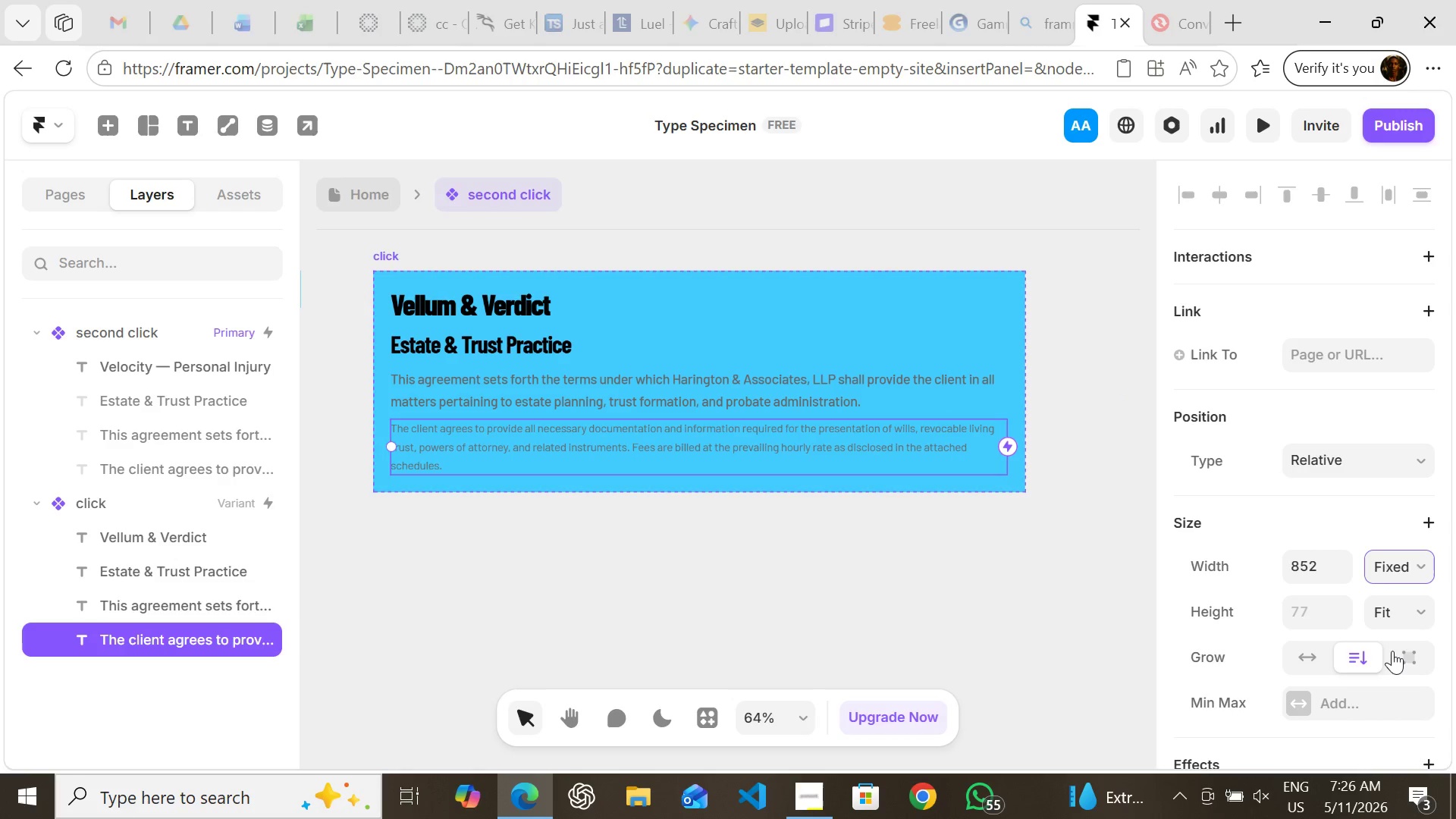 
left_click([1392, 651])
 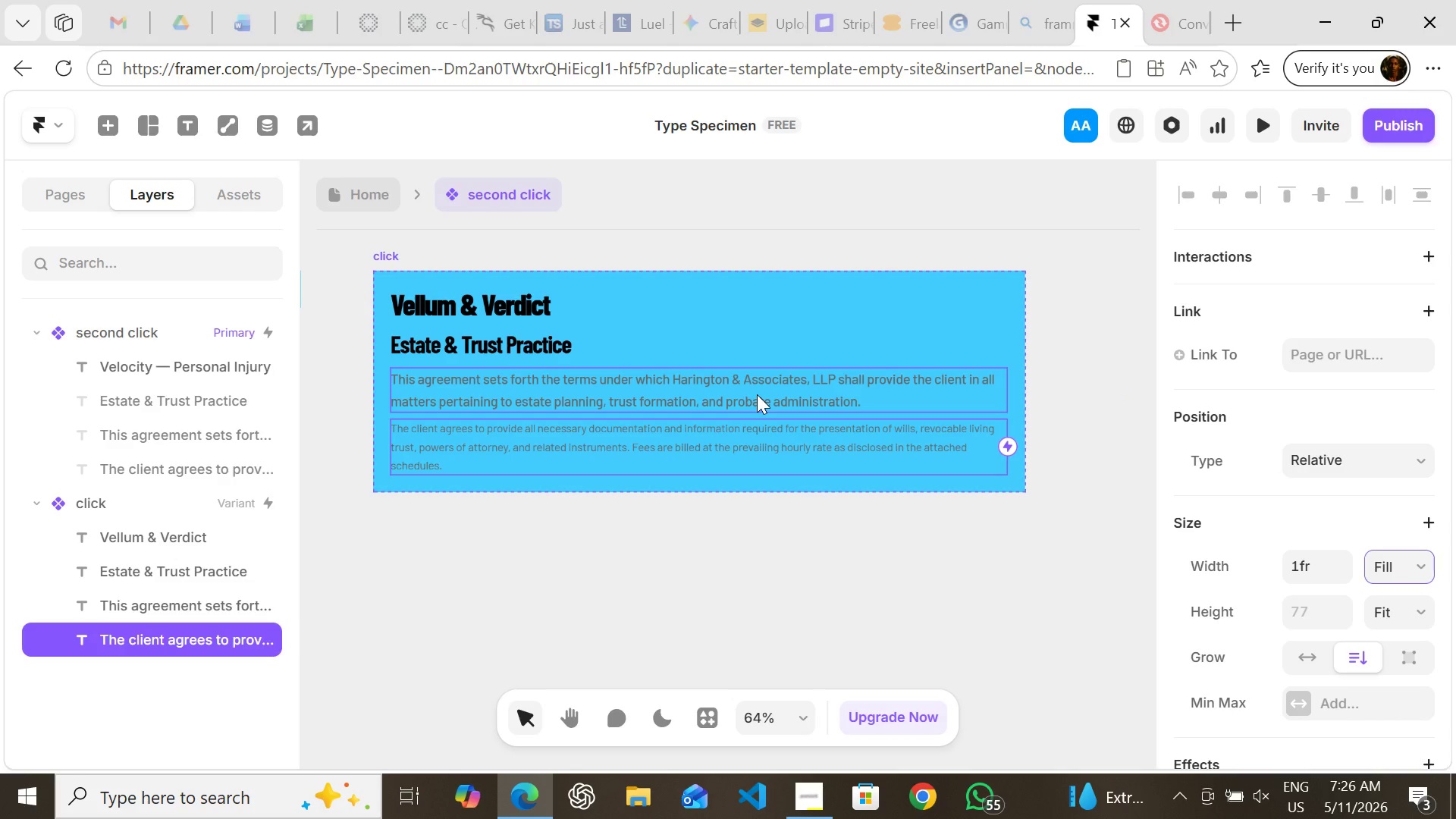 
left_click([757, 394])
 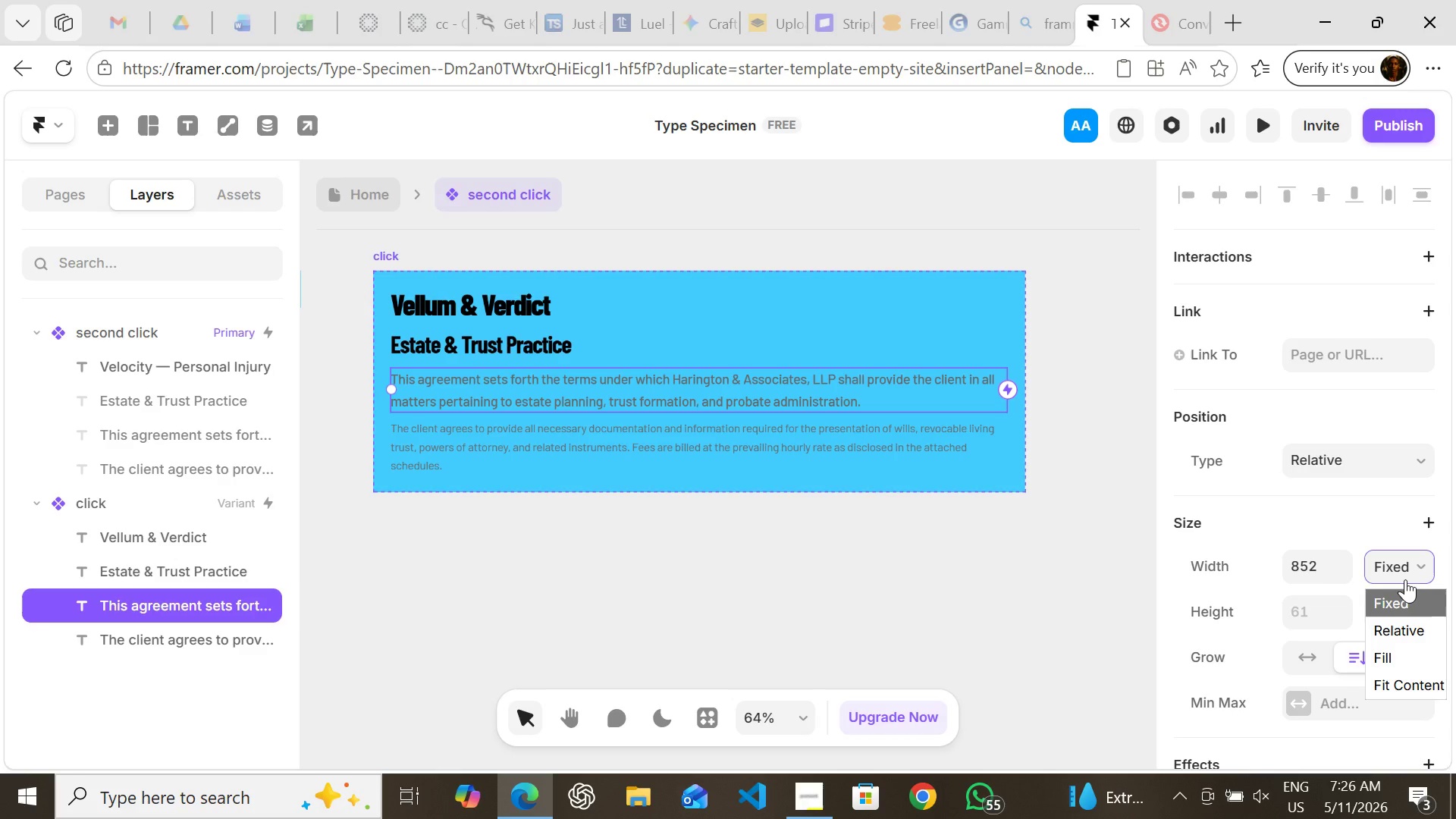 
left_click([1405, 579])
 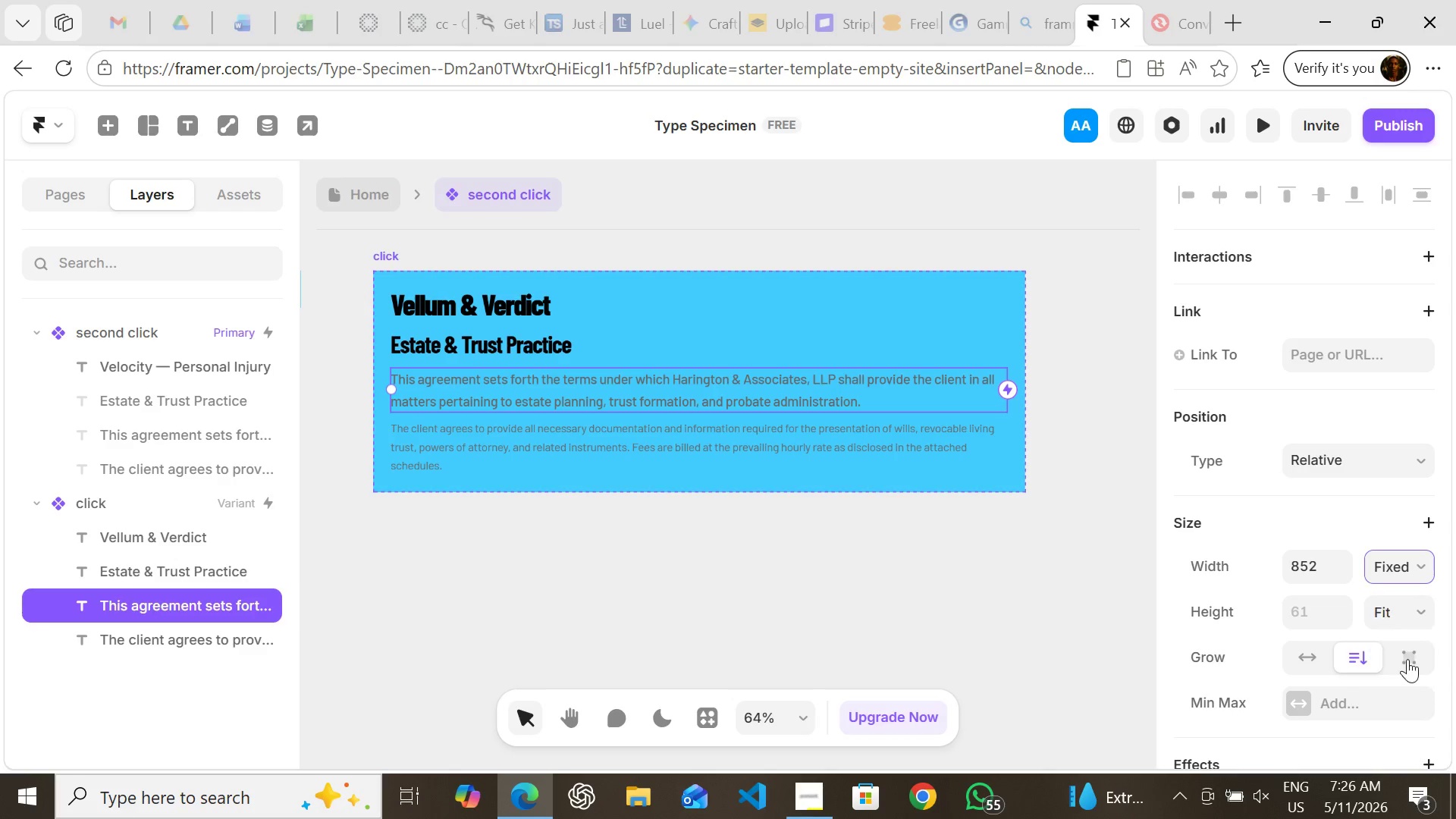 
left_click([1407, 659])
 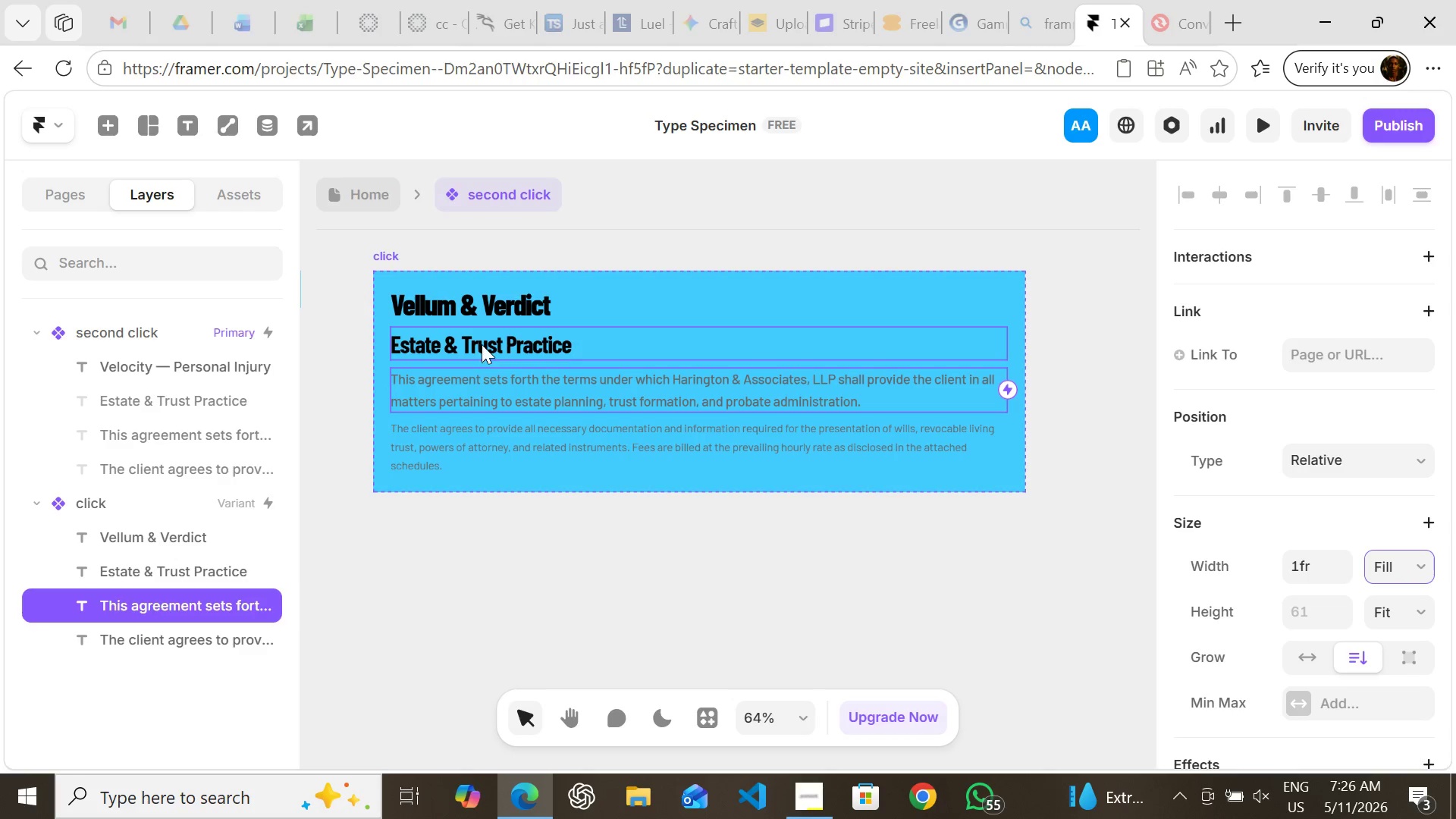 
left_click([482, 343])
 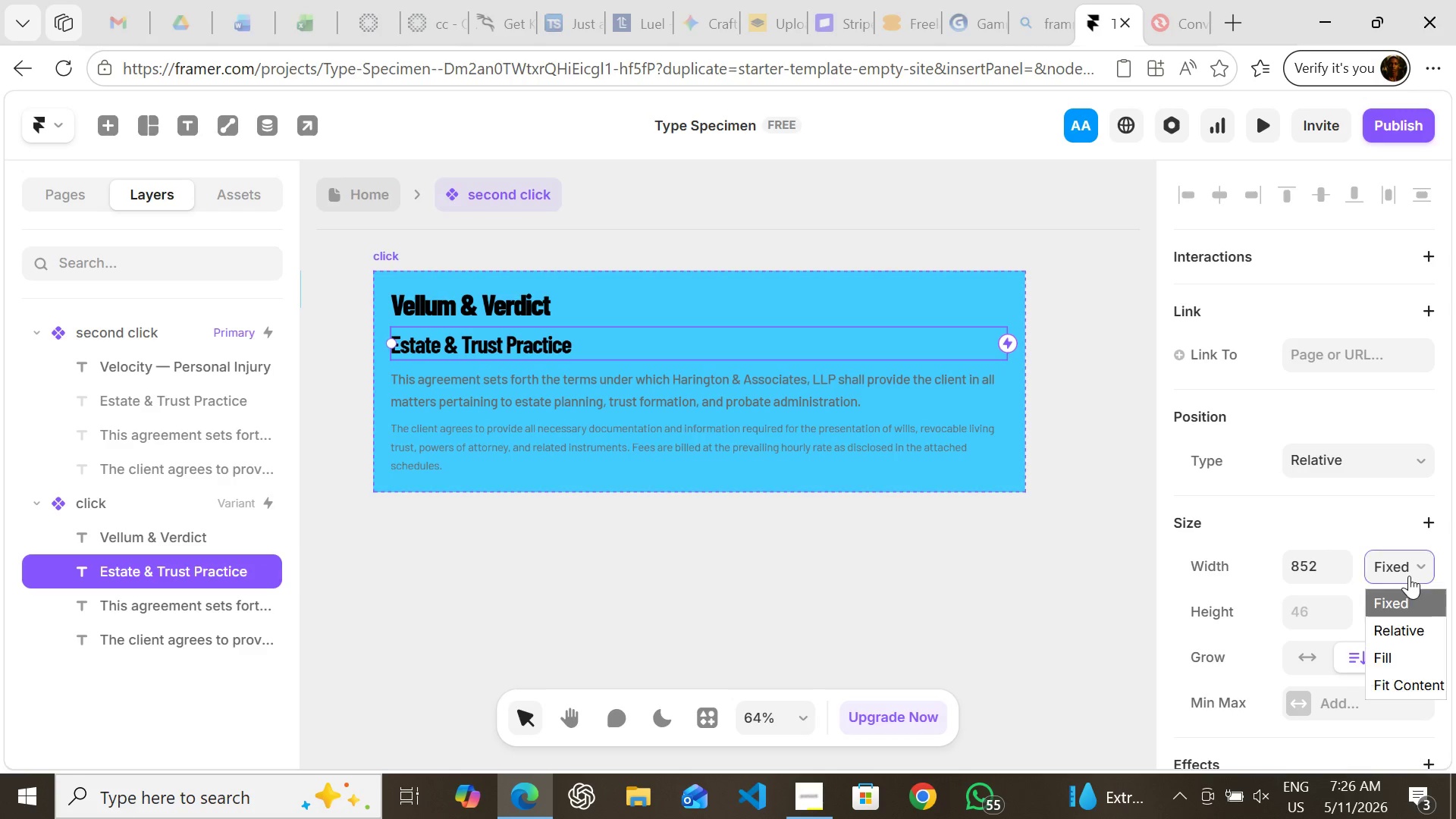 
left_click([1409, 576])
 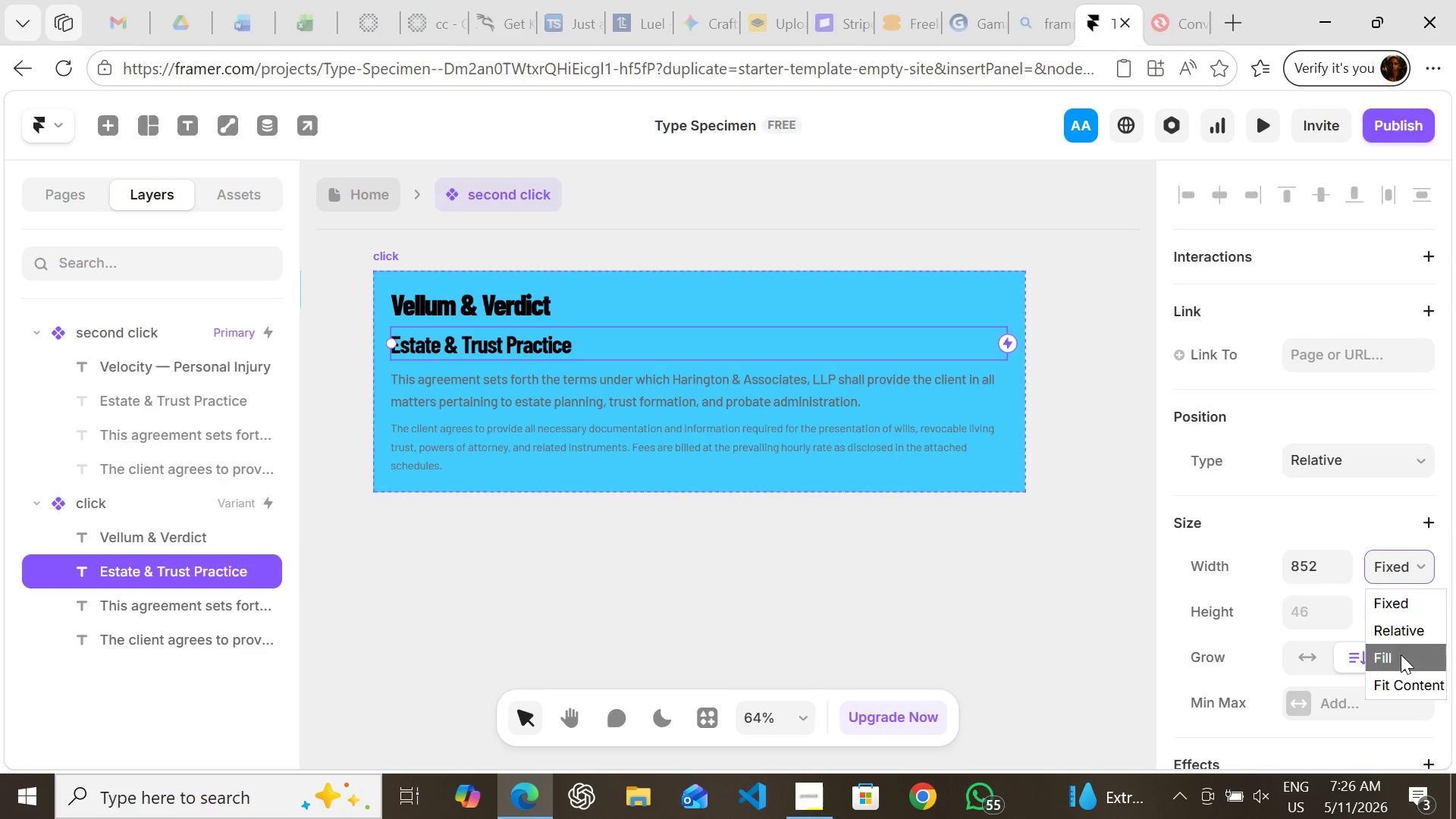 
left_click([1401, 654])
 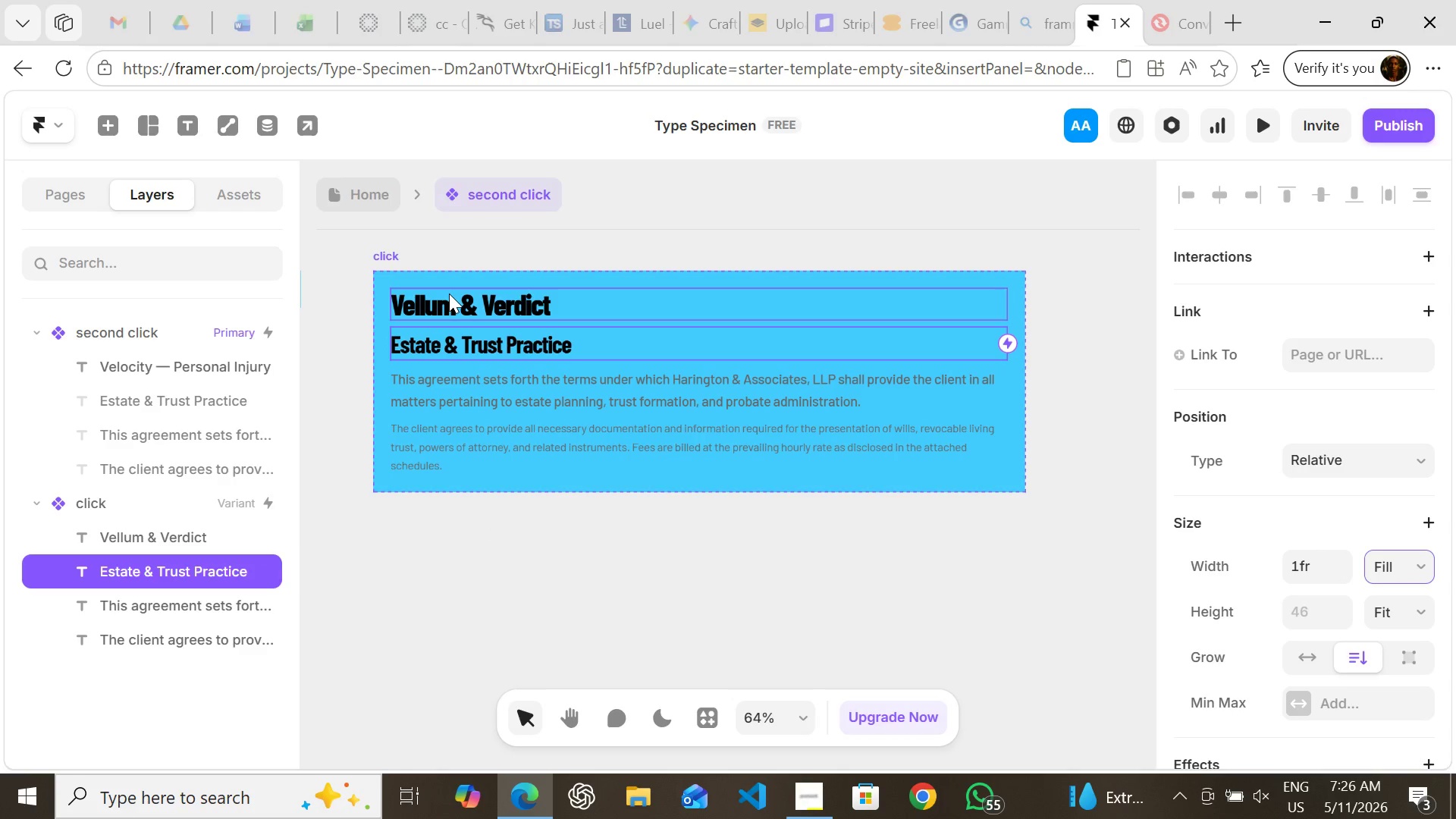 
left_click([449, 293])
 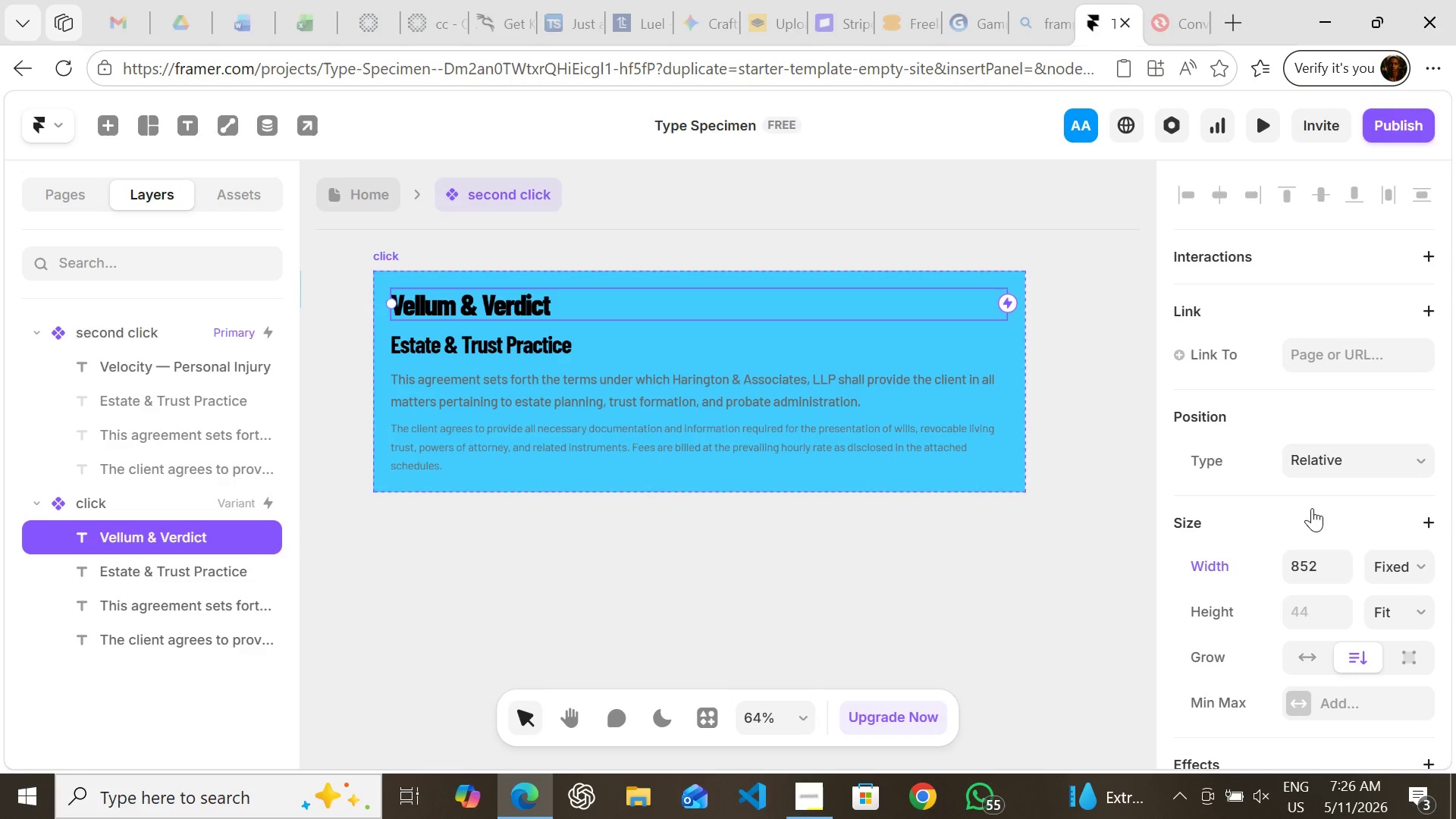 
wait(8.62)
 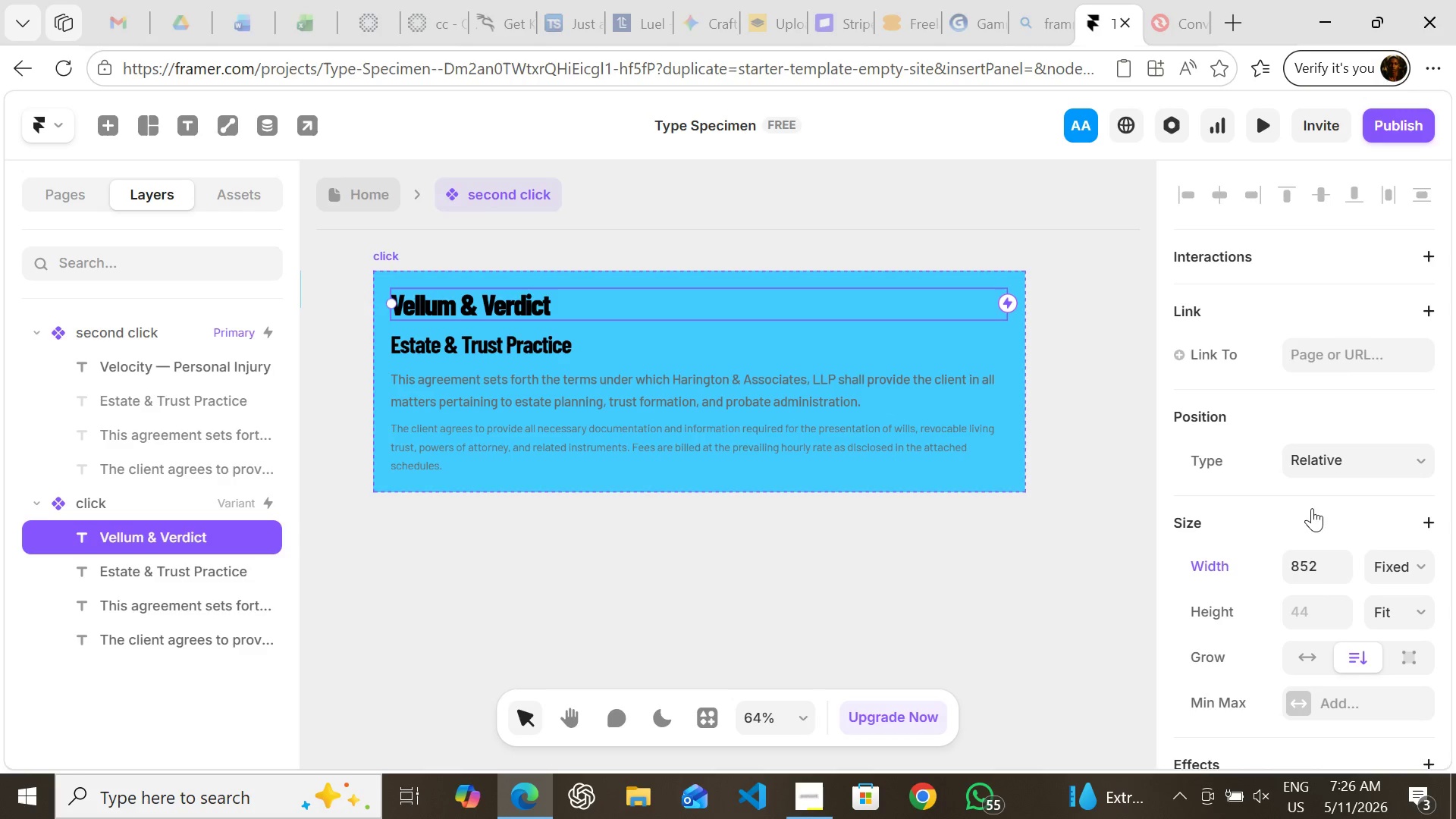 
left_click([1385, 559])
 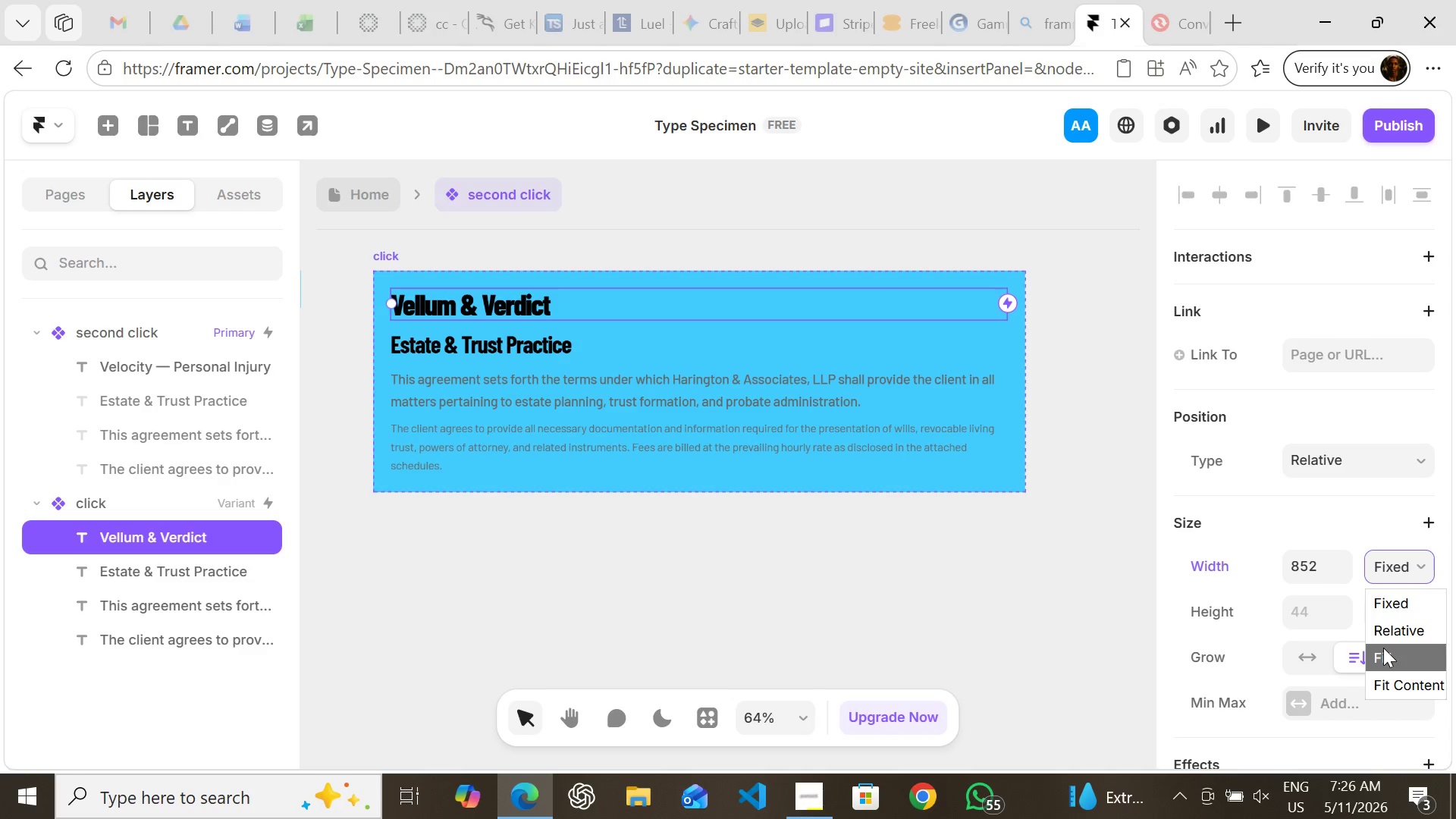 
left_click([1383, 648])
 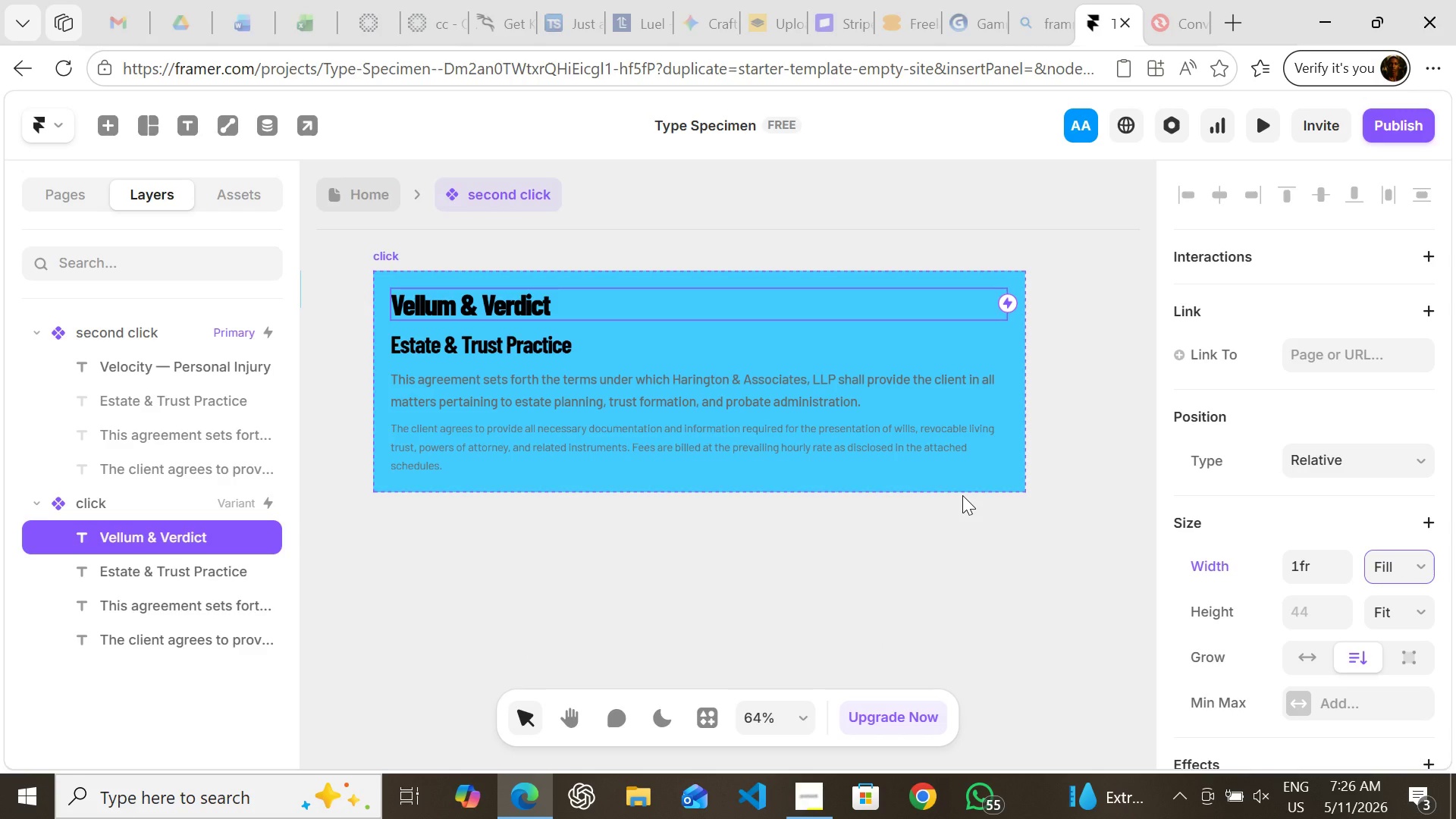 
wait(7.42)
 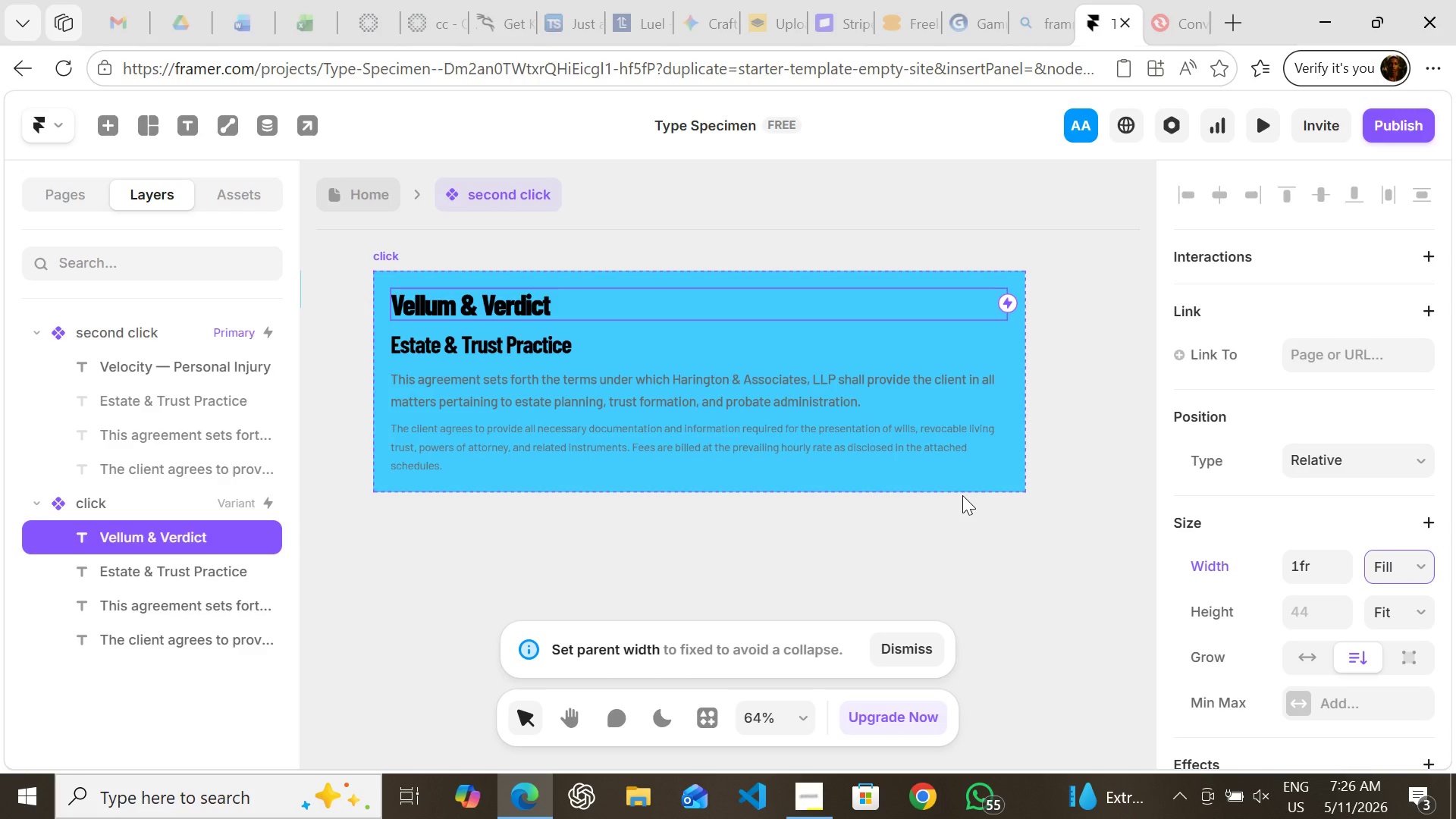 
left_click([774, 435])
 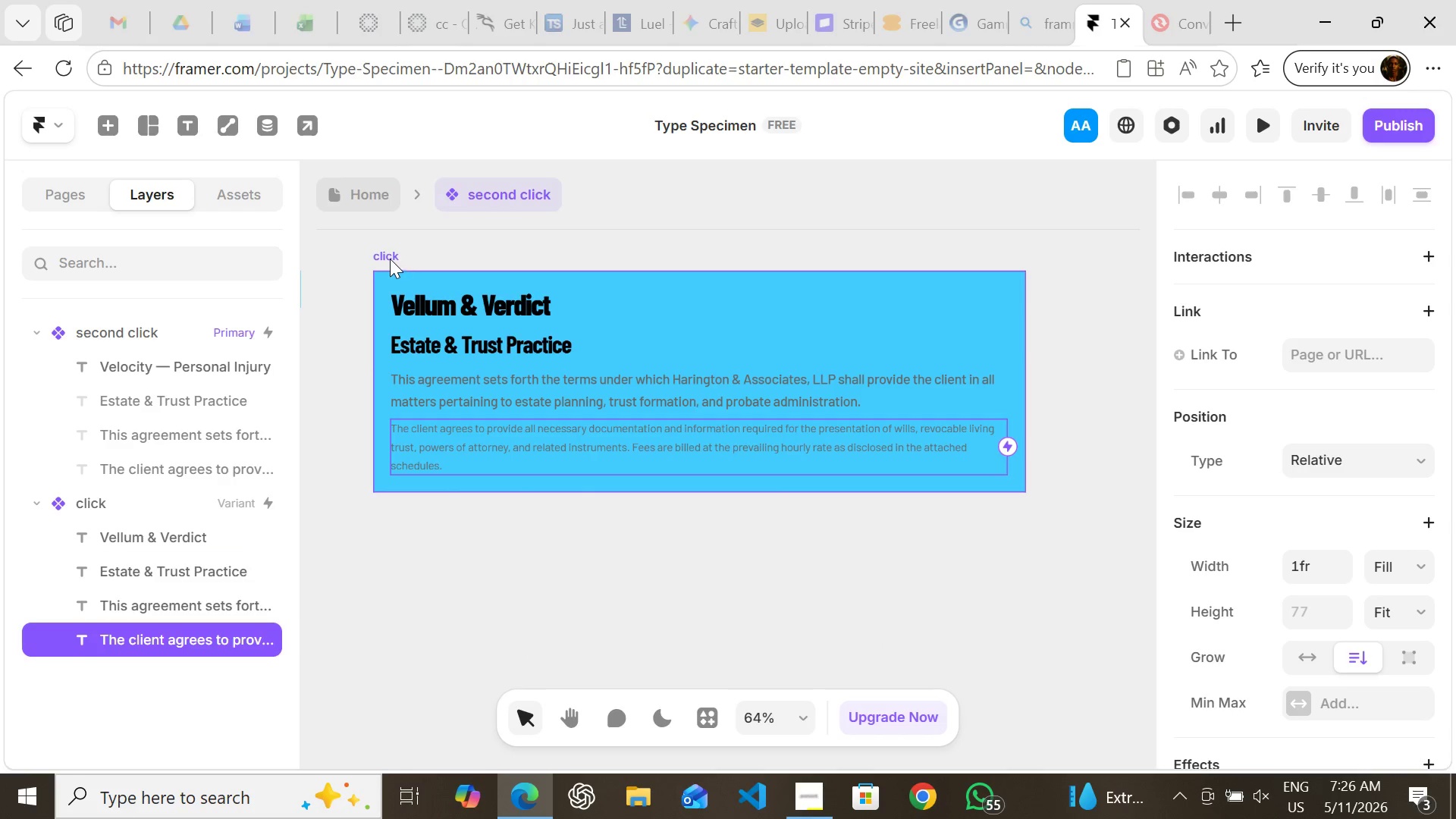 
left_click([390, 258])
 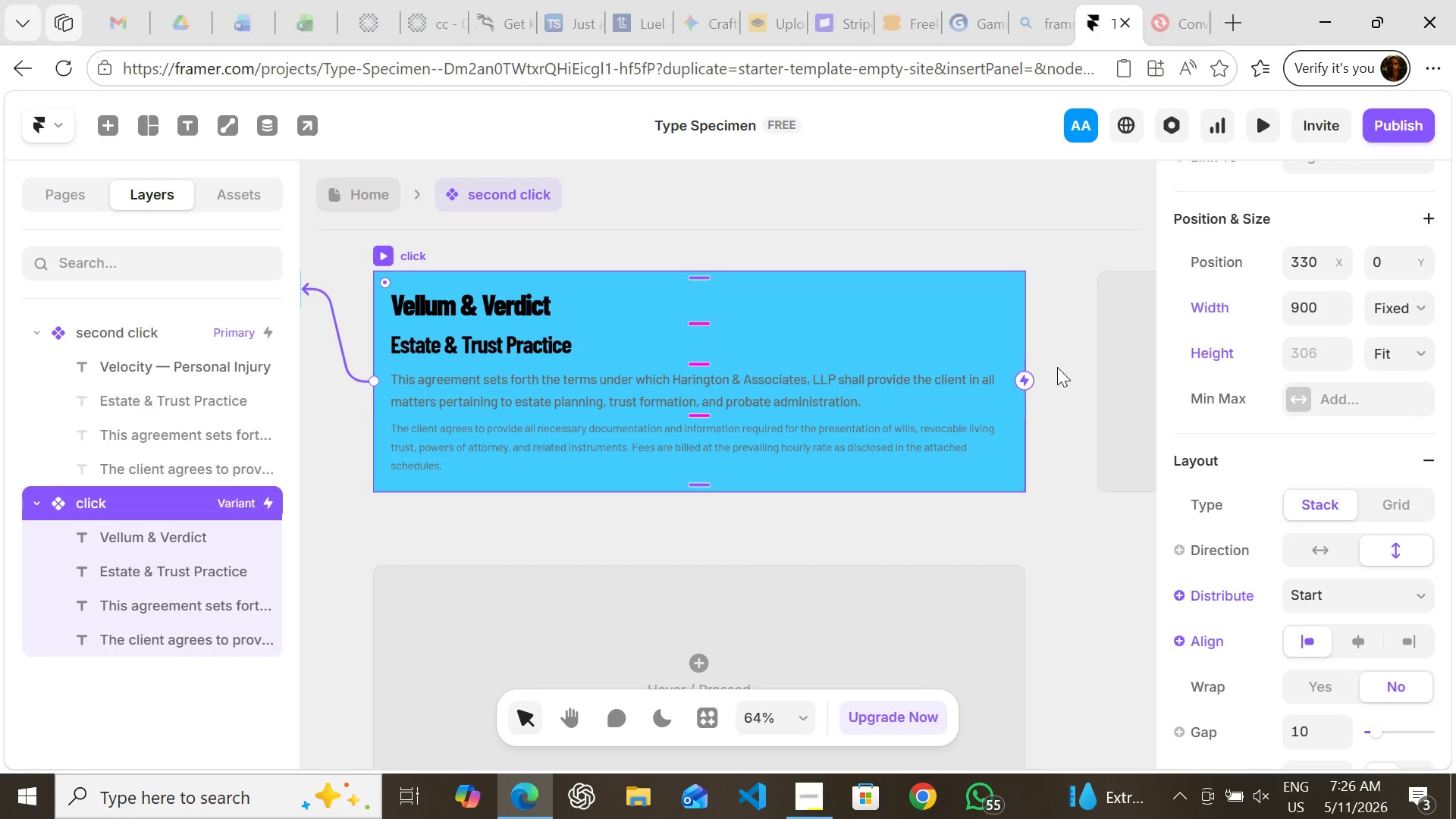 
wait(6.81)
 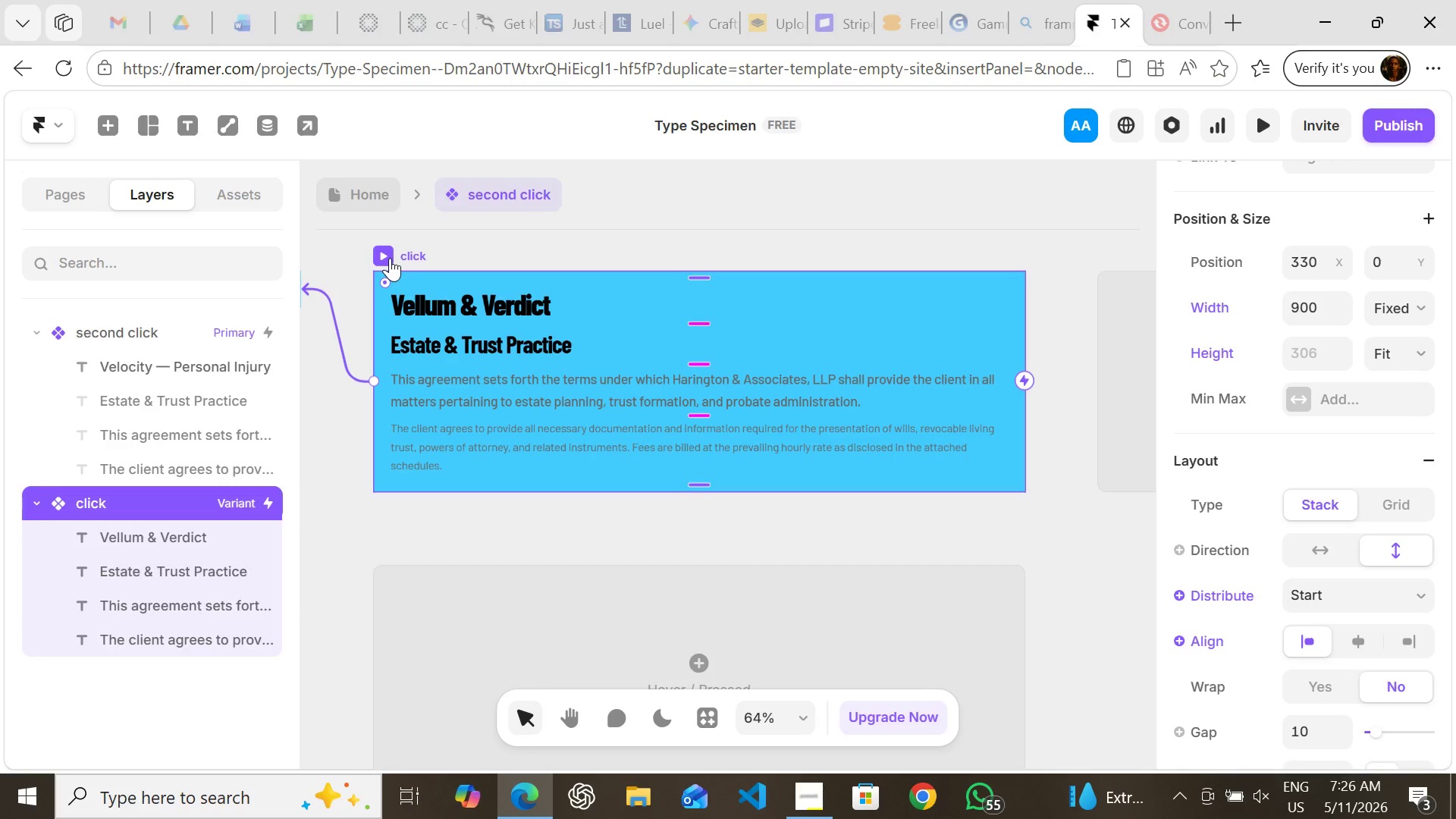 
left_click([1396, 315])
 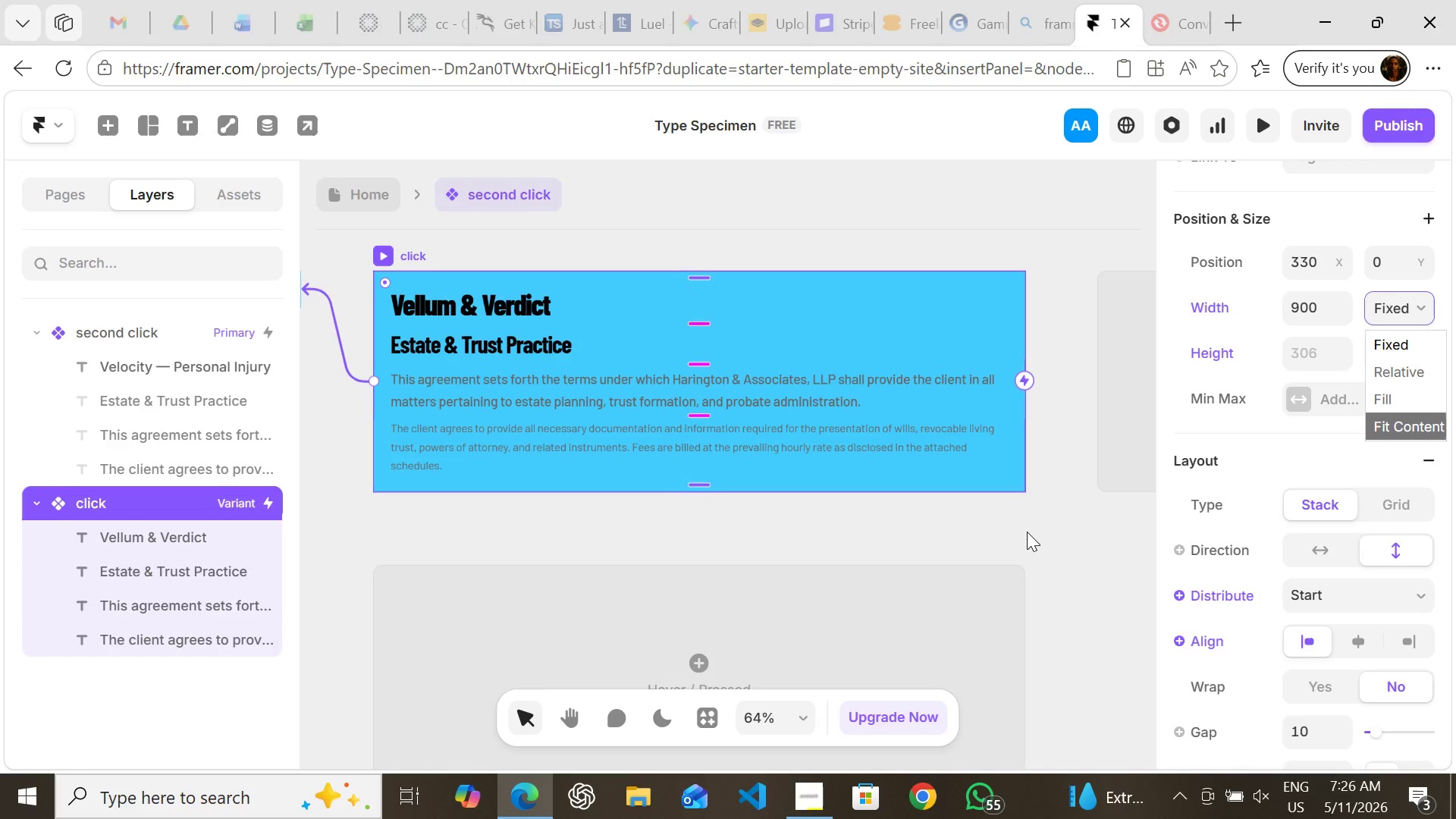 
left_click([1027, 532])
 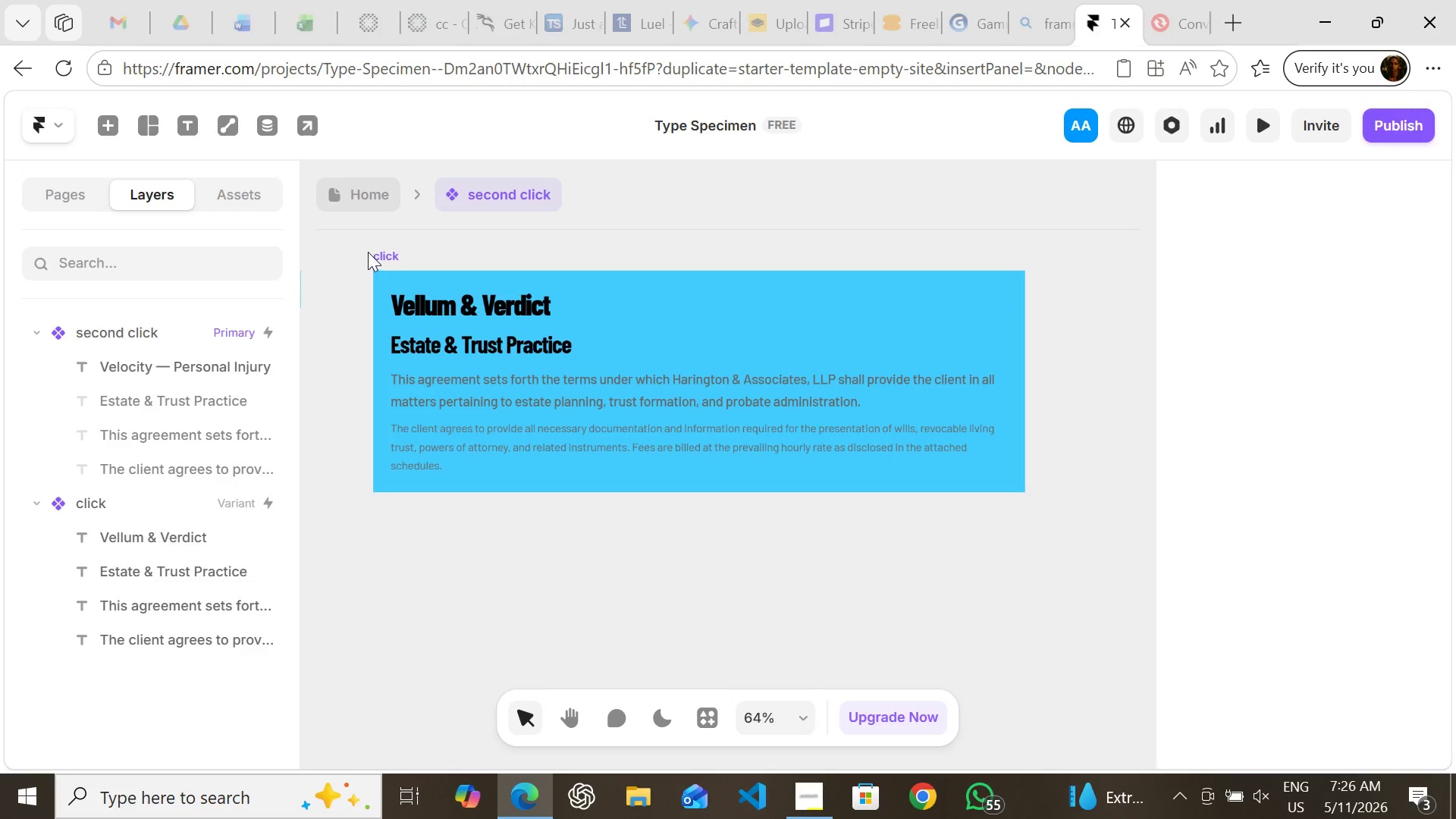 
left_click([369, 250])
 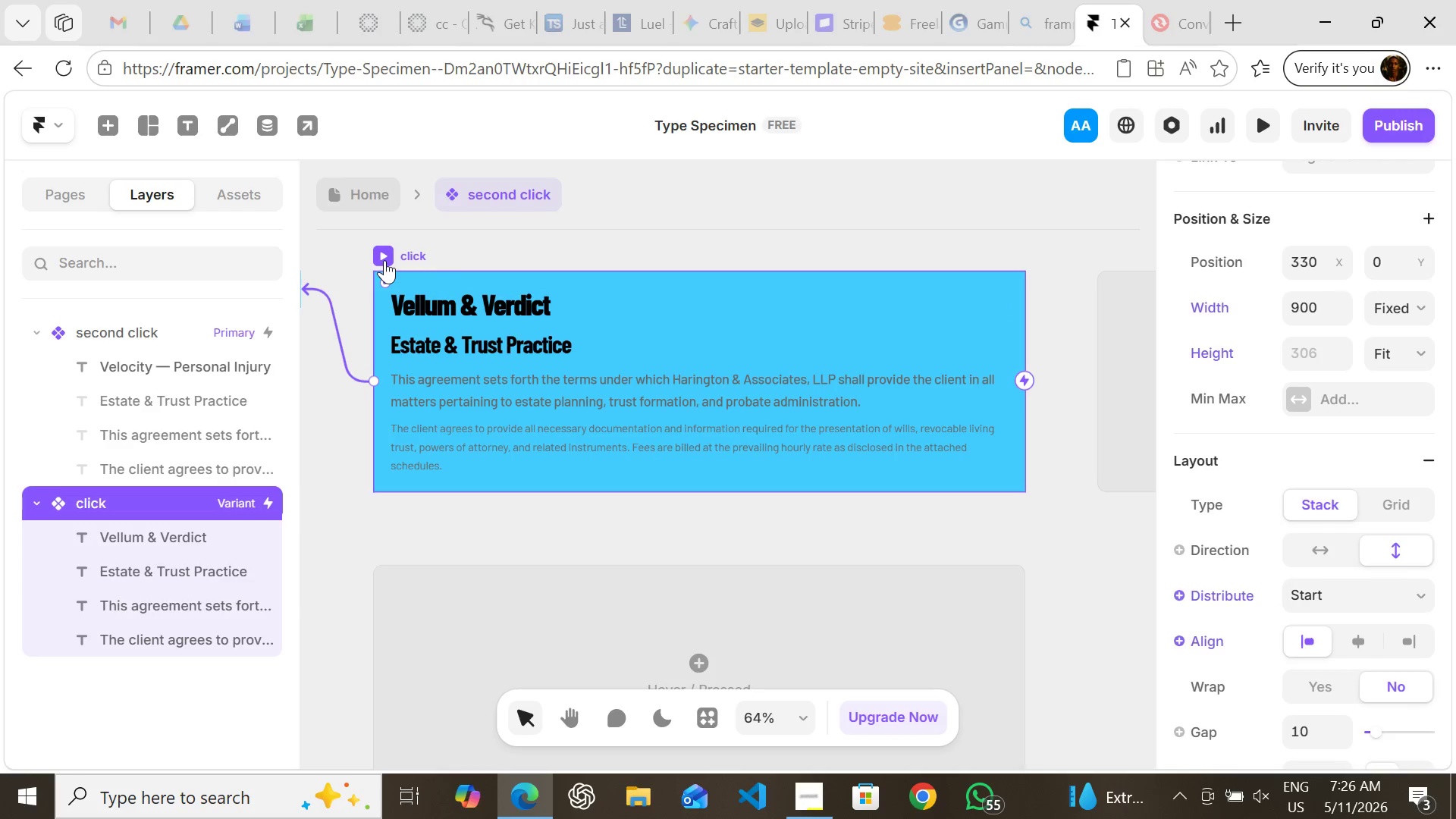 
left_click([384, 260])
 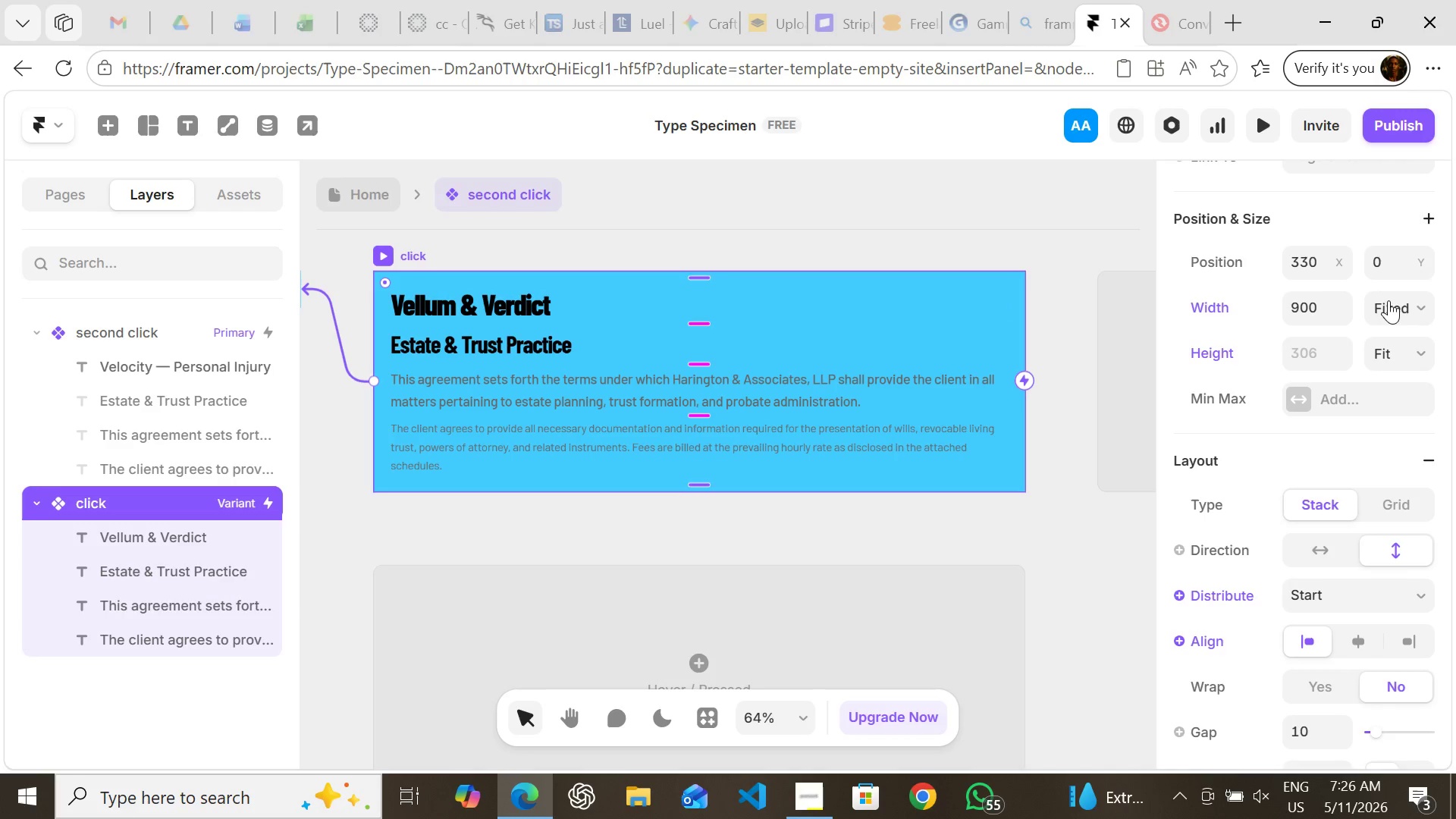 
left_click([1390, 300])
 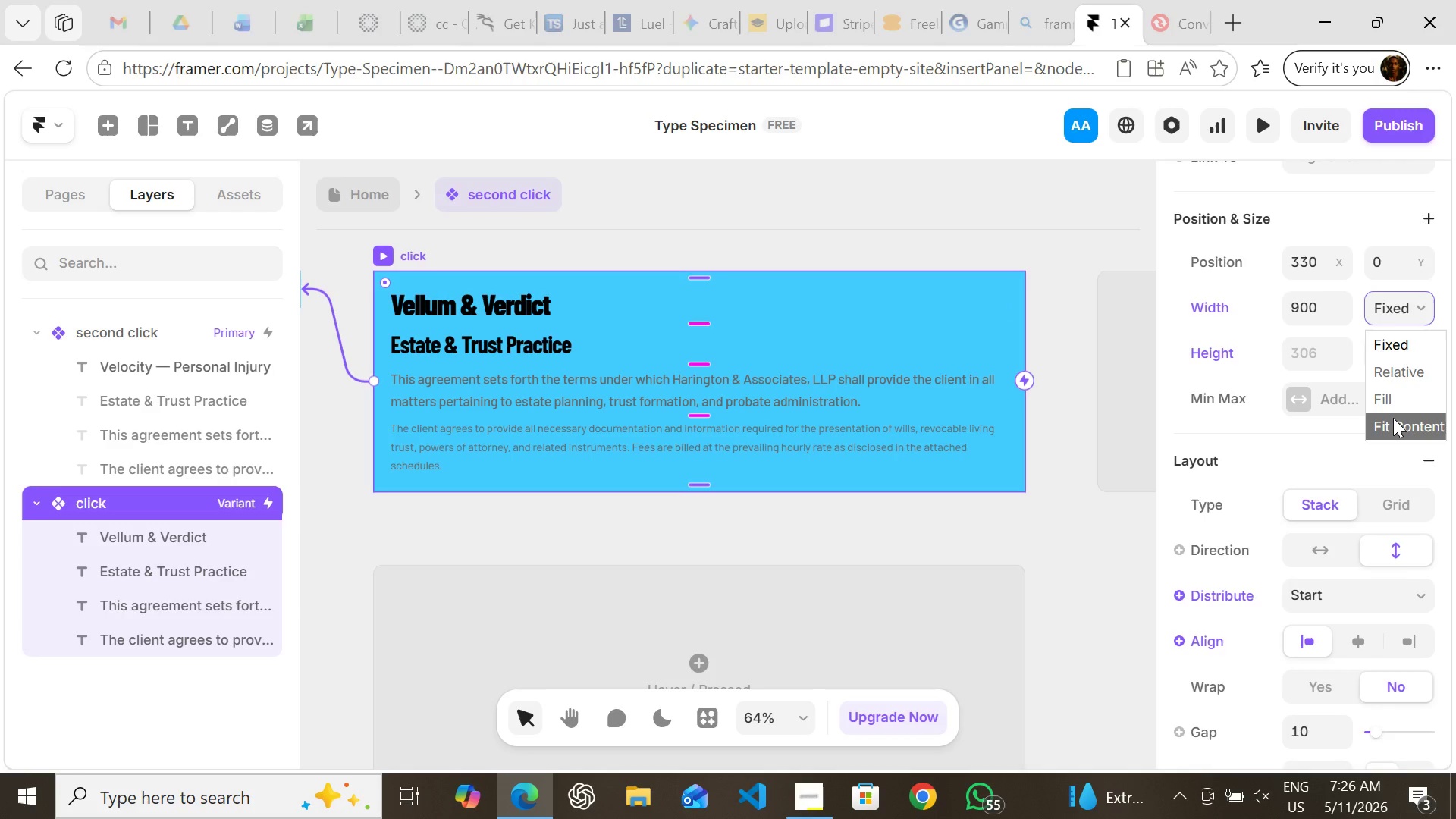 
left_click([1393, 418])
 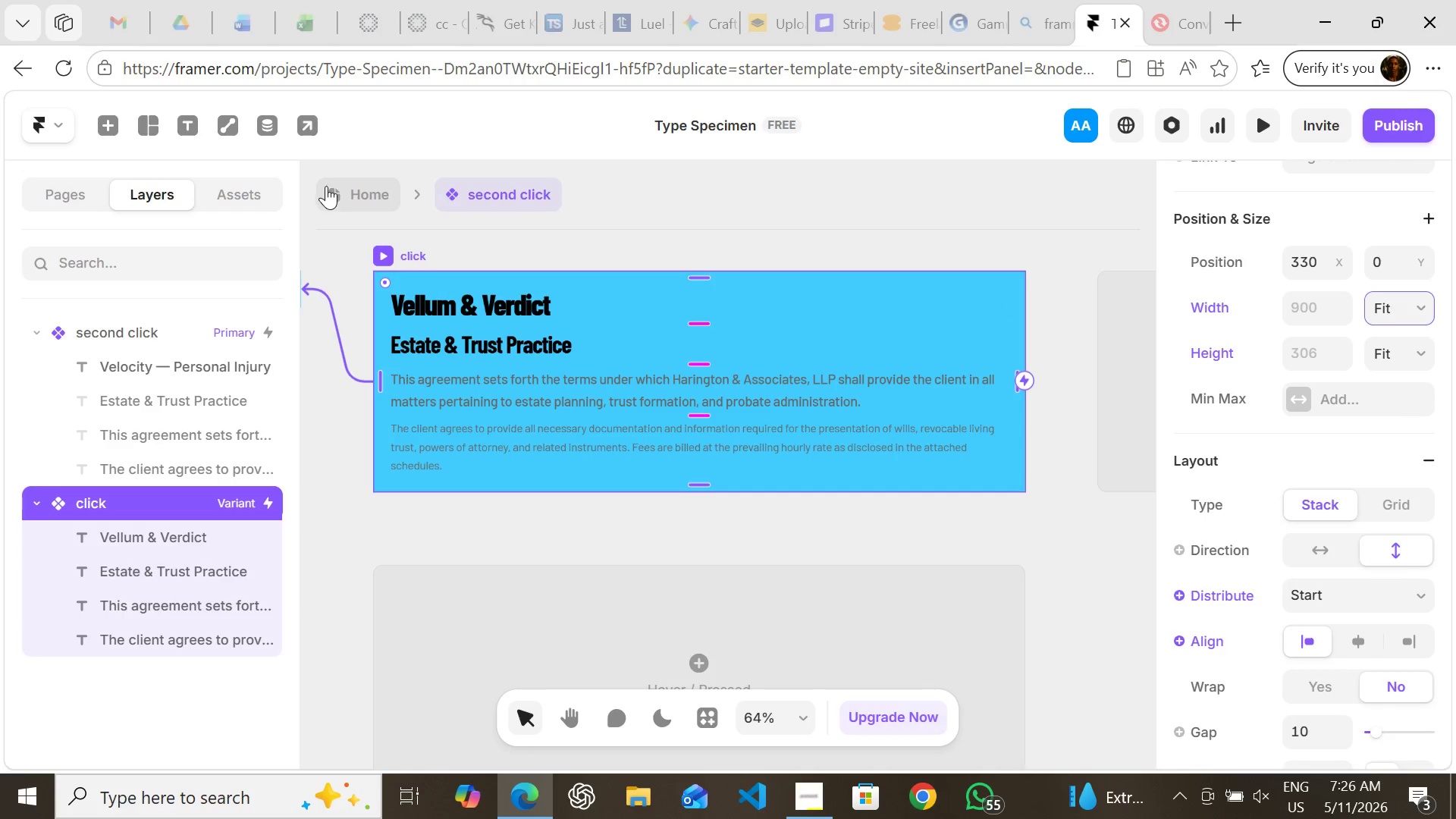 
left_click([327, 185])
 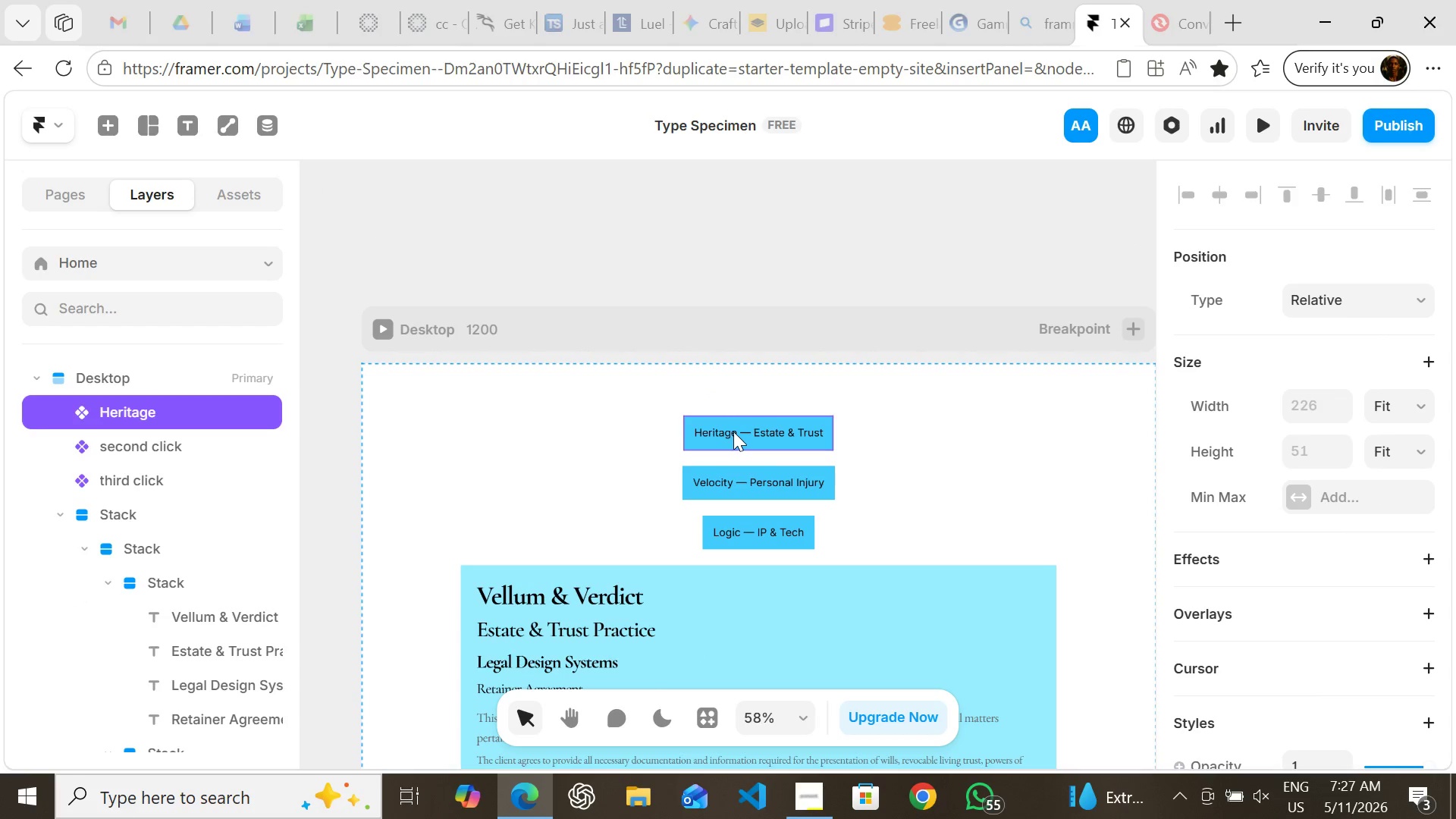 
double_click([733, 431])
 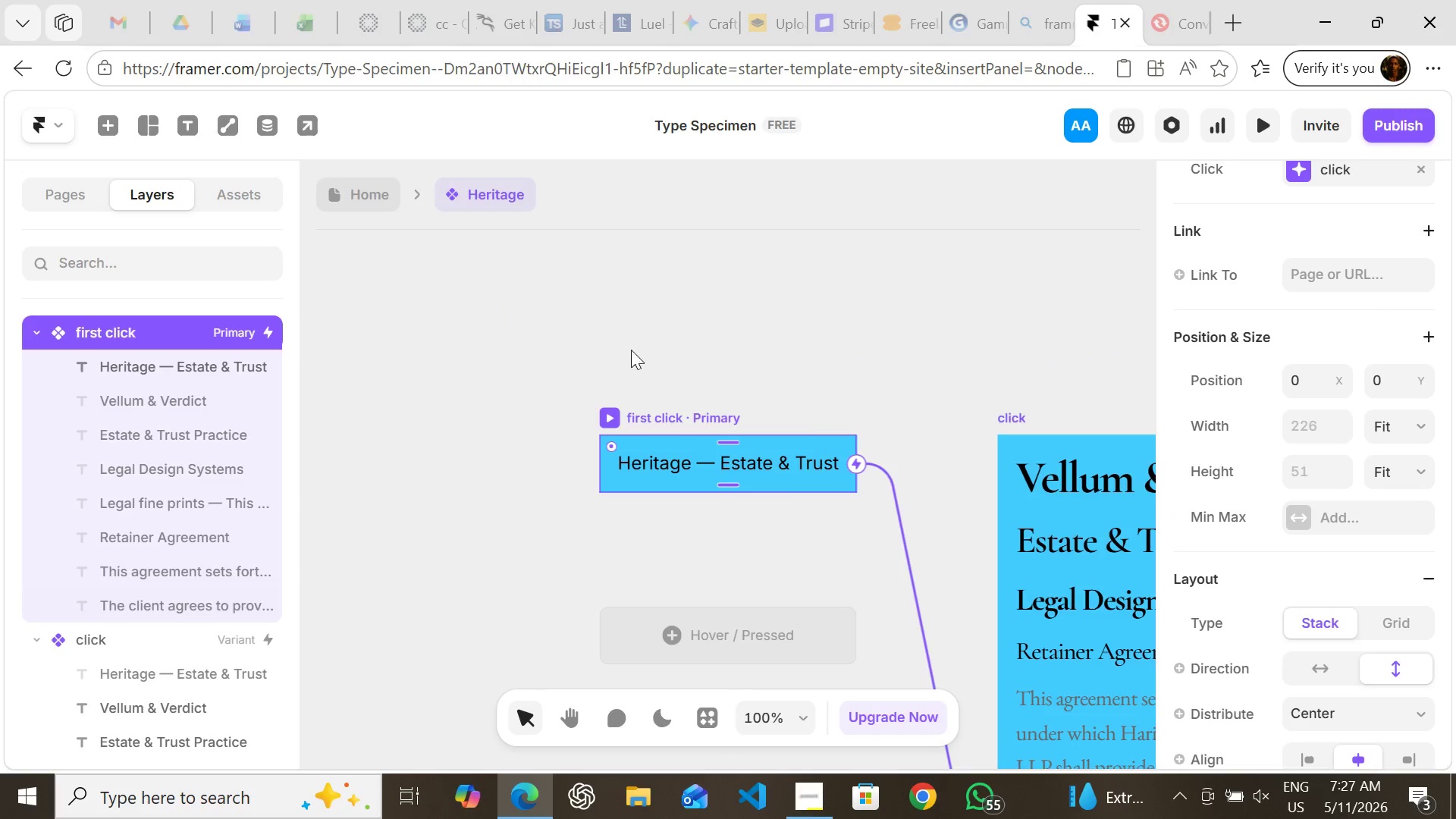 
mouse_move([827, 425])
 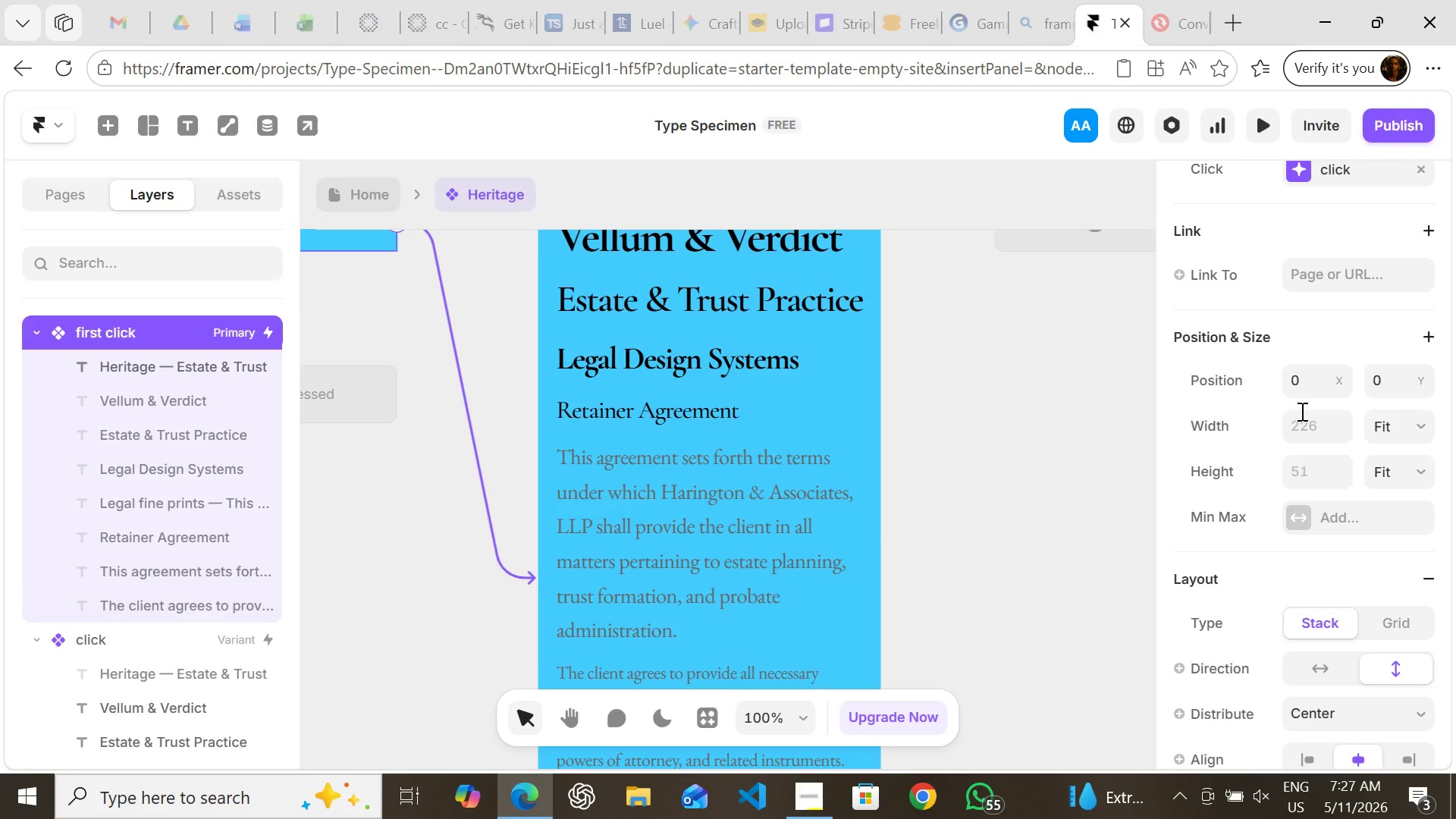 
left_click([1301, 411])
 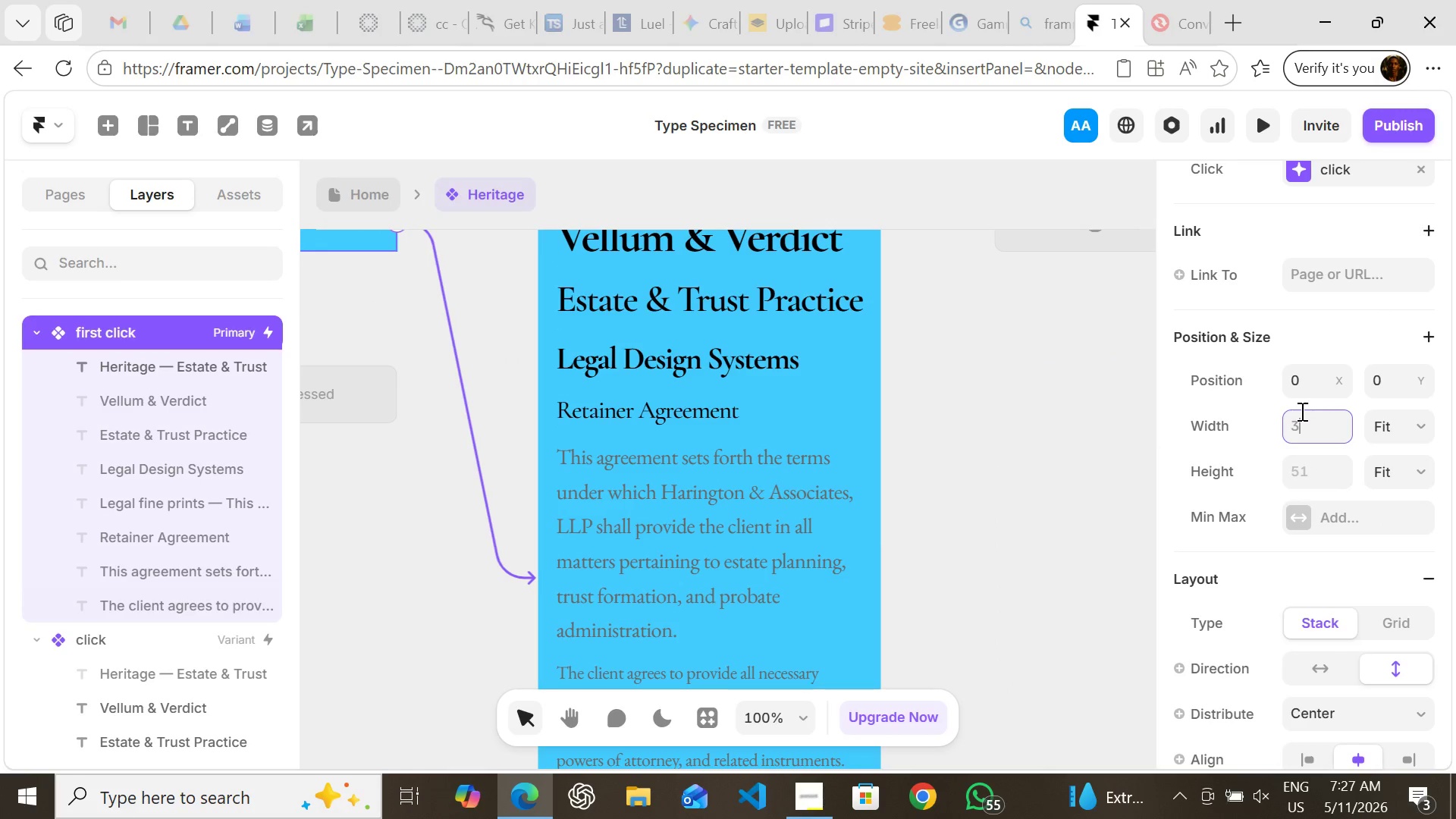 
type(330)
 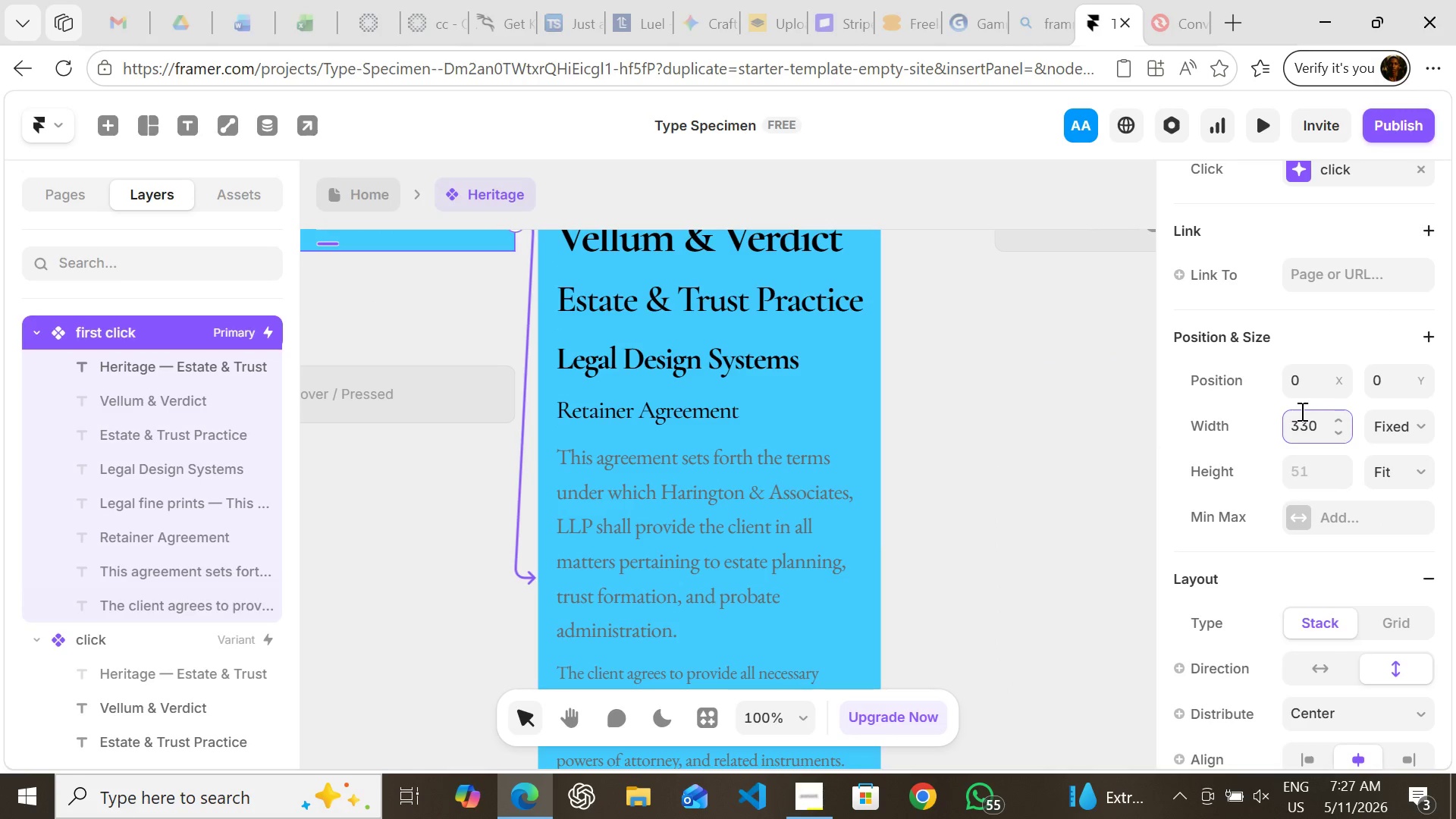 
key(Enter)
 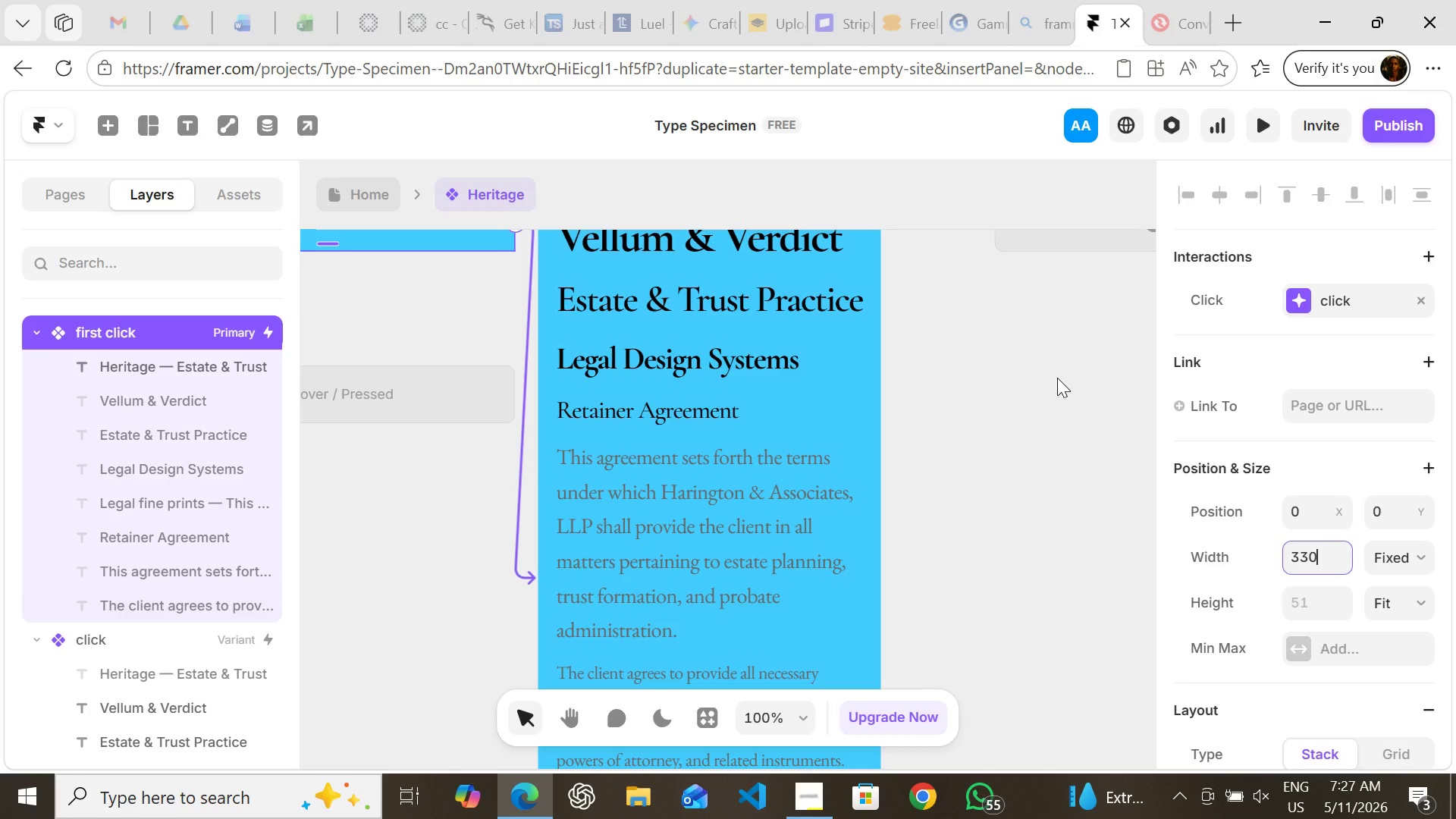 
key(Control+ControlLeft)
 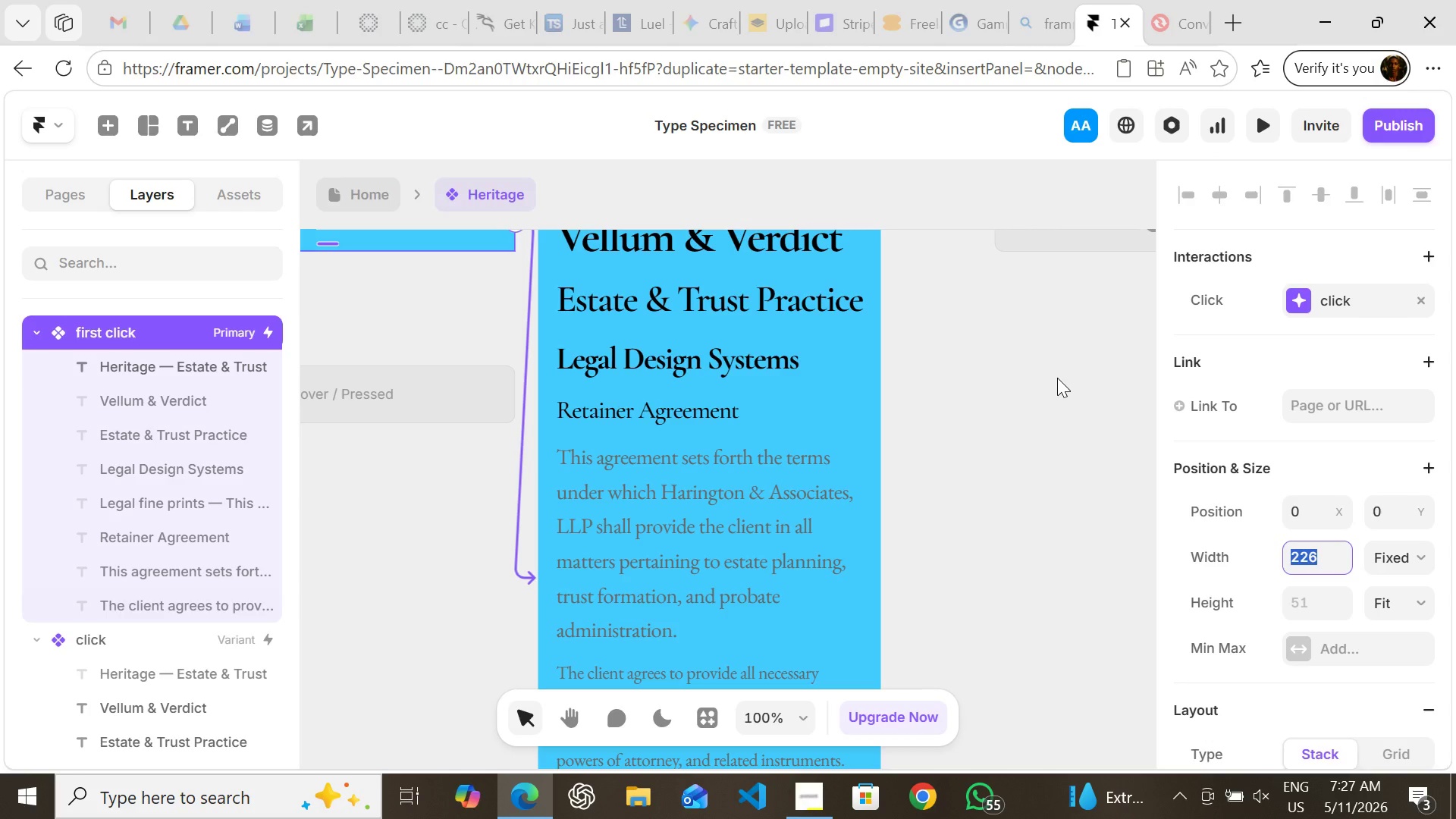 
key(Control+Z)
 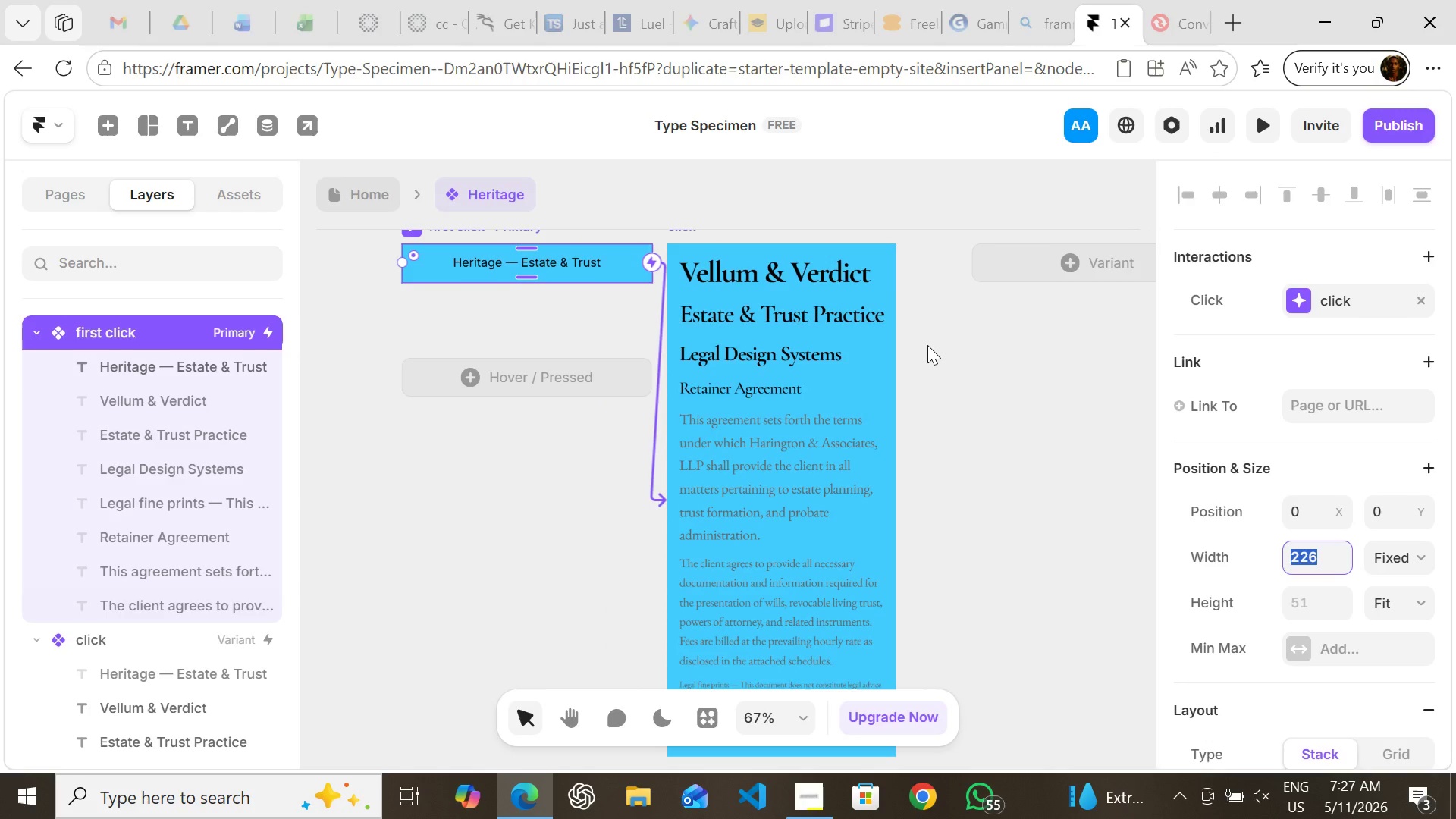 
key(Enter)
 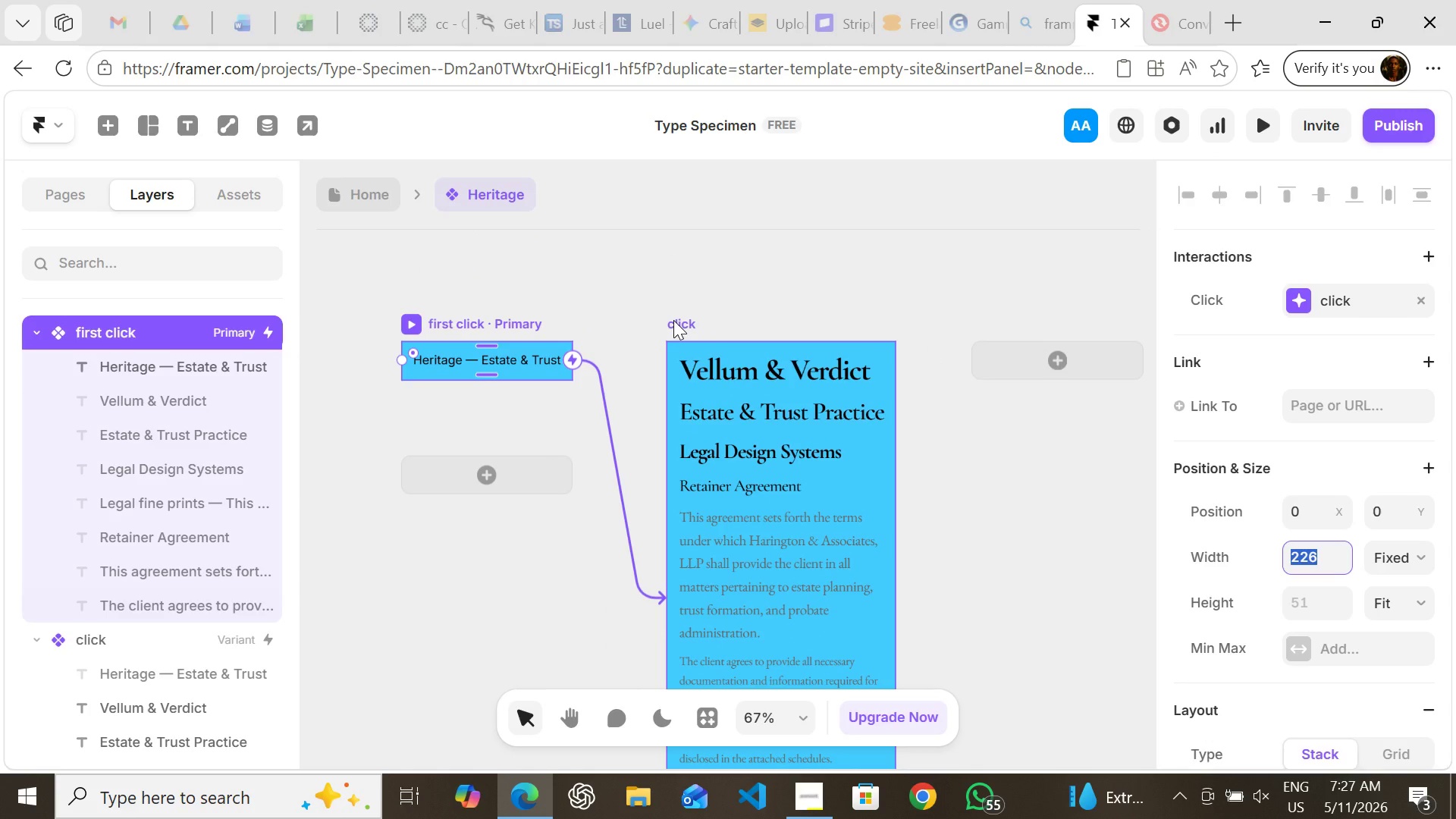 
left_click([673, 320])
 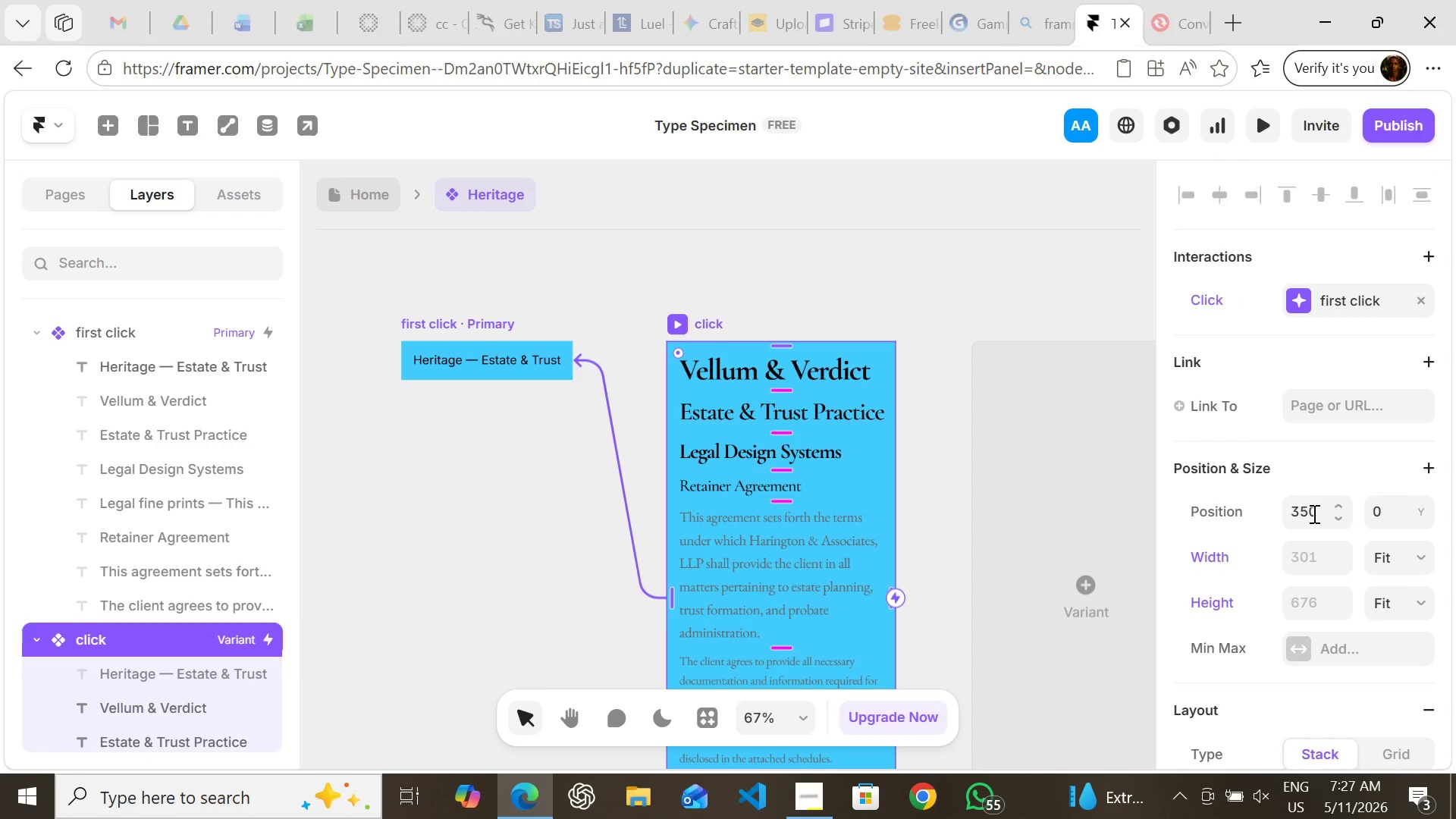 
wait(6.23)
 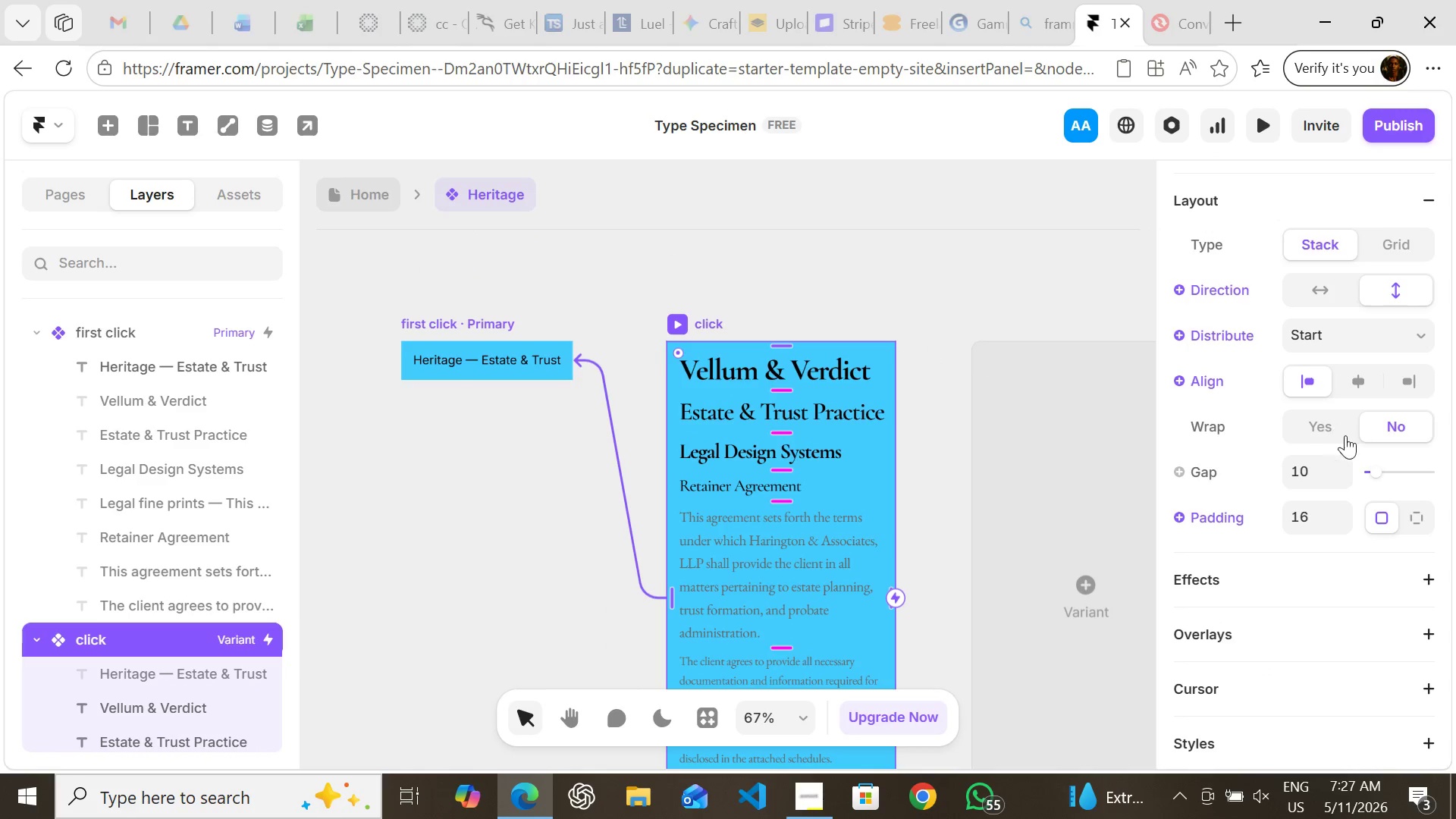 
left_click([1314, 560])
 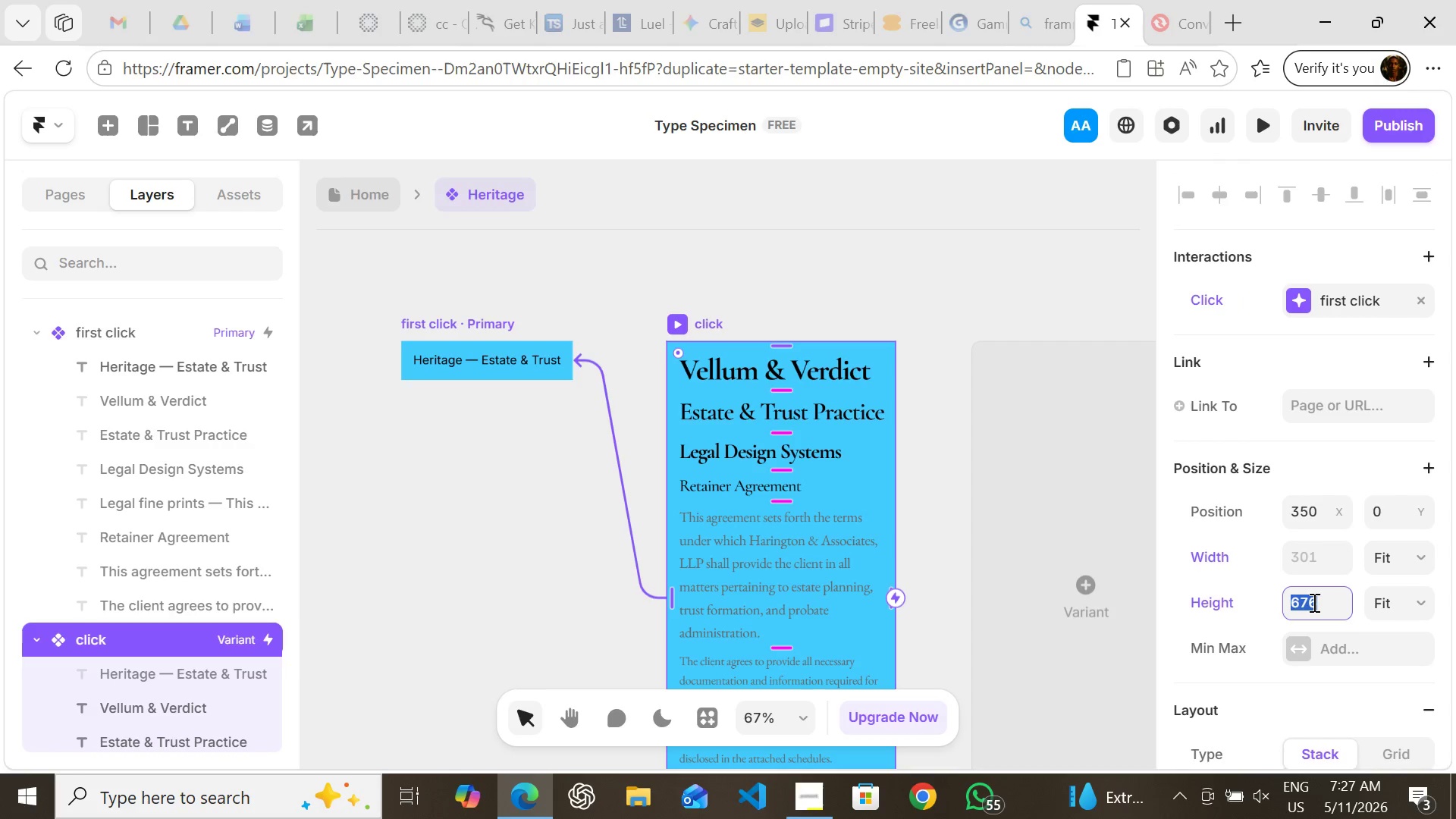 
left_click([1313, 602])
 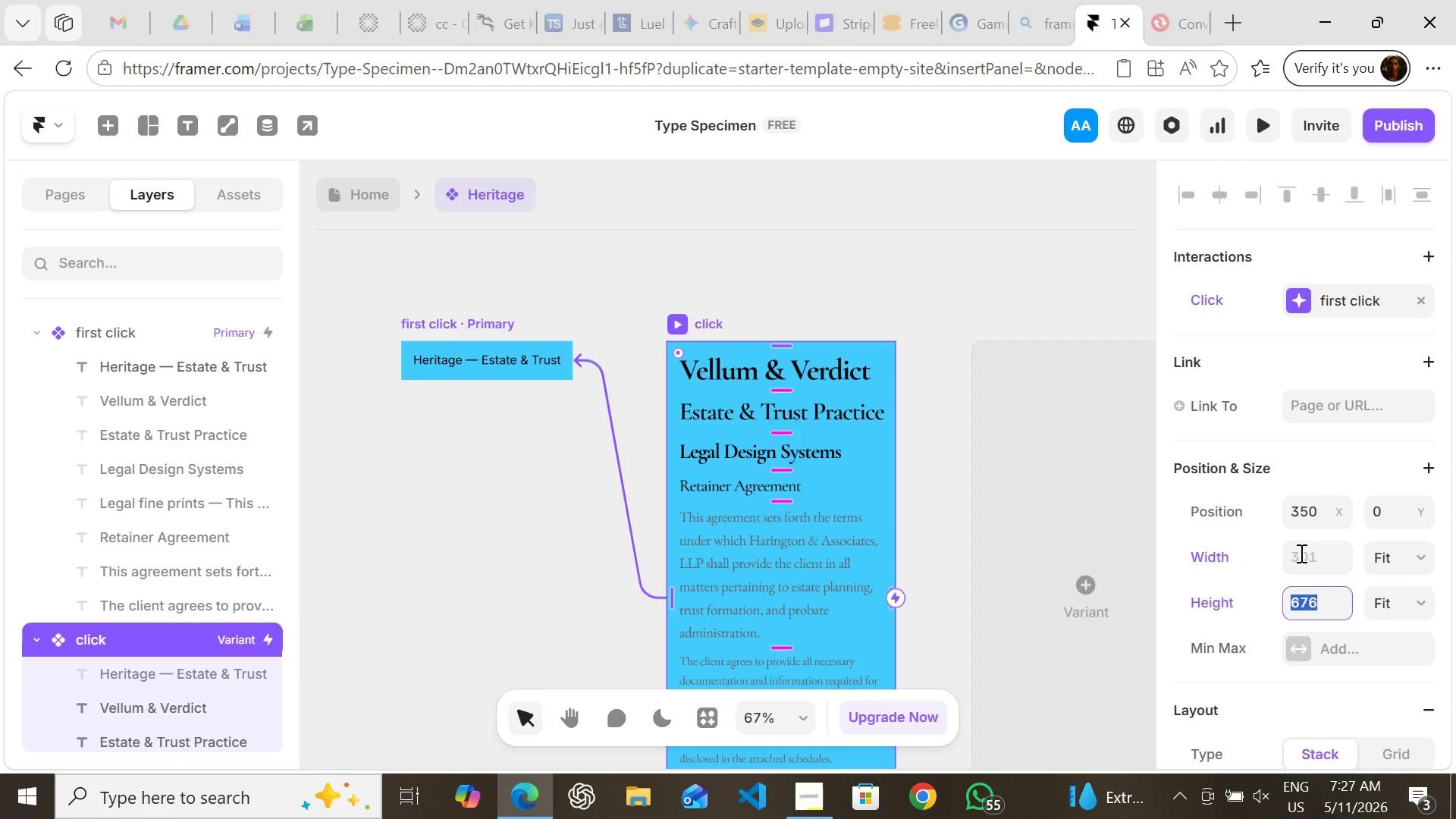 
left_click([1300, 553])
 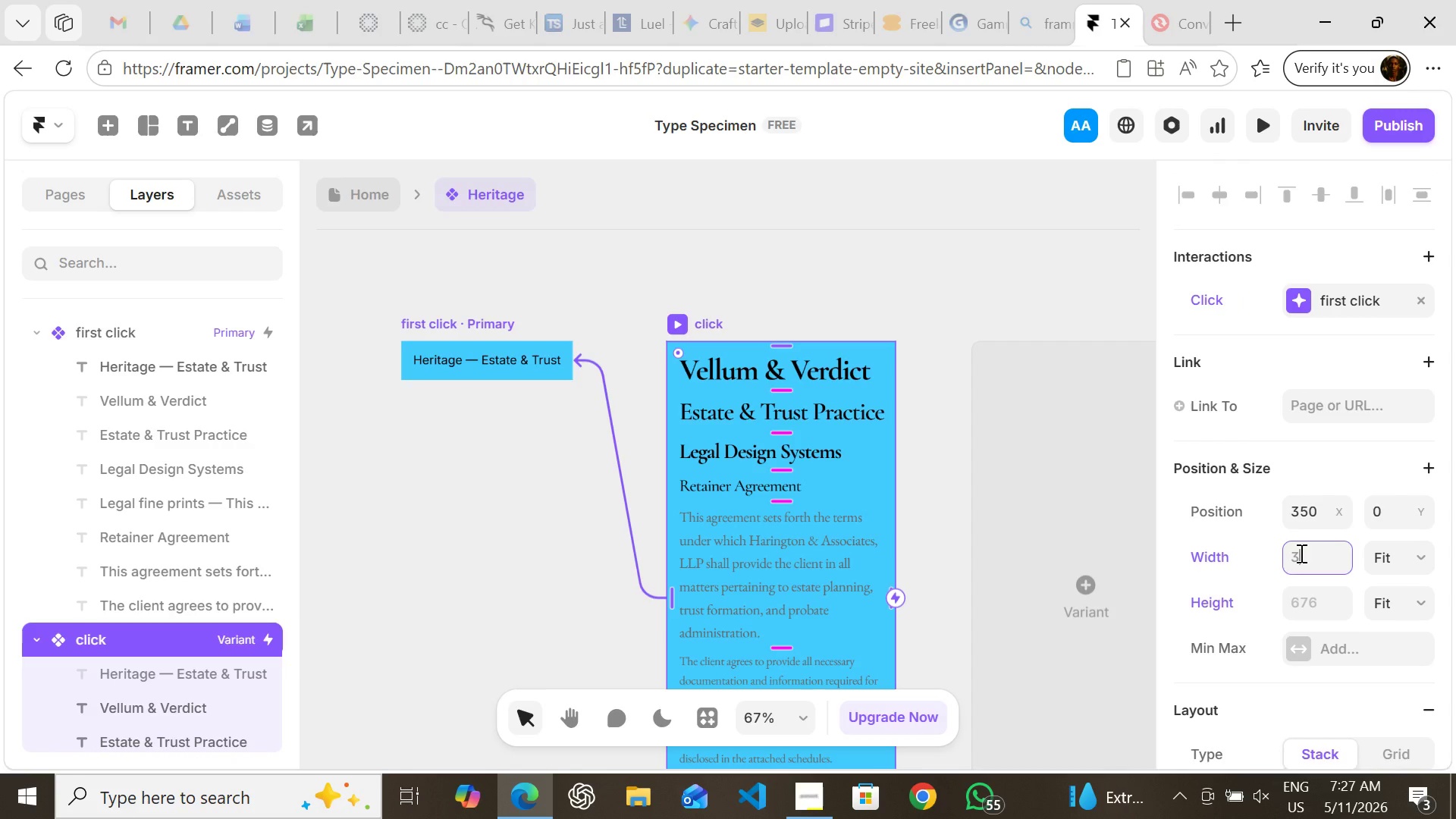 
hold_key(key=3, duration=0.39)
 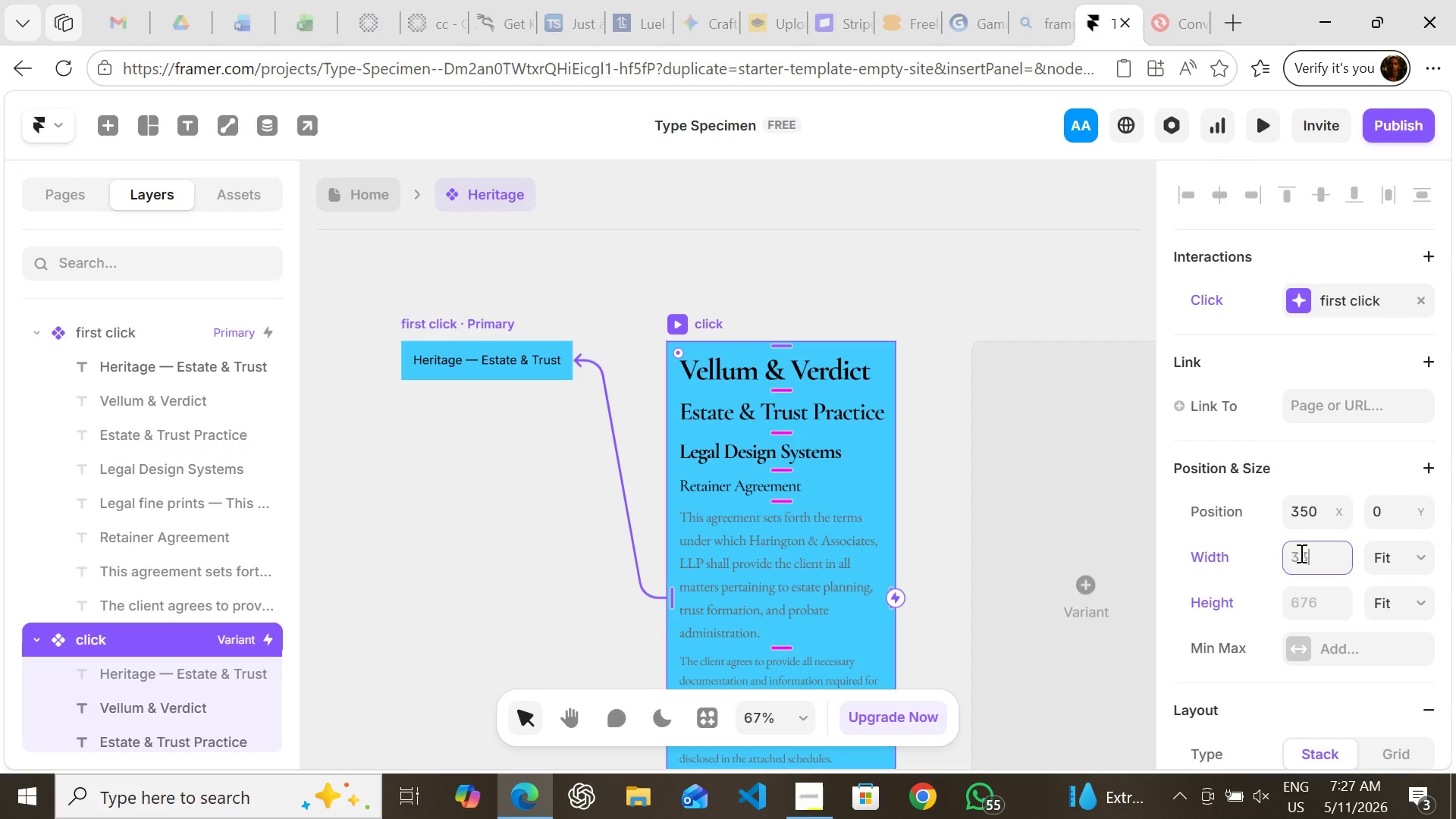 
type(30)
 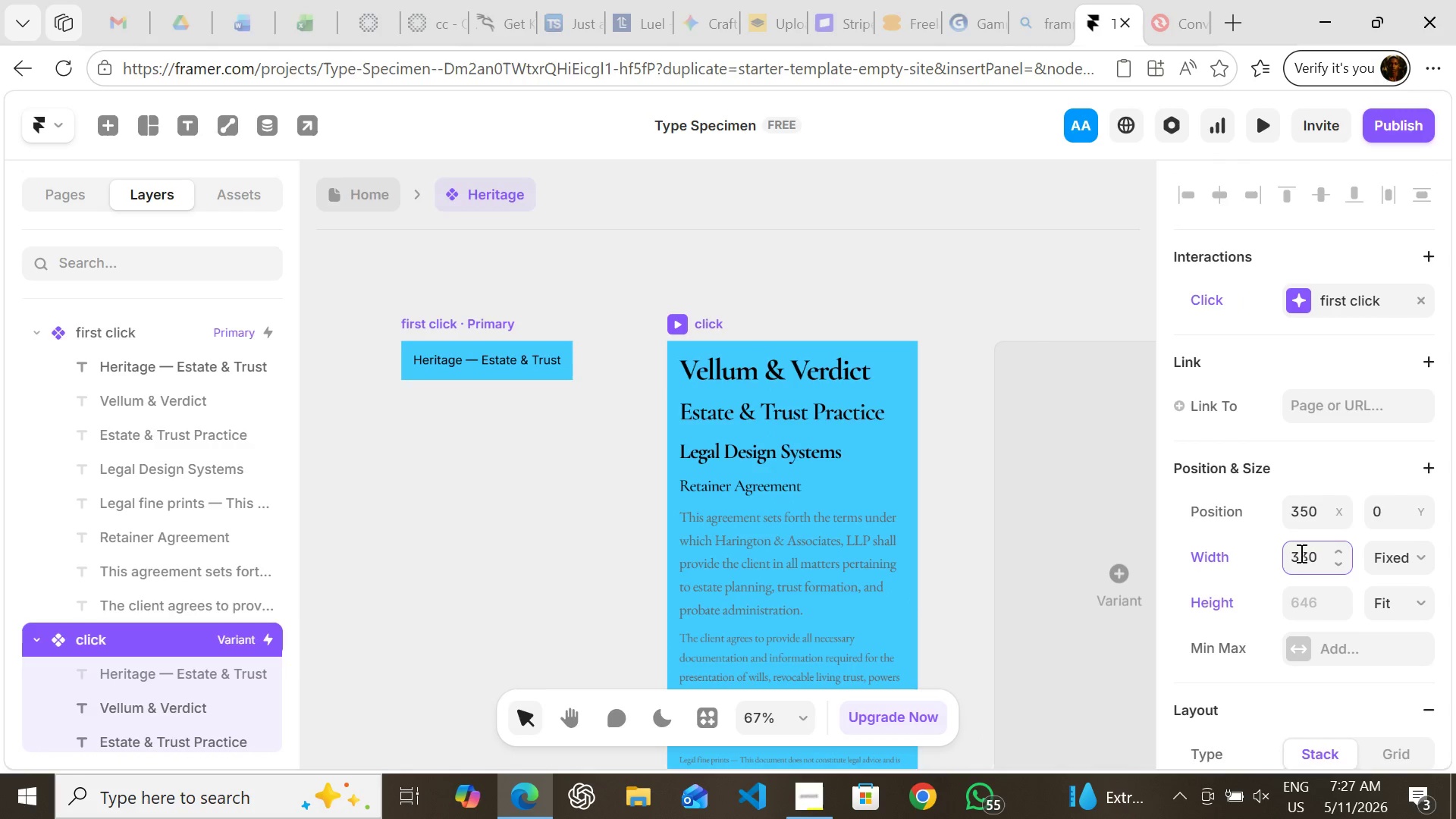 
key(Enter)
 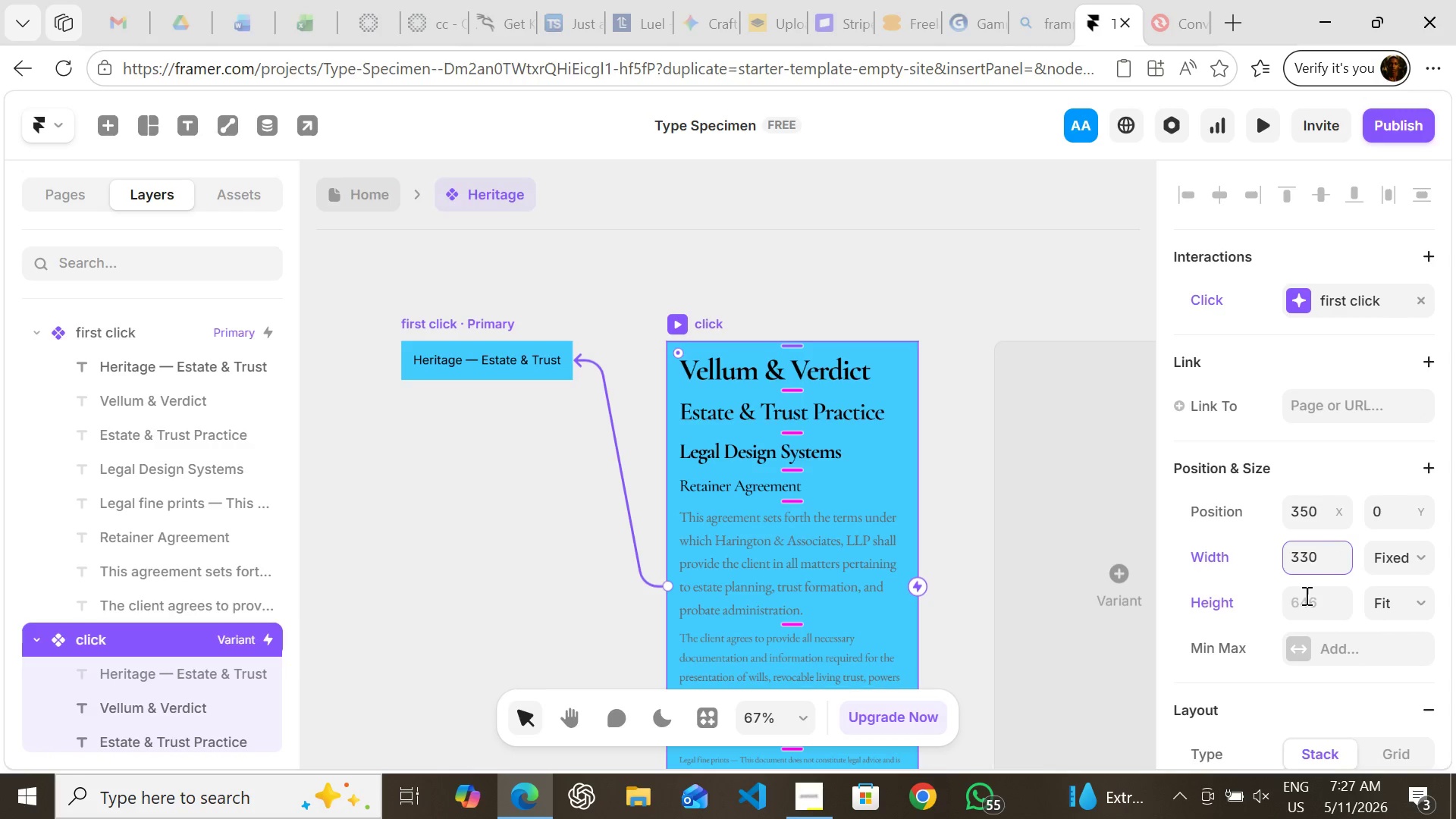 
left_click([1307, 599])
 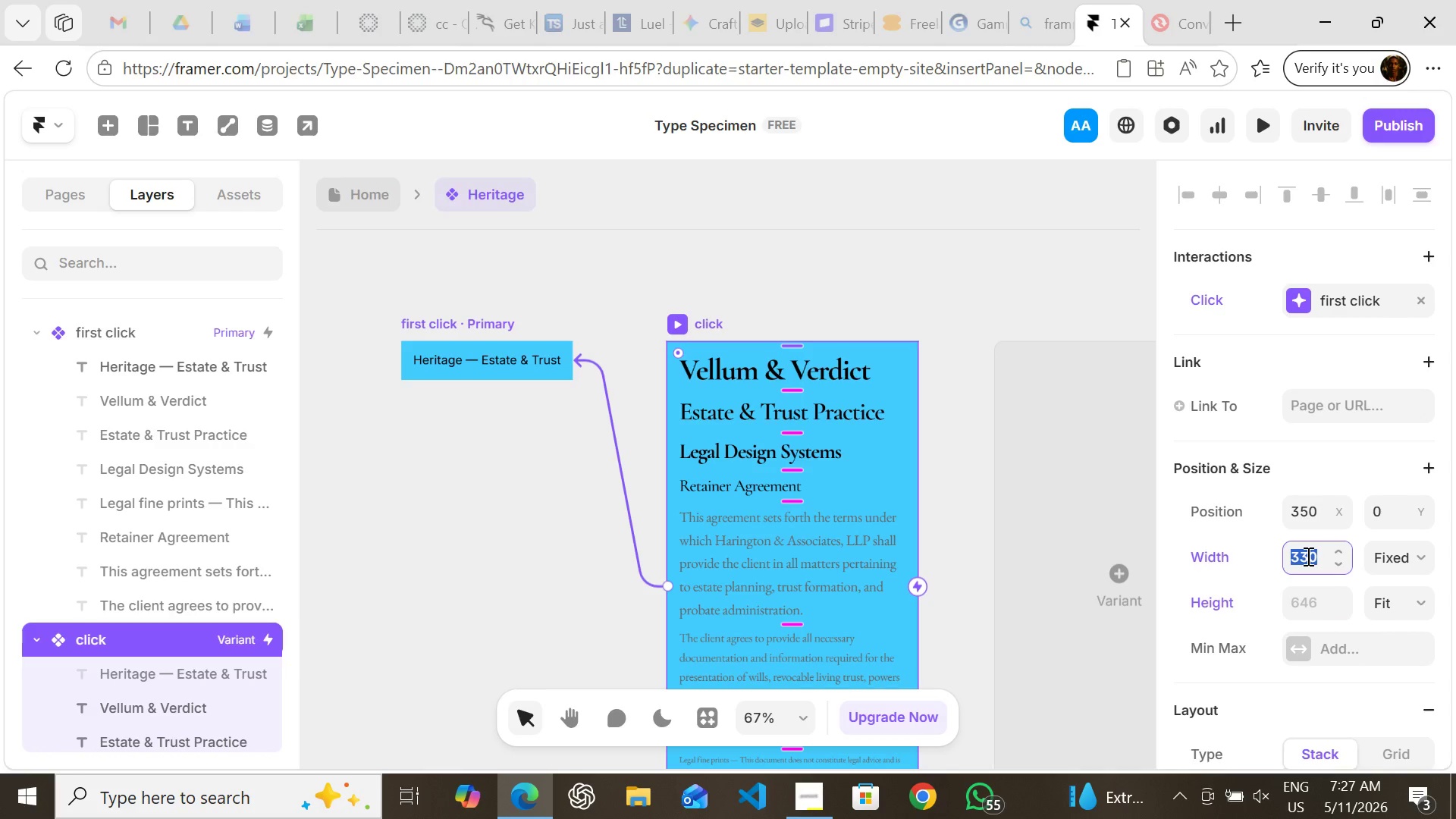 
left_click([1307, 556])
 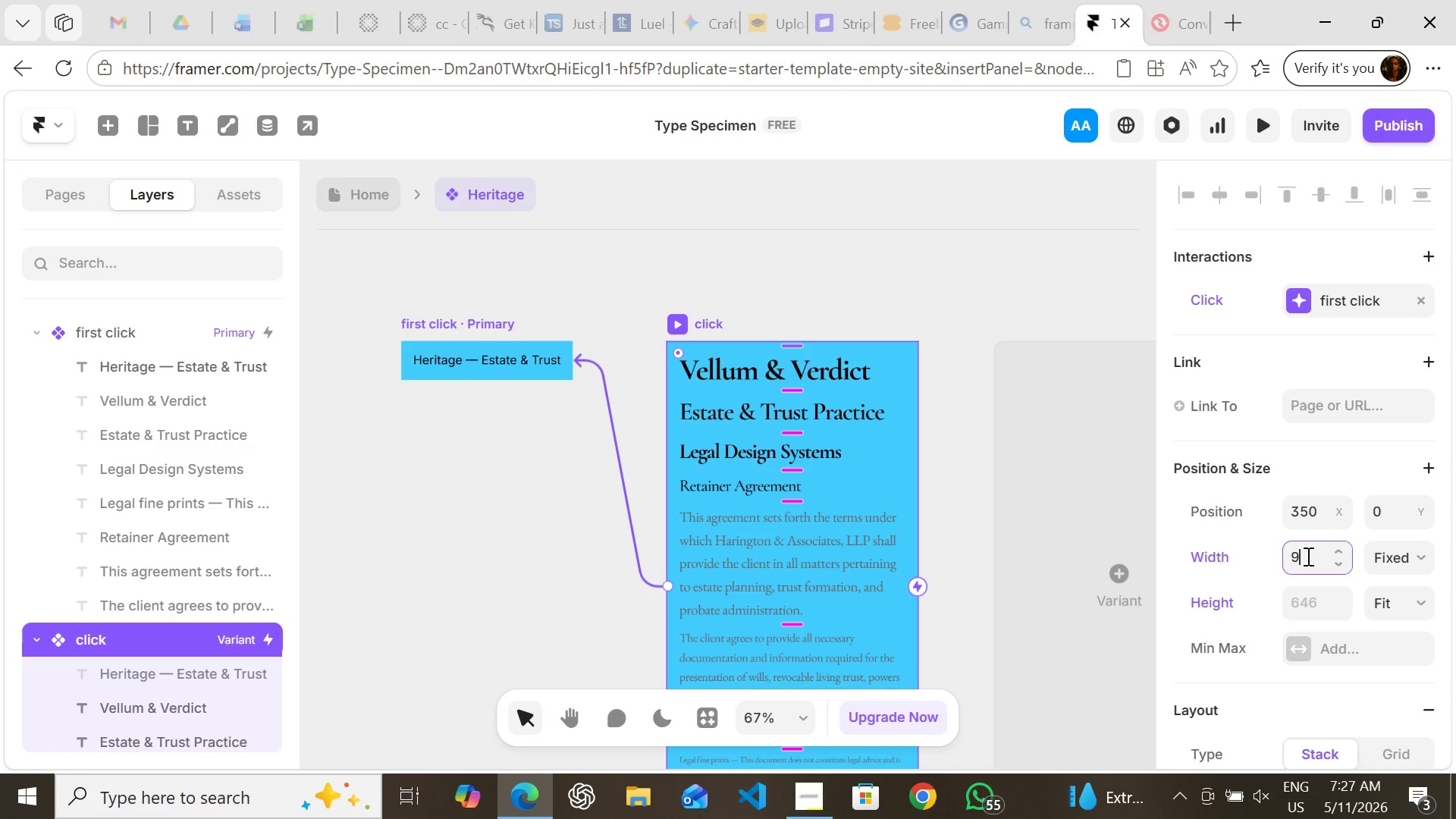 
type(900)
 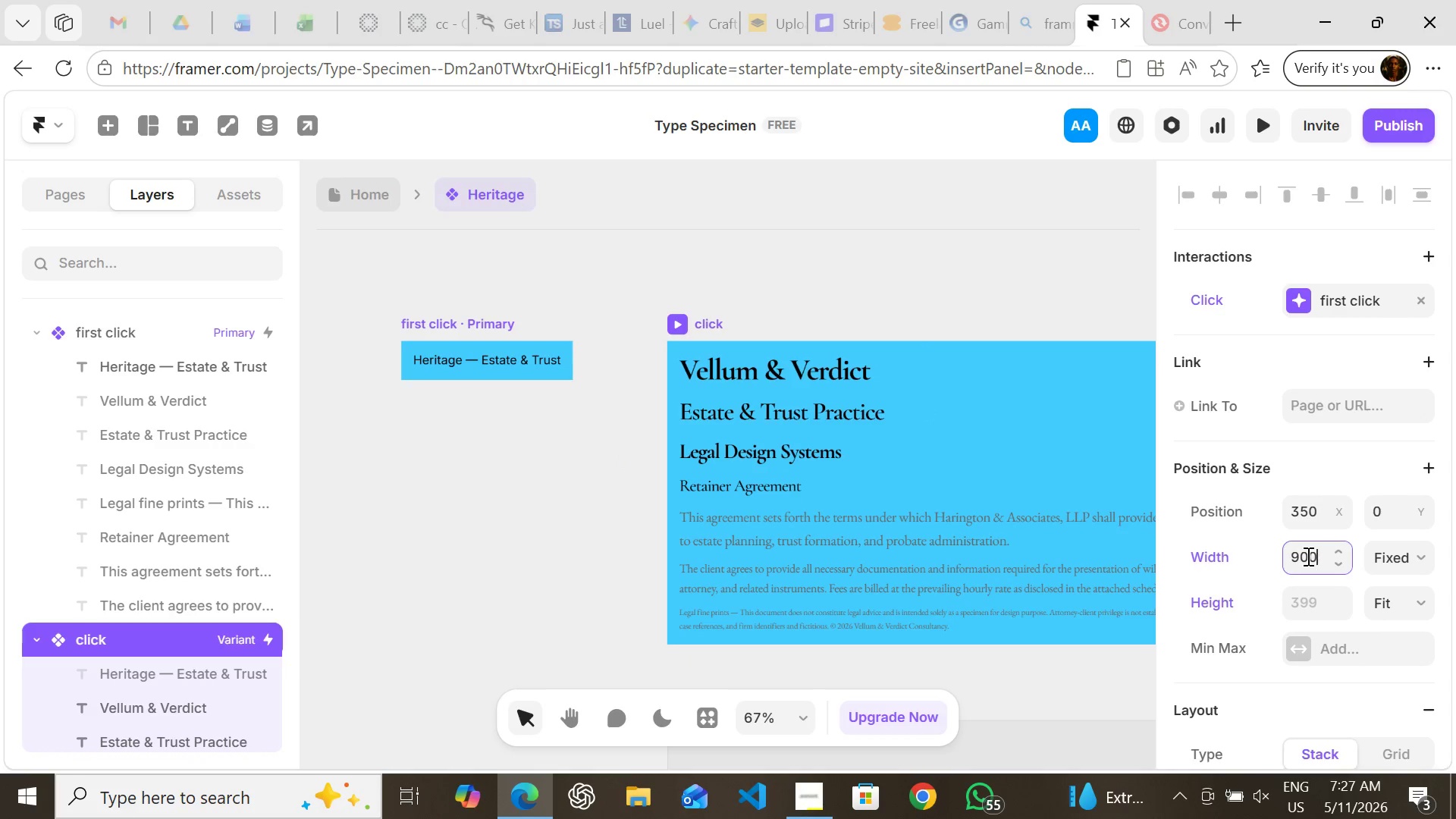 
key(Enter)
 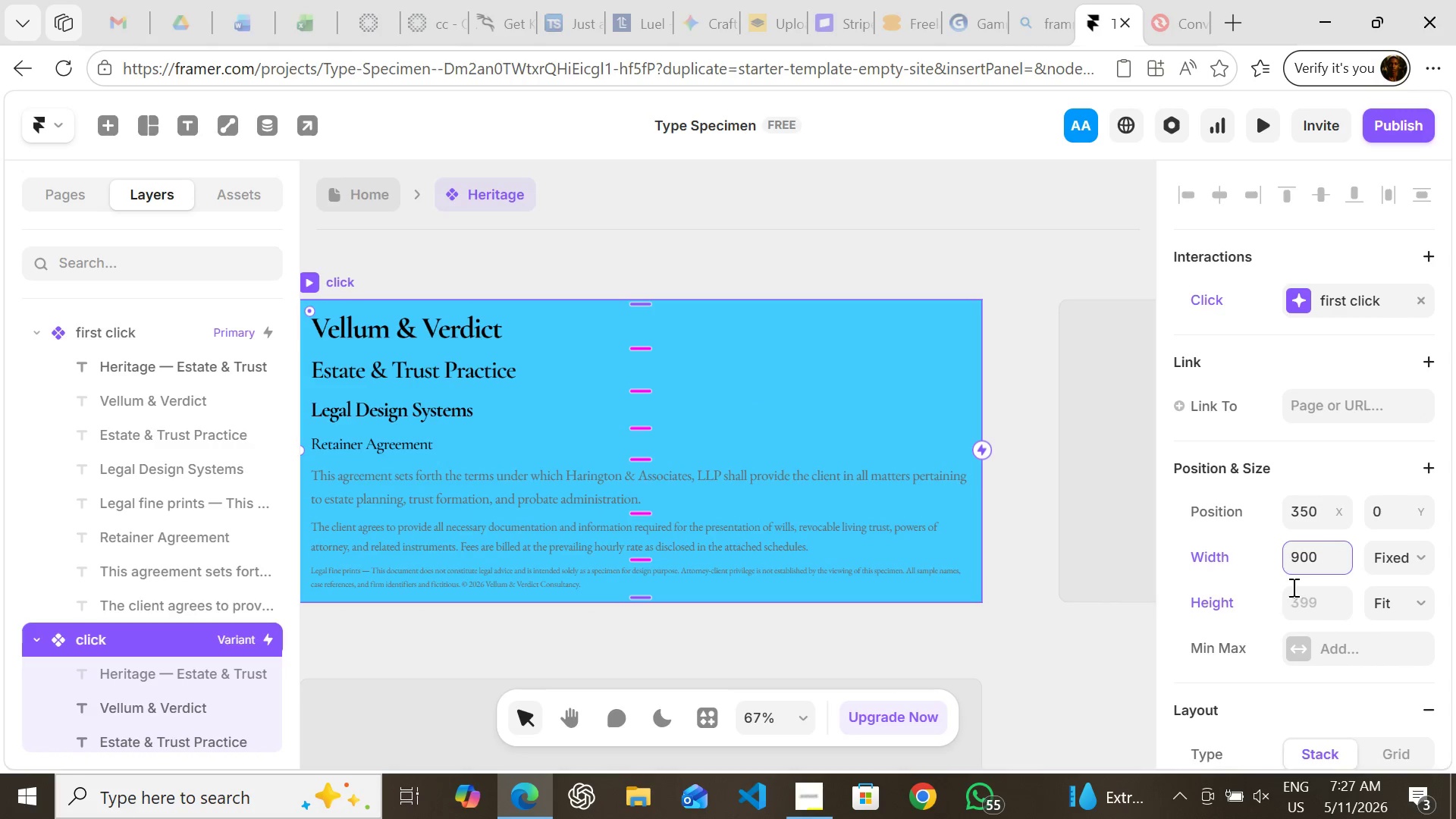 
left_click([1303, 594])
 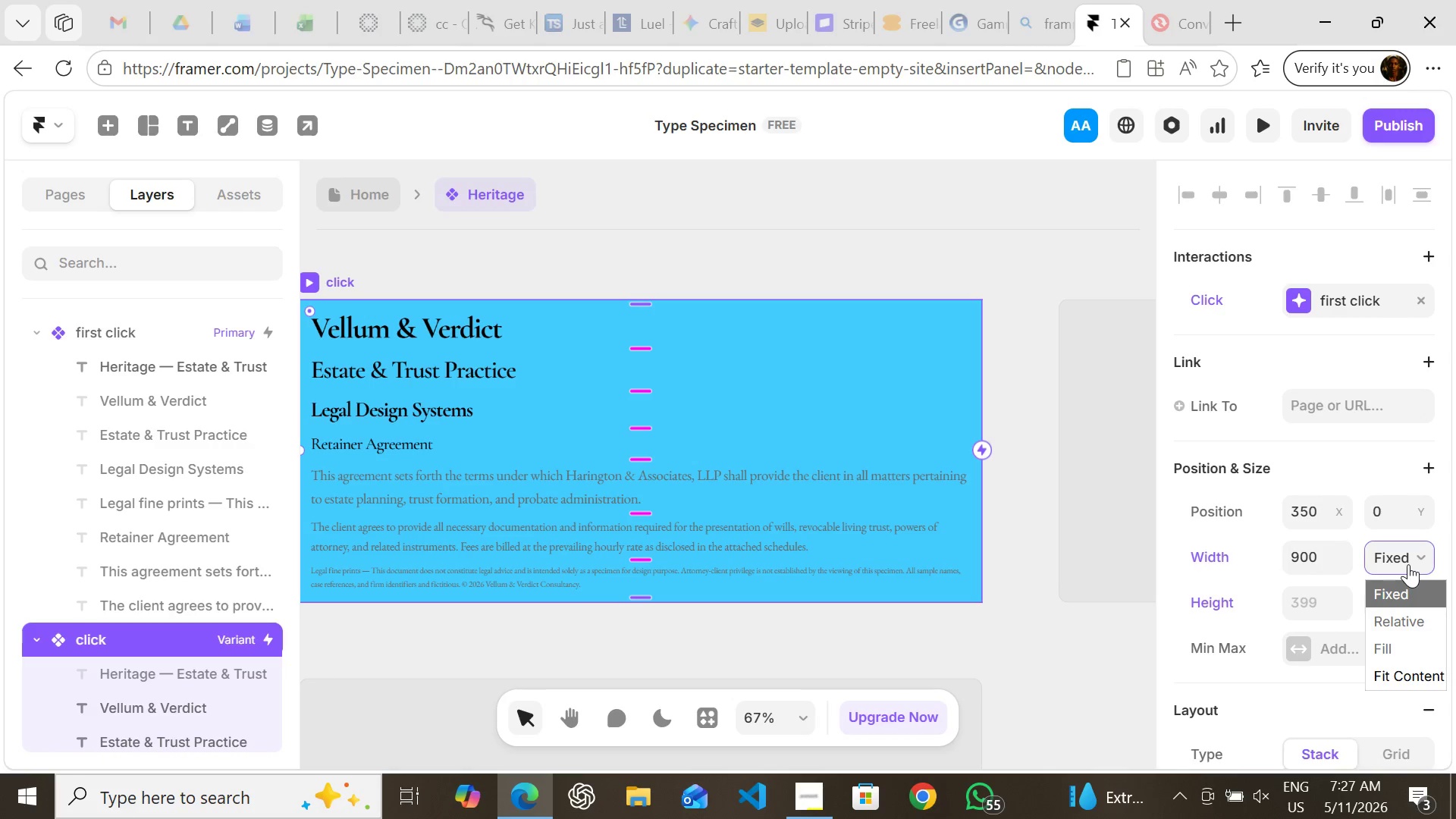 
left_click([1408, 564])
 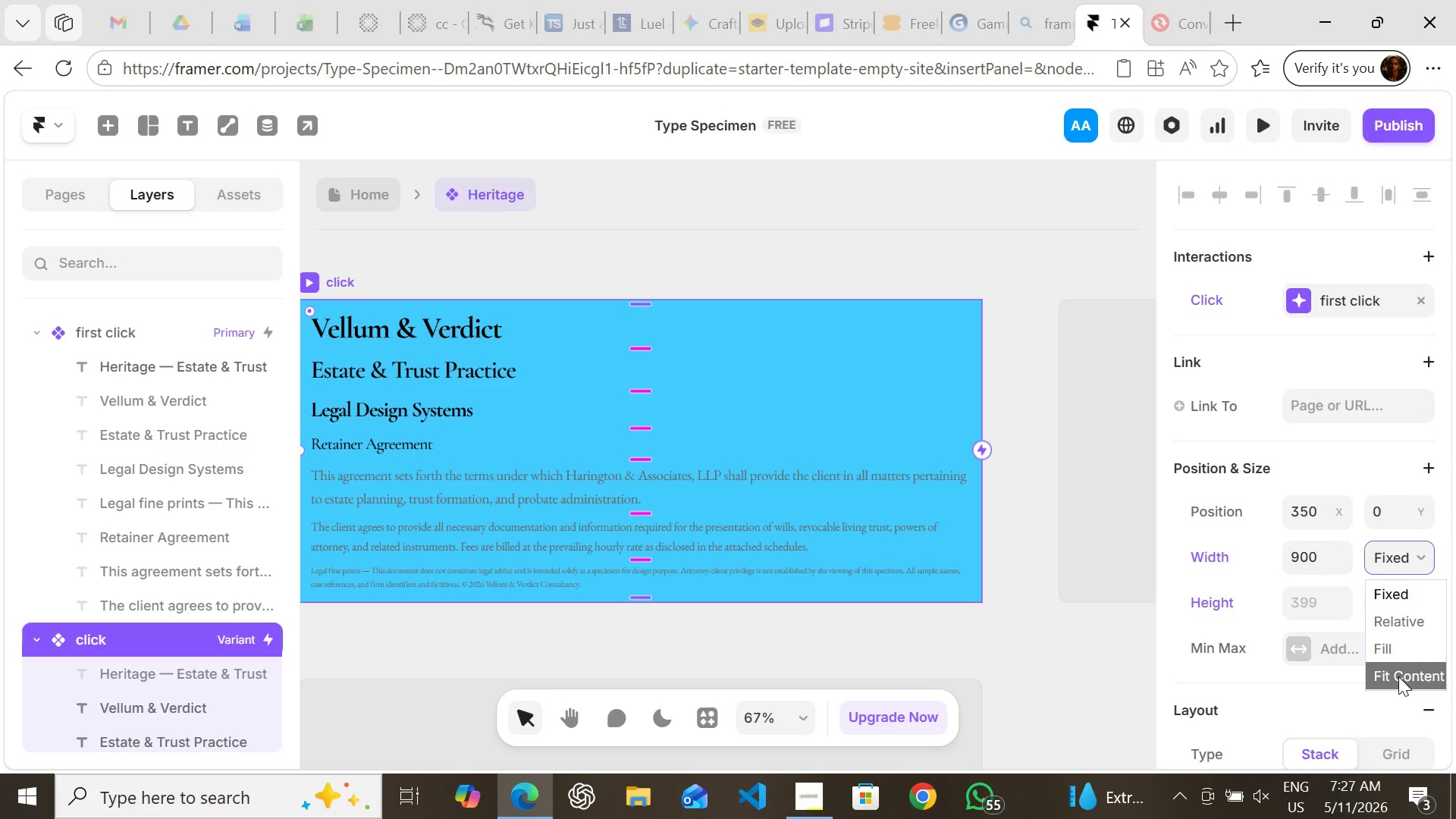 
left_click([1398, 676])
 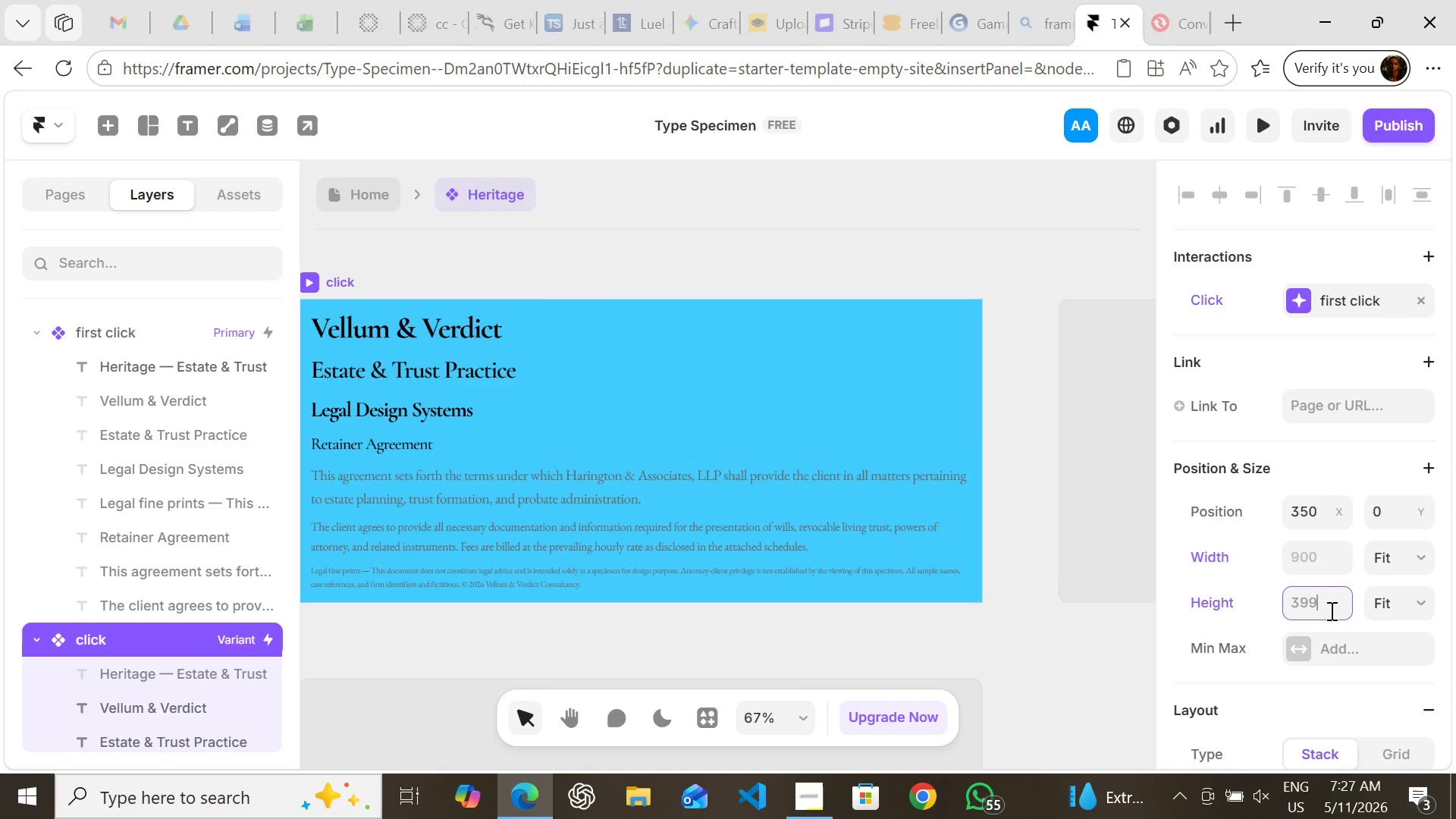 
left_click([1330, 610])
 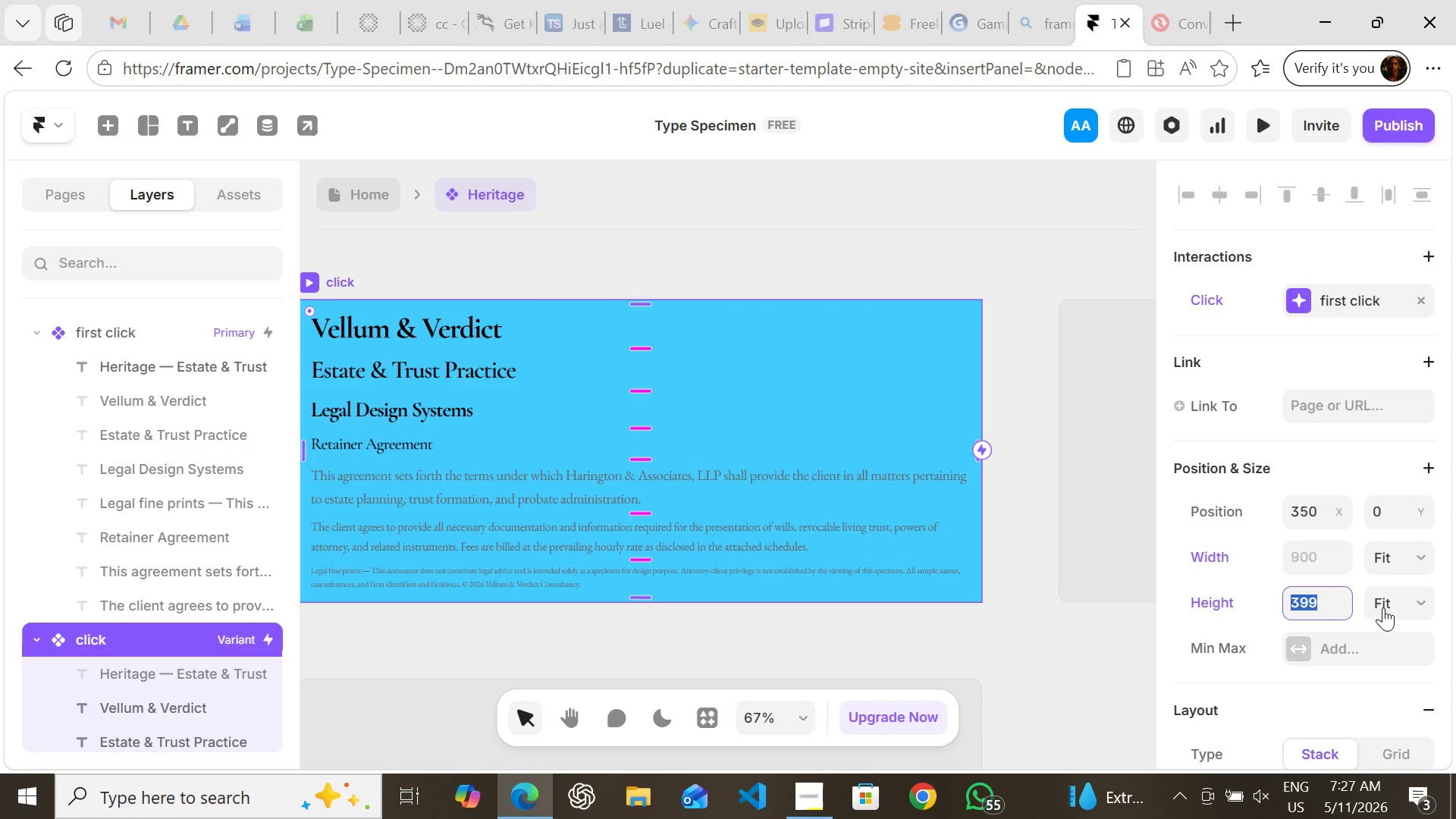 
left_click([1401, 604])
 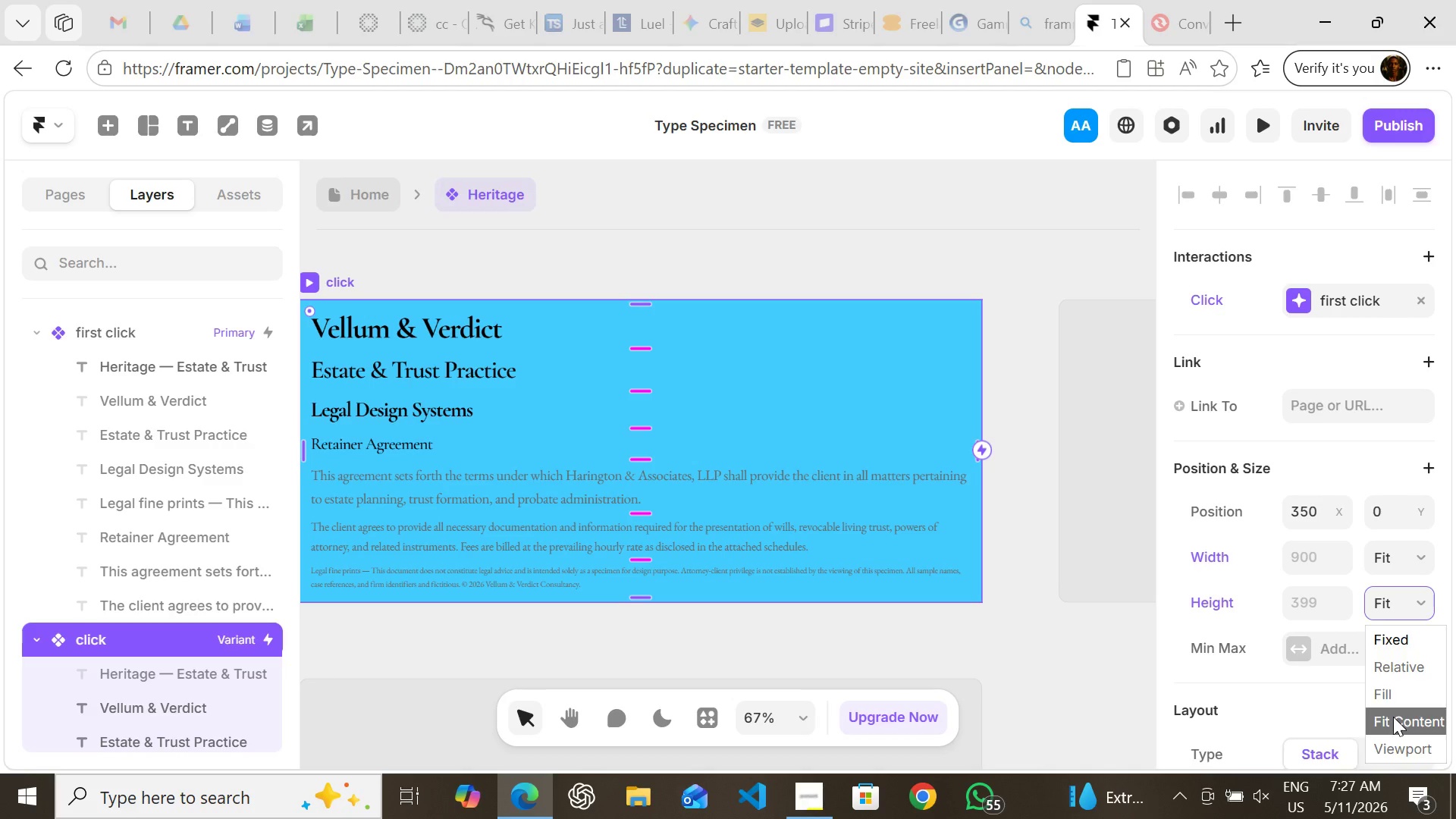 
left_click([1393, 717])
 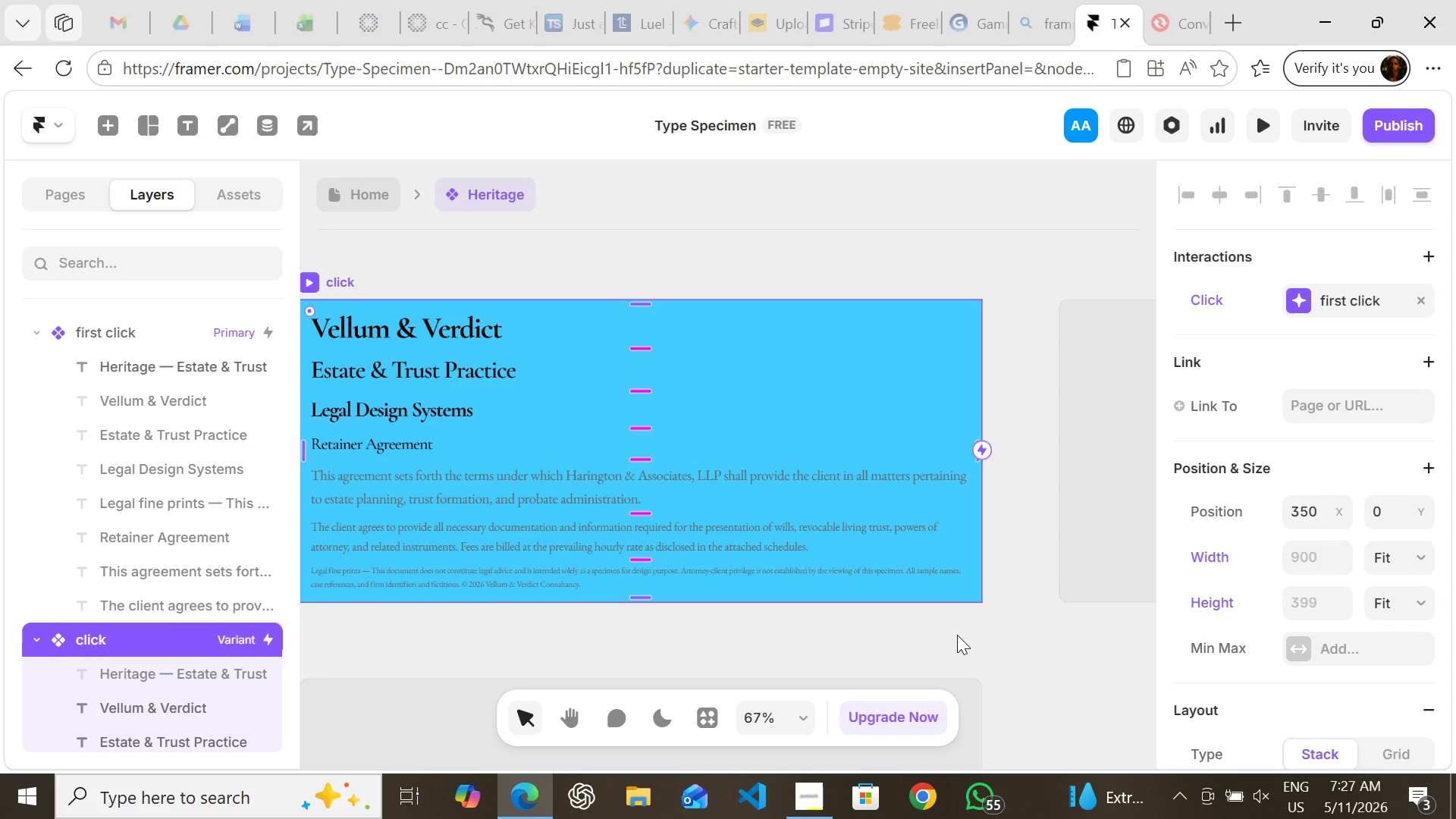 
left_click([957, 635])
 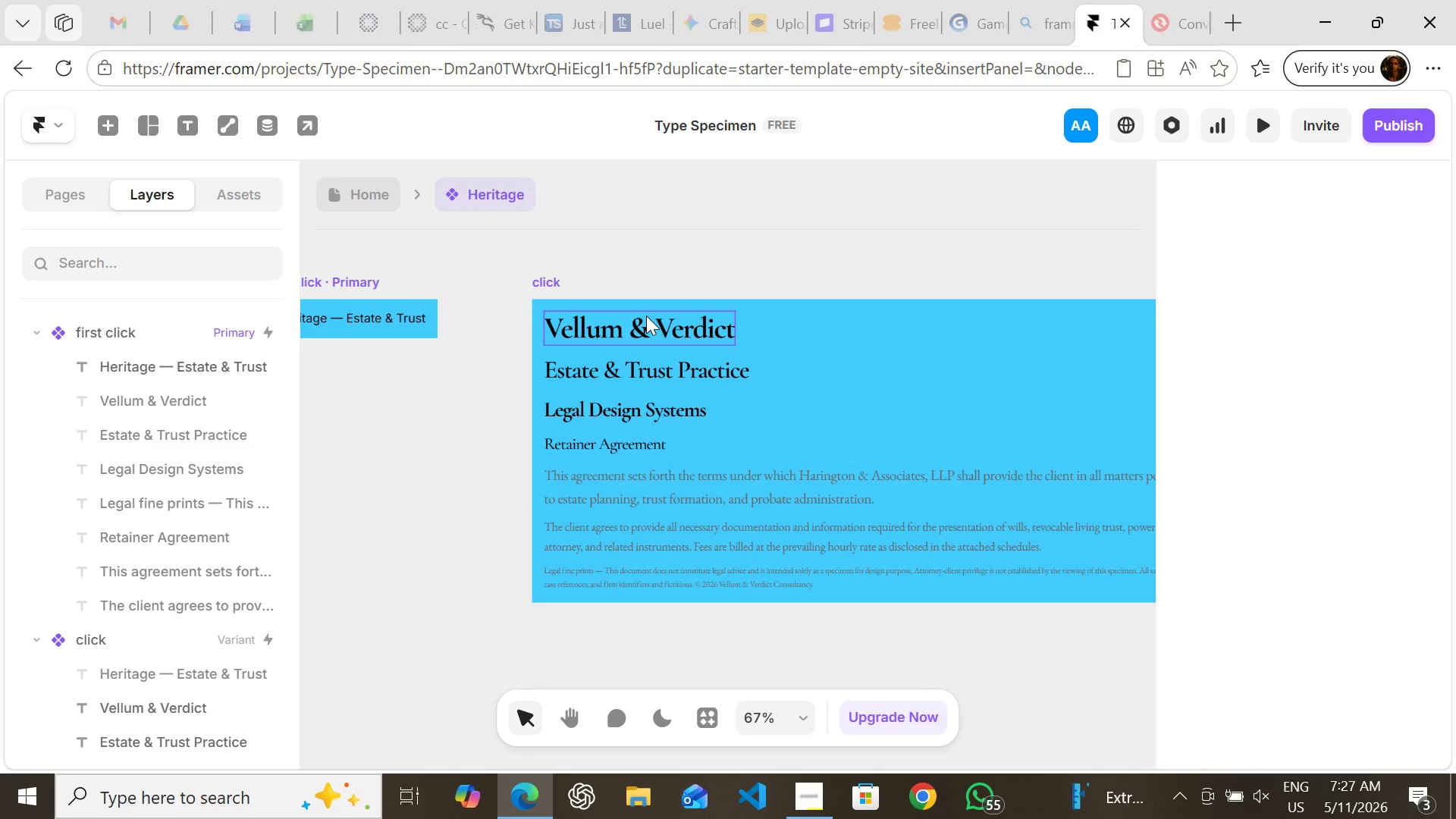 
left_click([646, 315])
 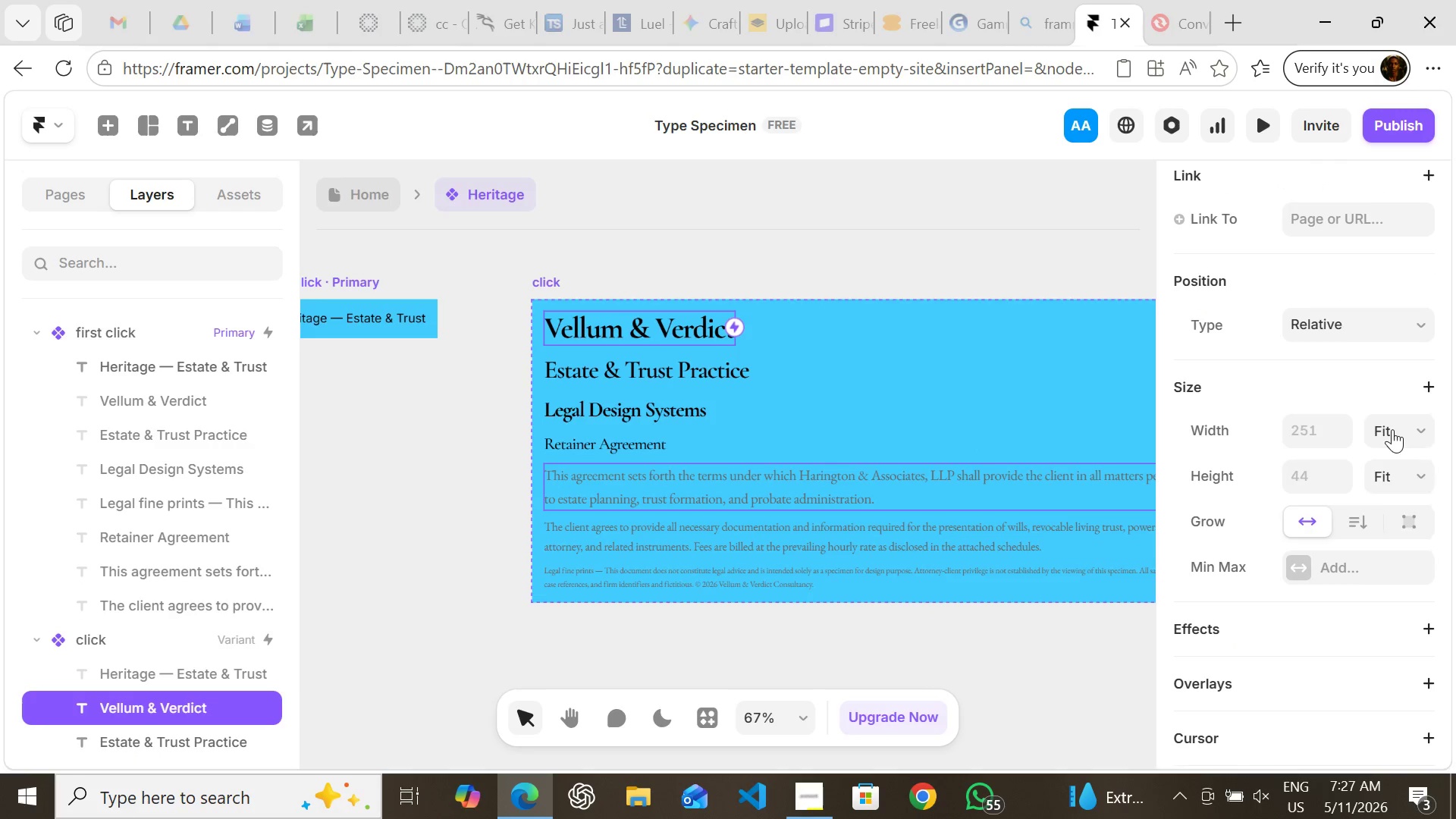 
left_click([1392, 429])
 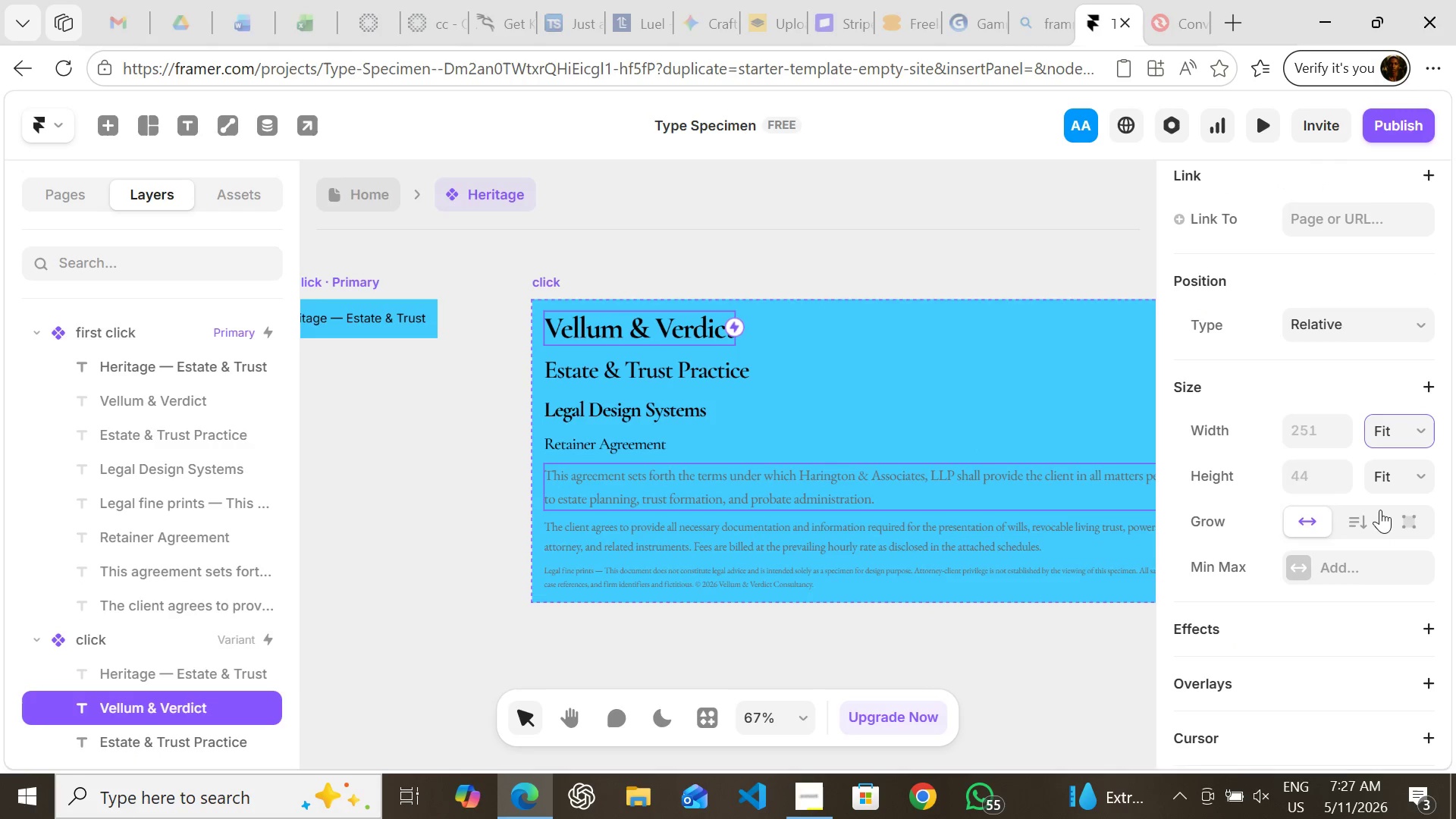 
left_click([1380, 510])
 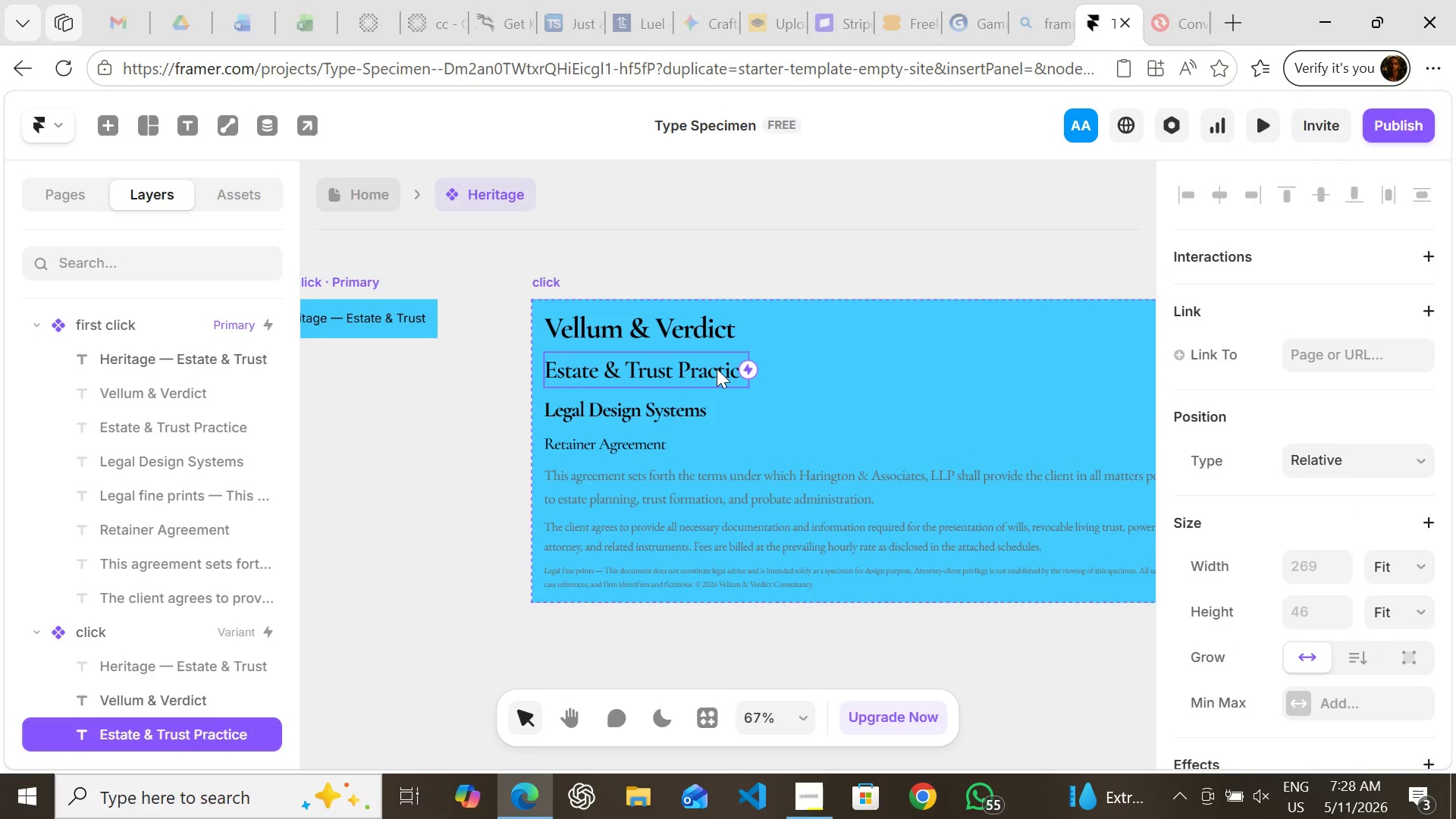 
left_click([717, 369])
 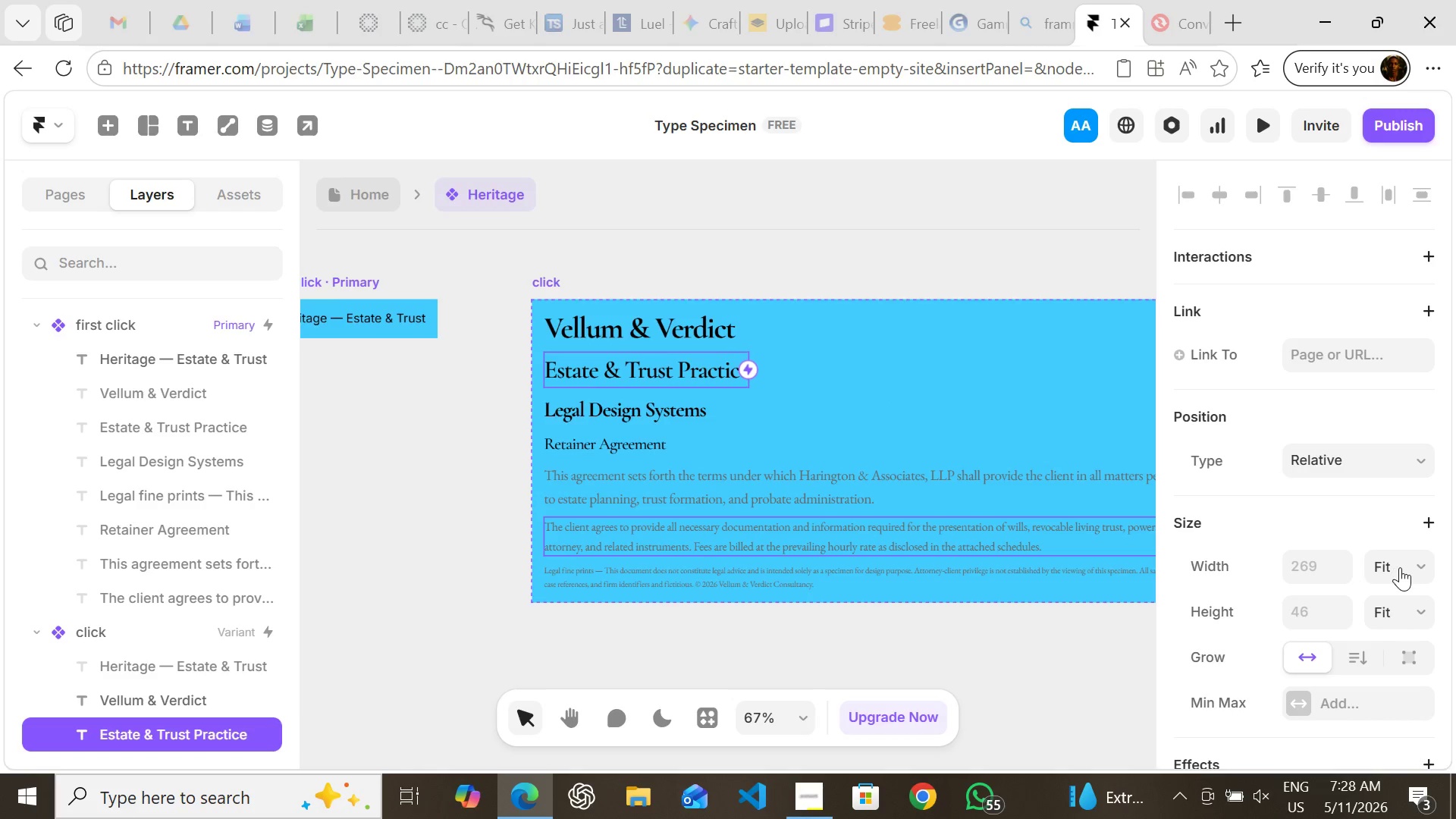 
left_click([1400, 567])
 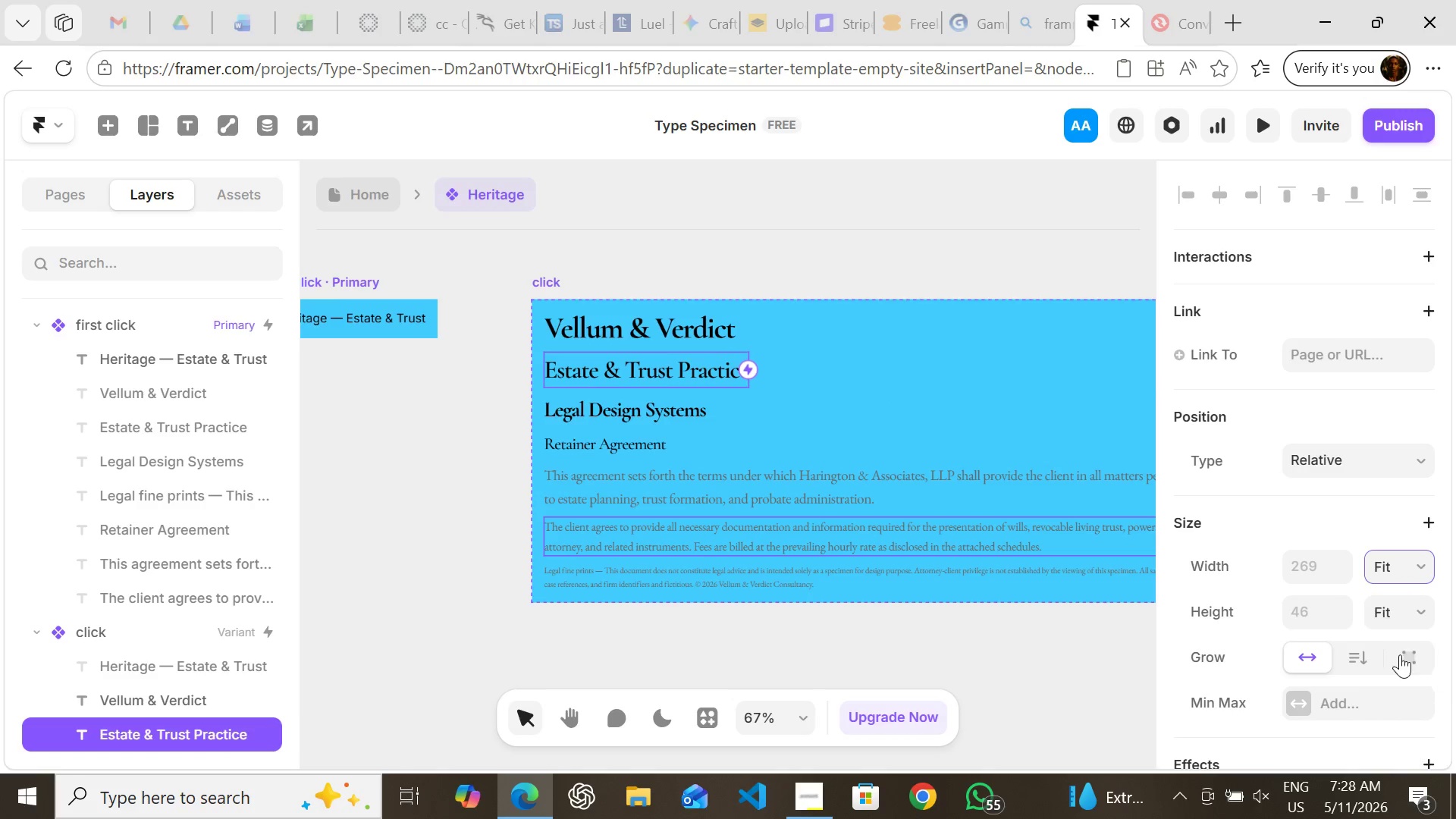 
left_click([1400, 654])
 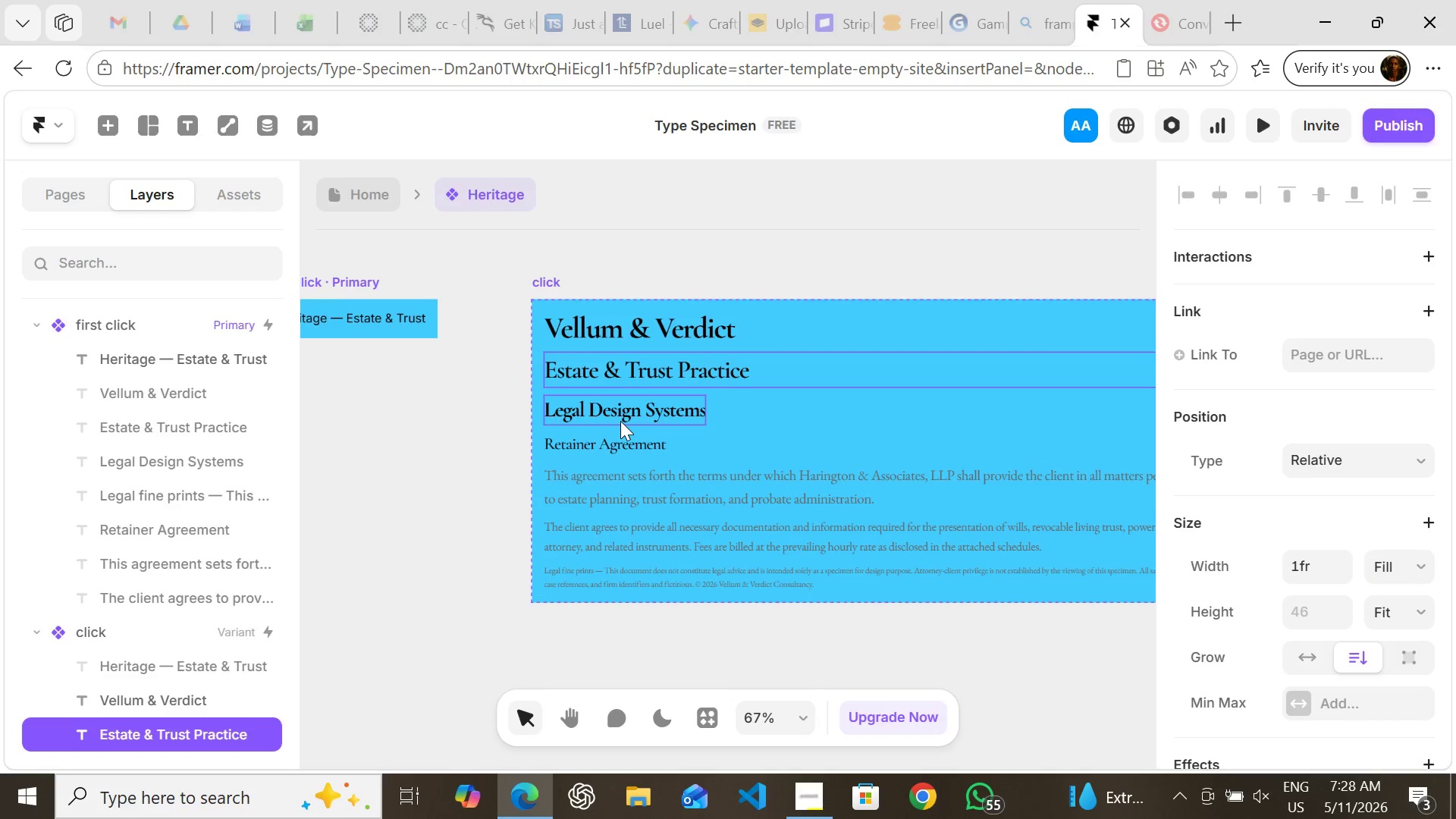 
left_click([620, 421])
 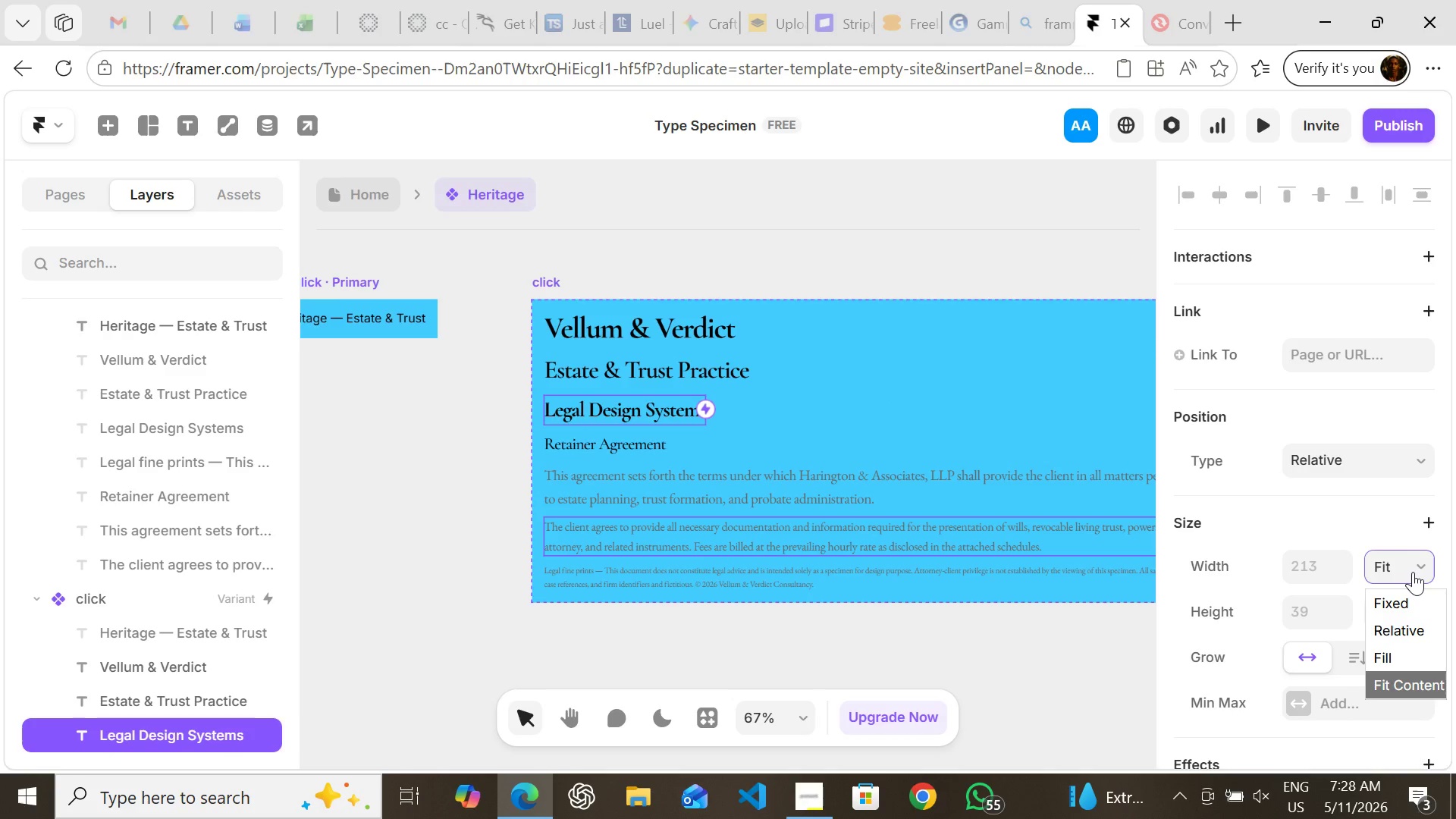 
left_click_drag(start_coordinate=[1413, 572], to_coordinate=[1398, 650])
 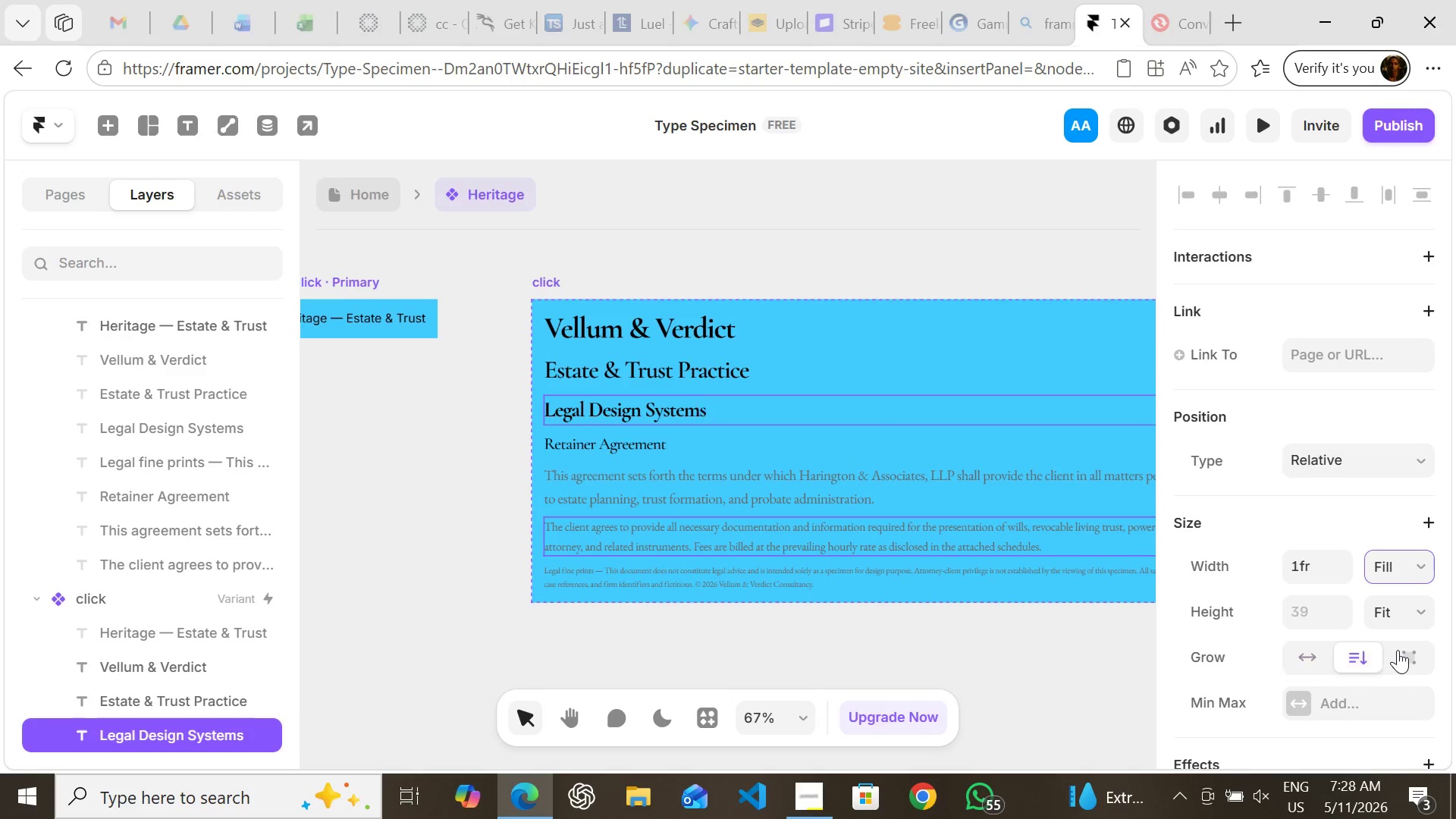 
left_click([1398, 650])
 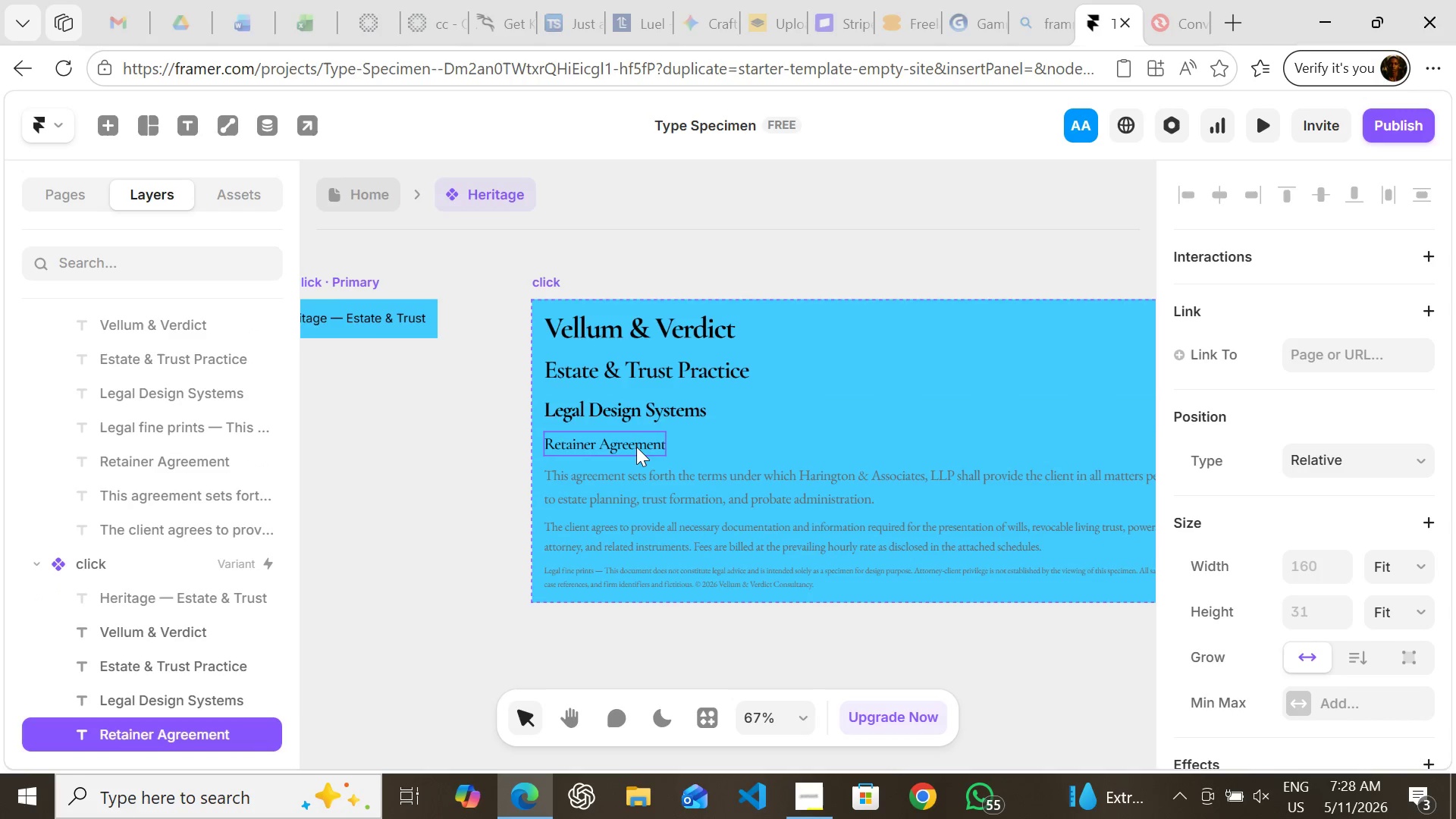 
left_click([636, 447])
 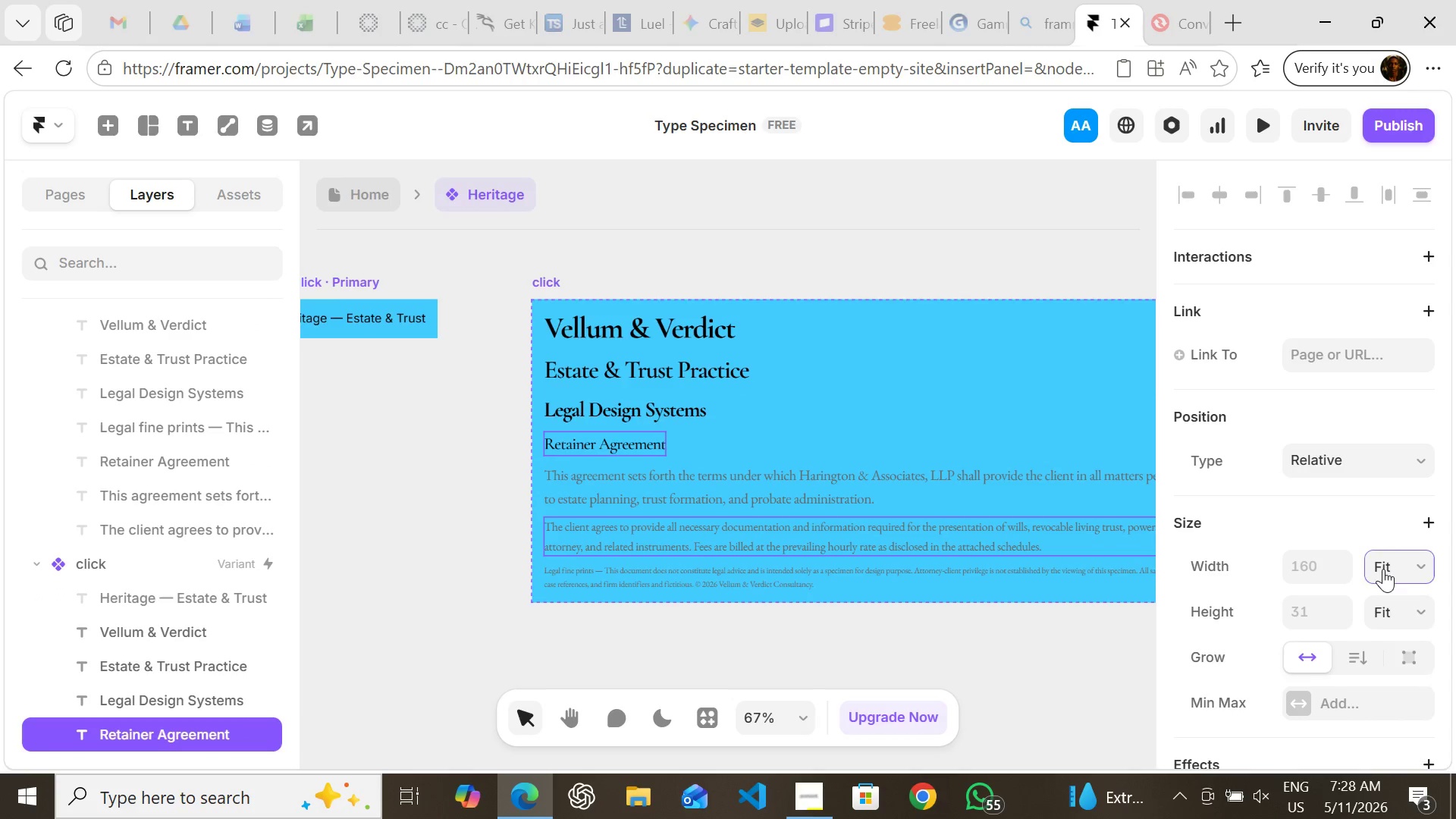 
left_click([1383, 569])
 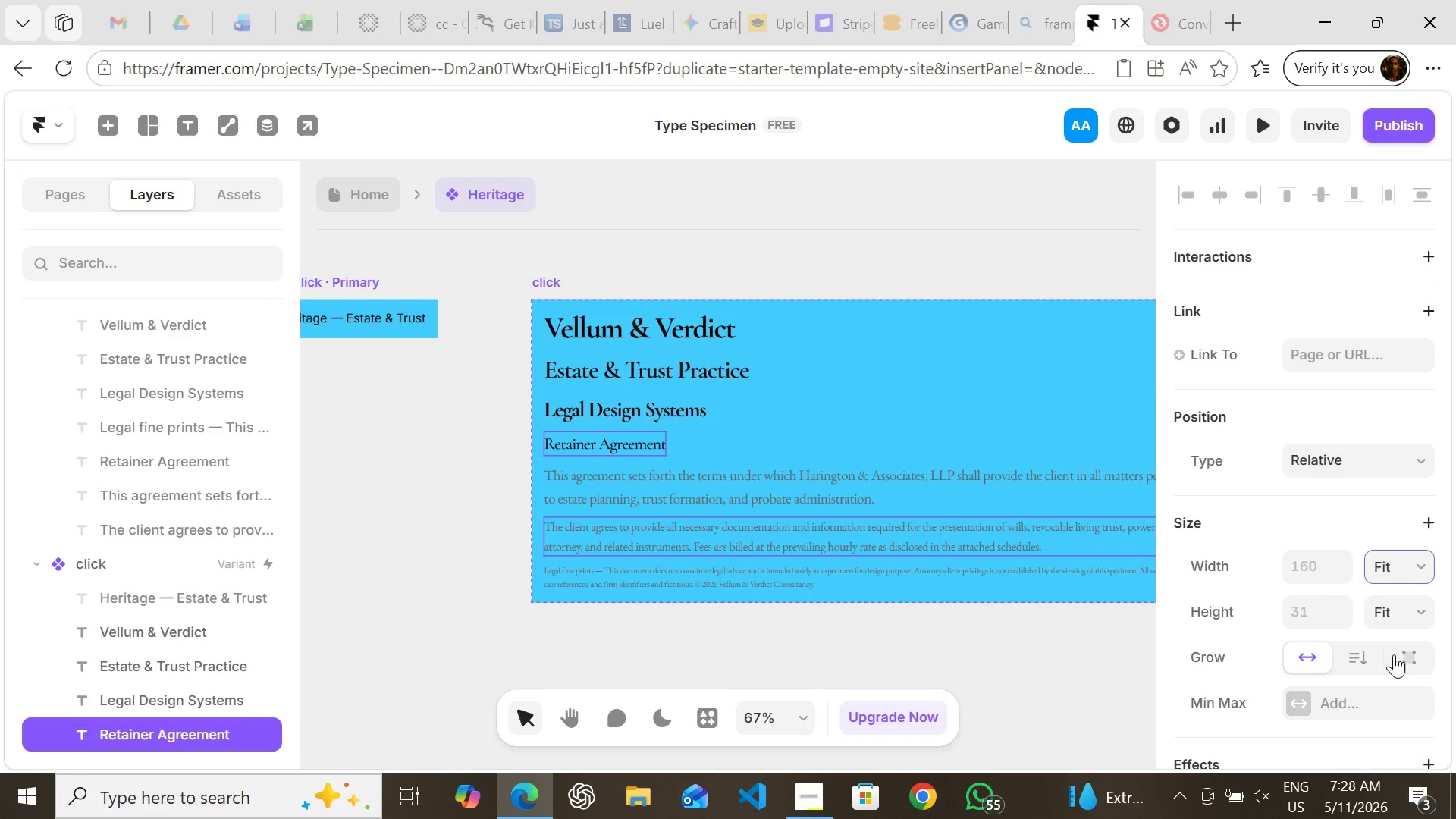 
left_click([1394, 654])
 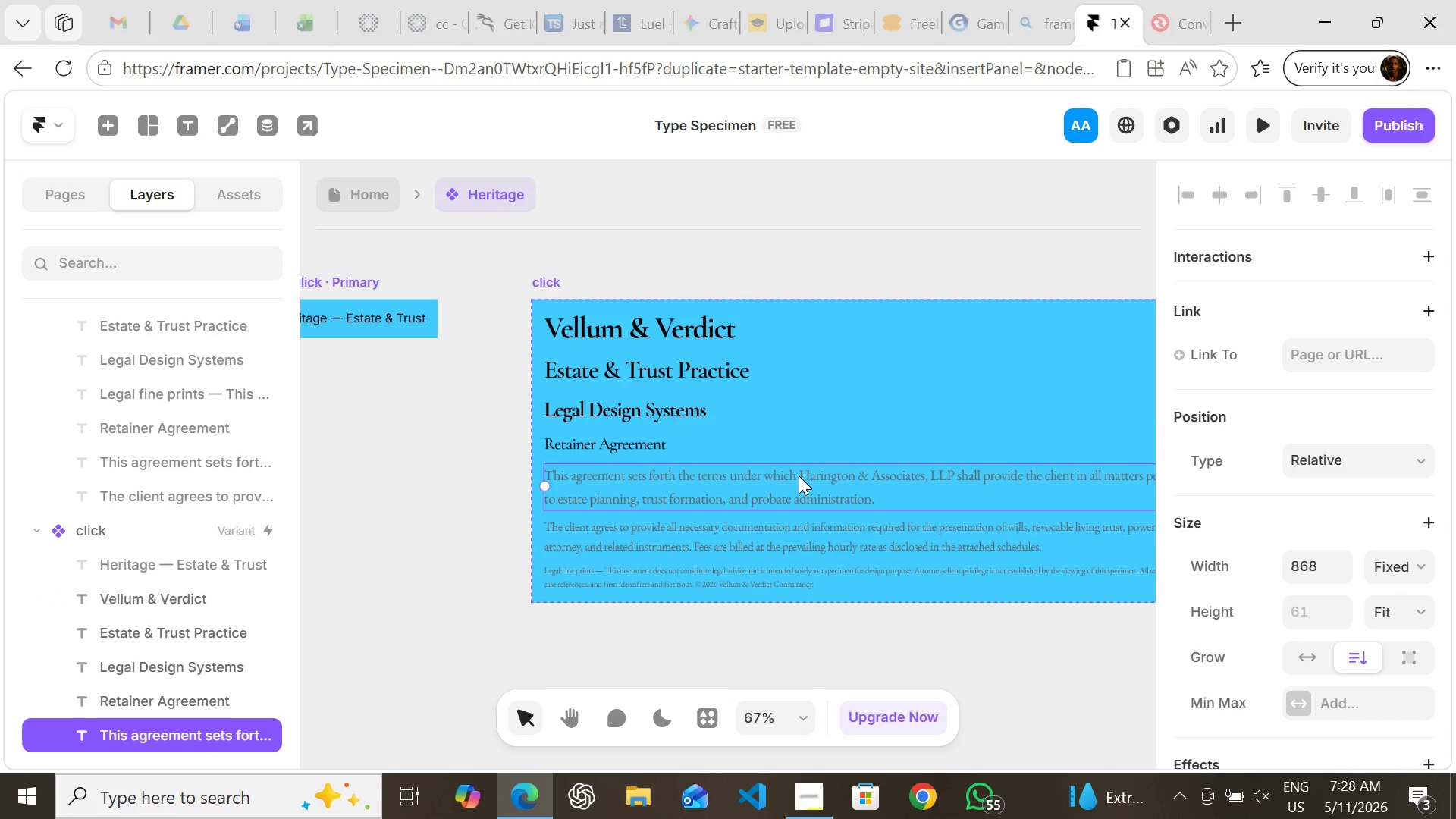 
left_click([799, 475])
 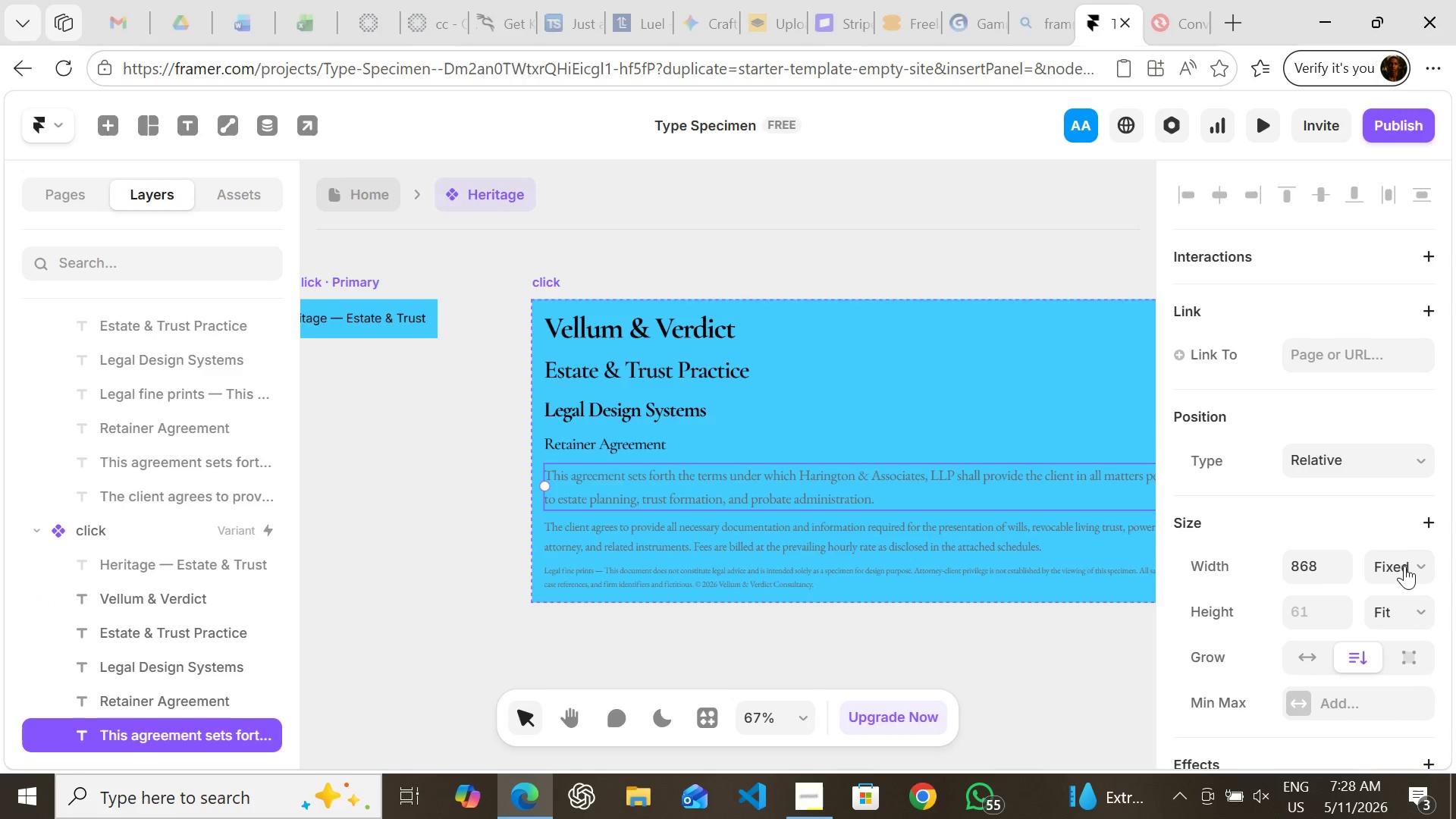 
left_click([1404, 566])
 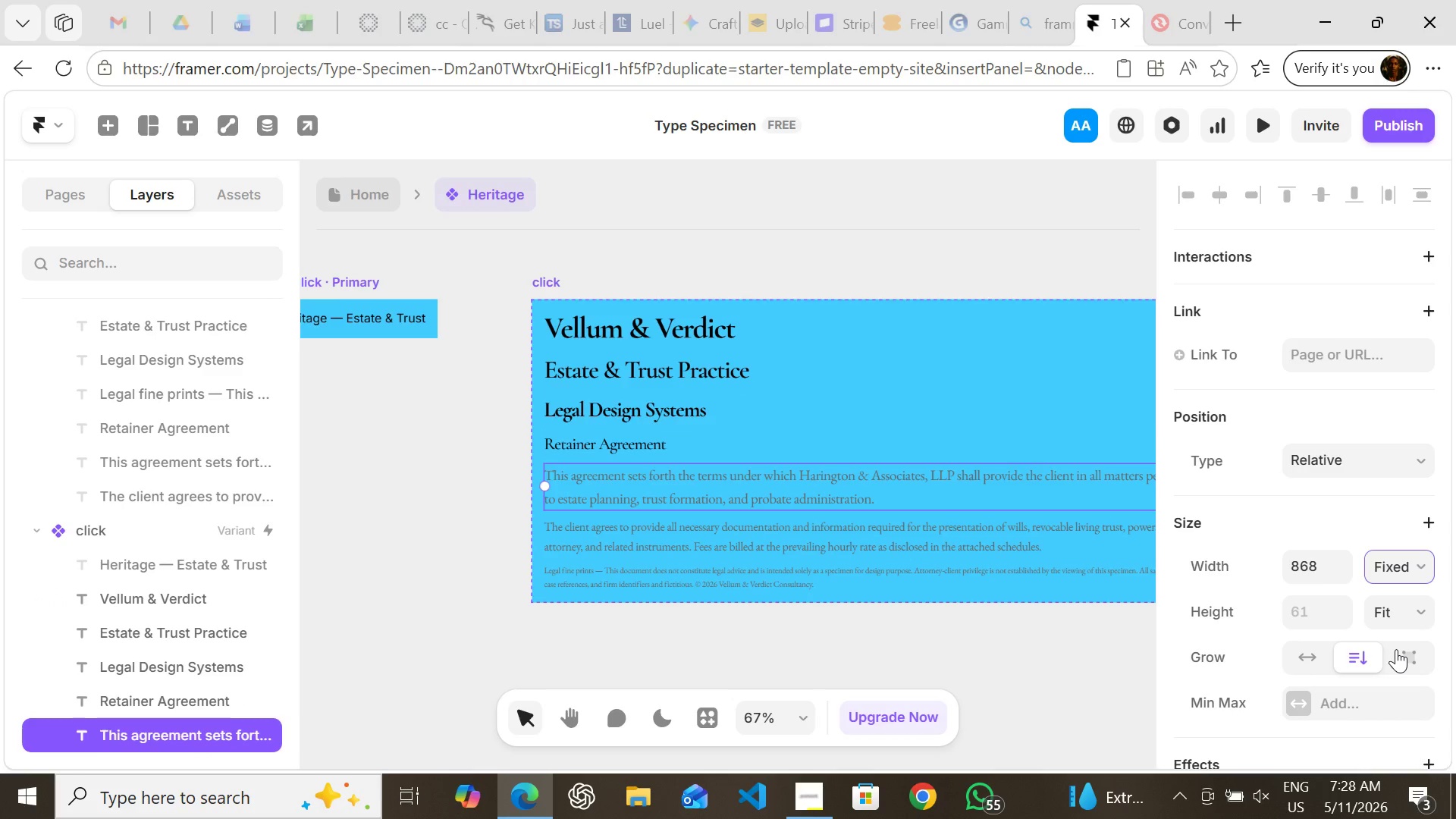 
left_click([1396, 649])
 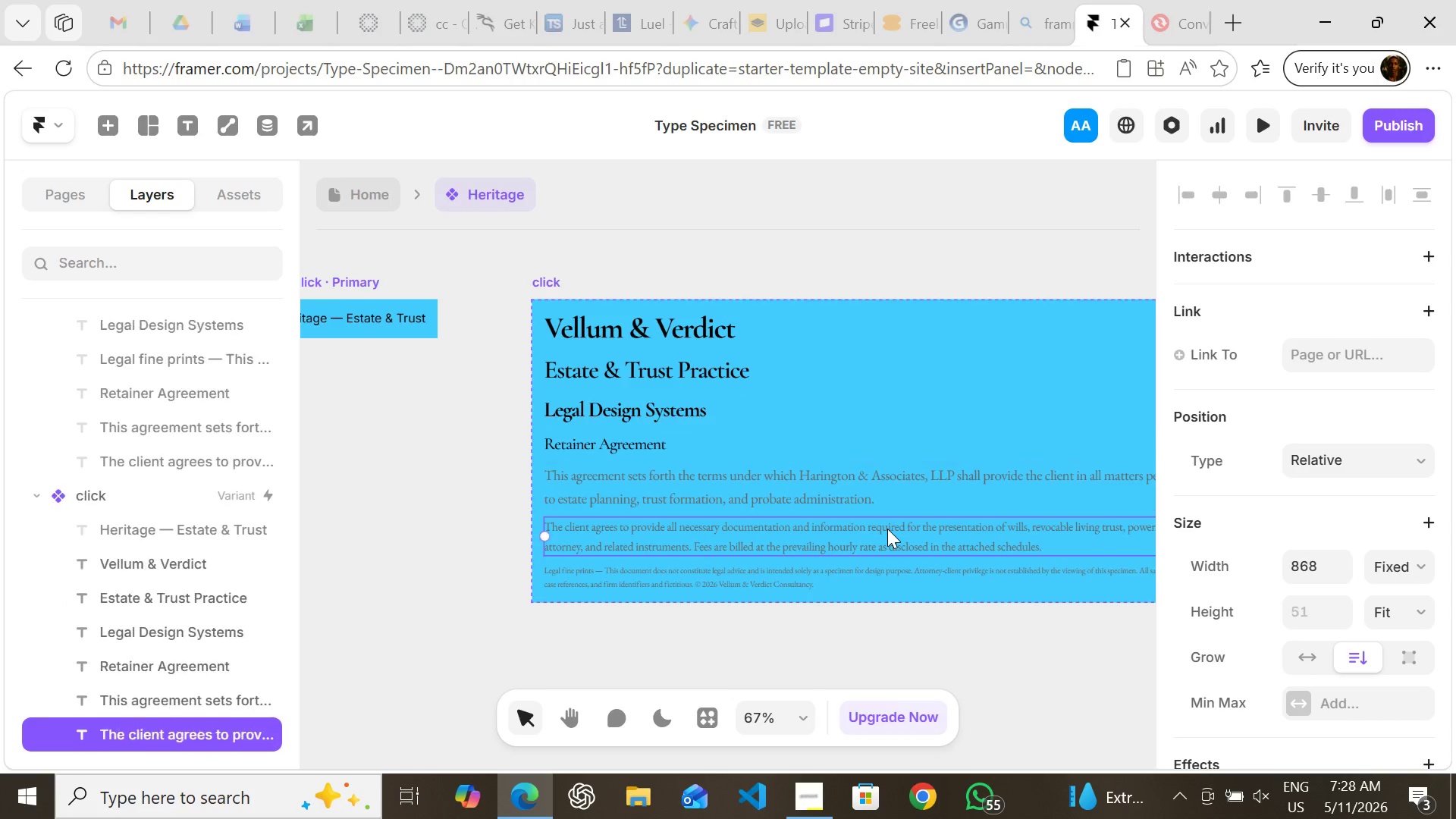 
left_click([887, 529])
 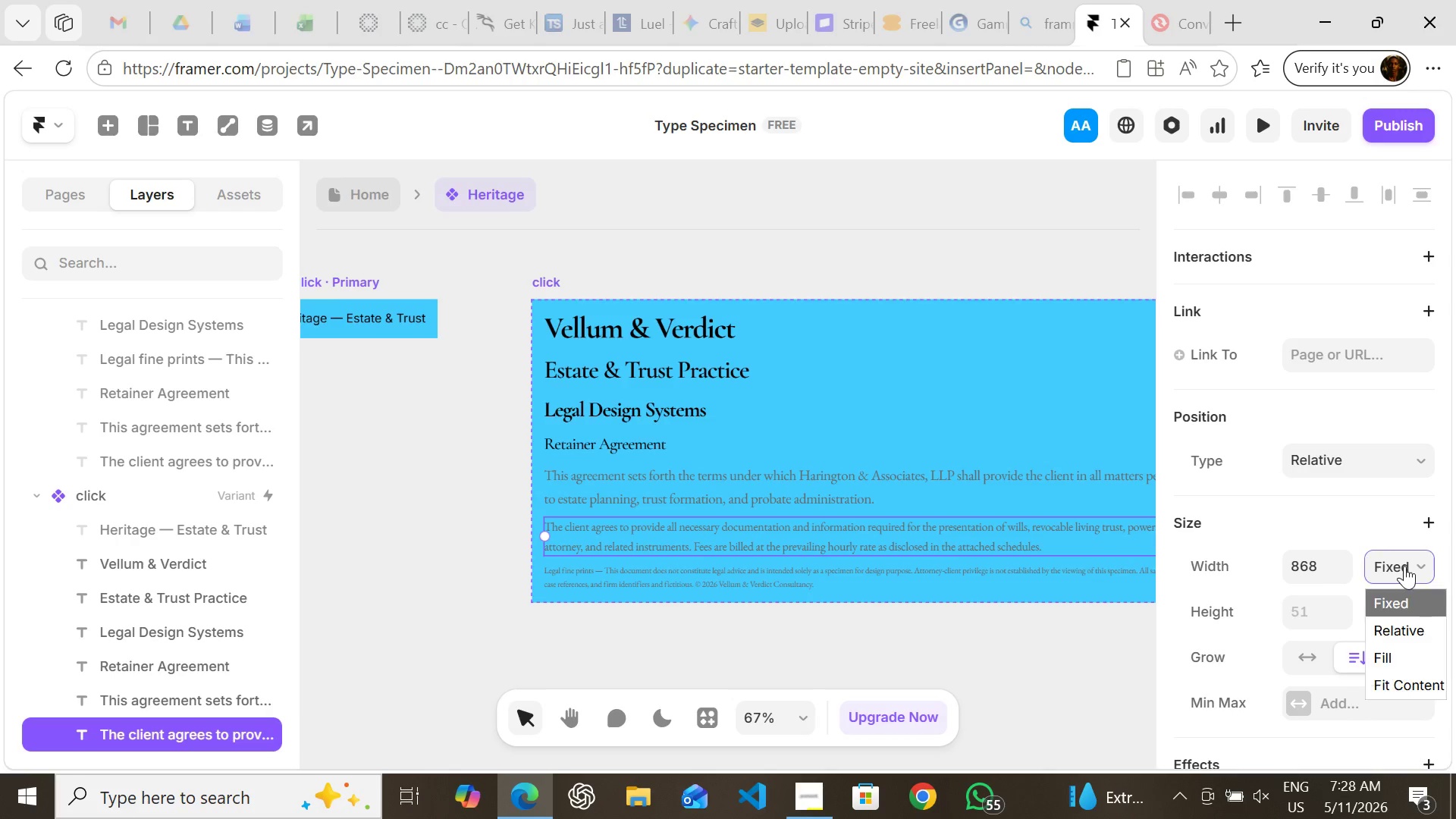 
left_click([1404, 566])
 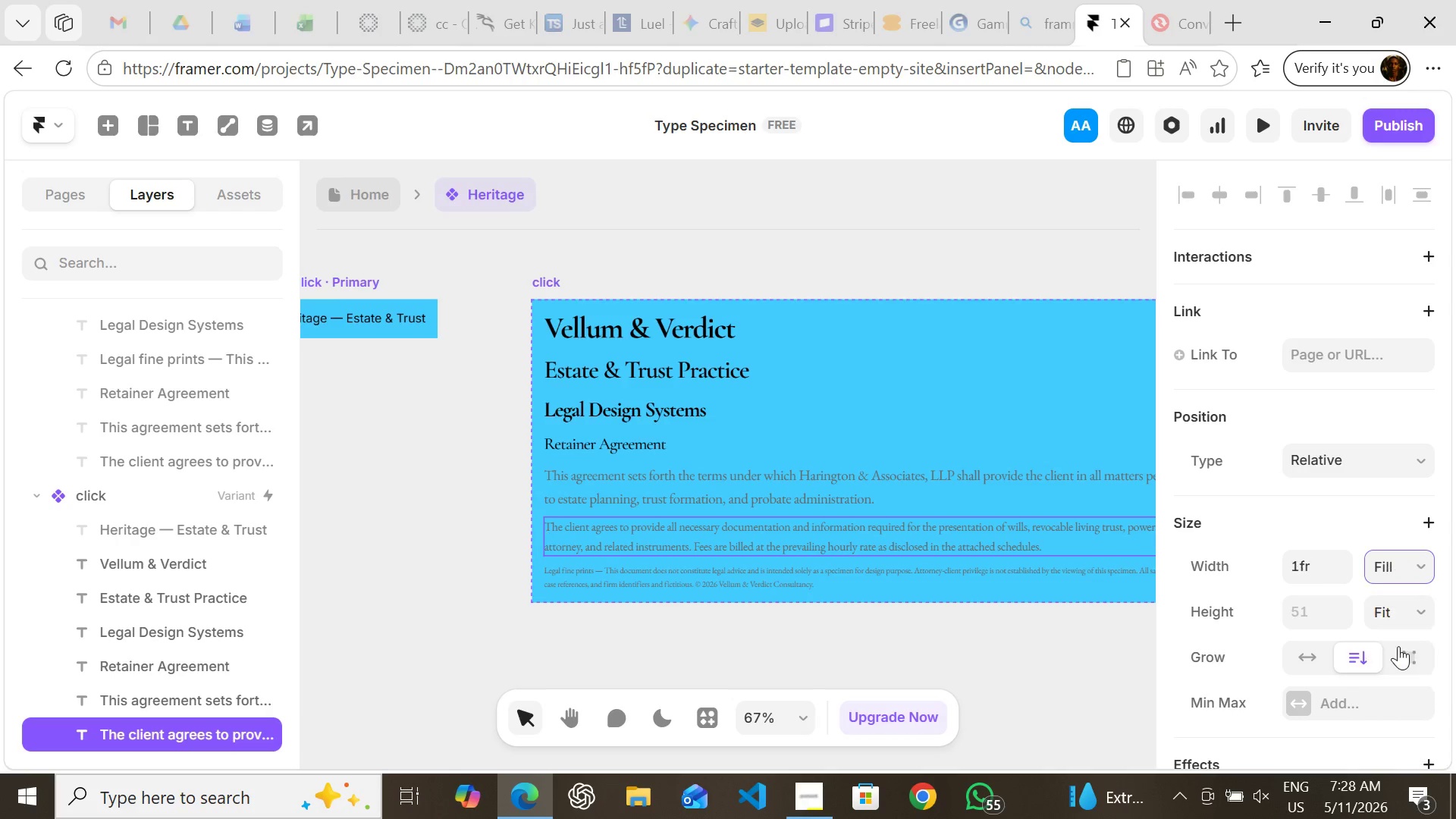 
left_click([1398, 646])
 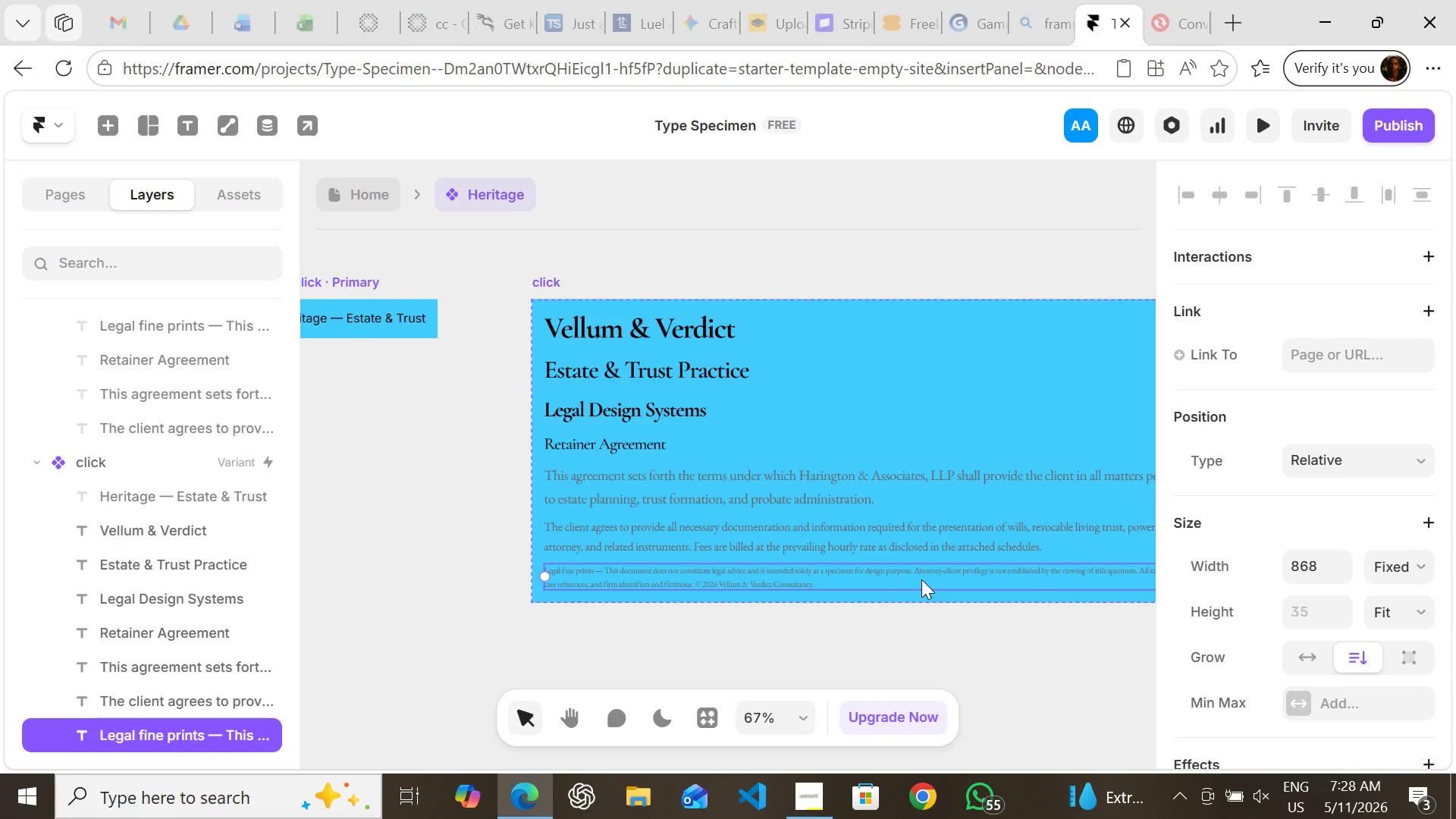 
left_click([921, 579])
 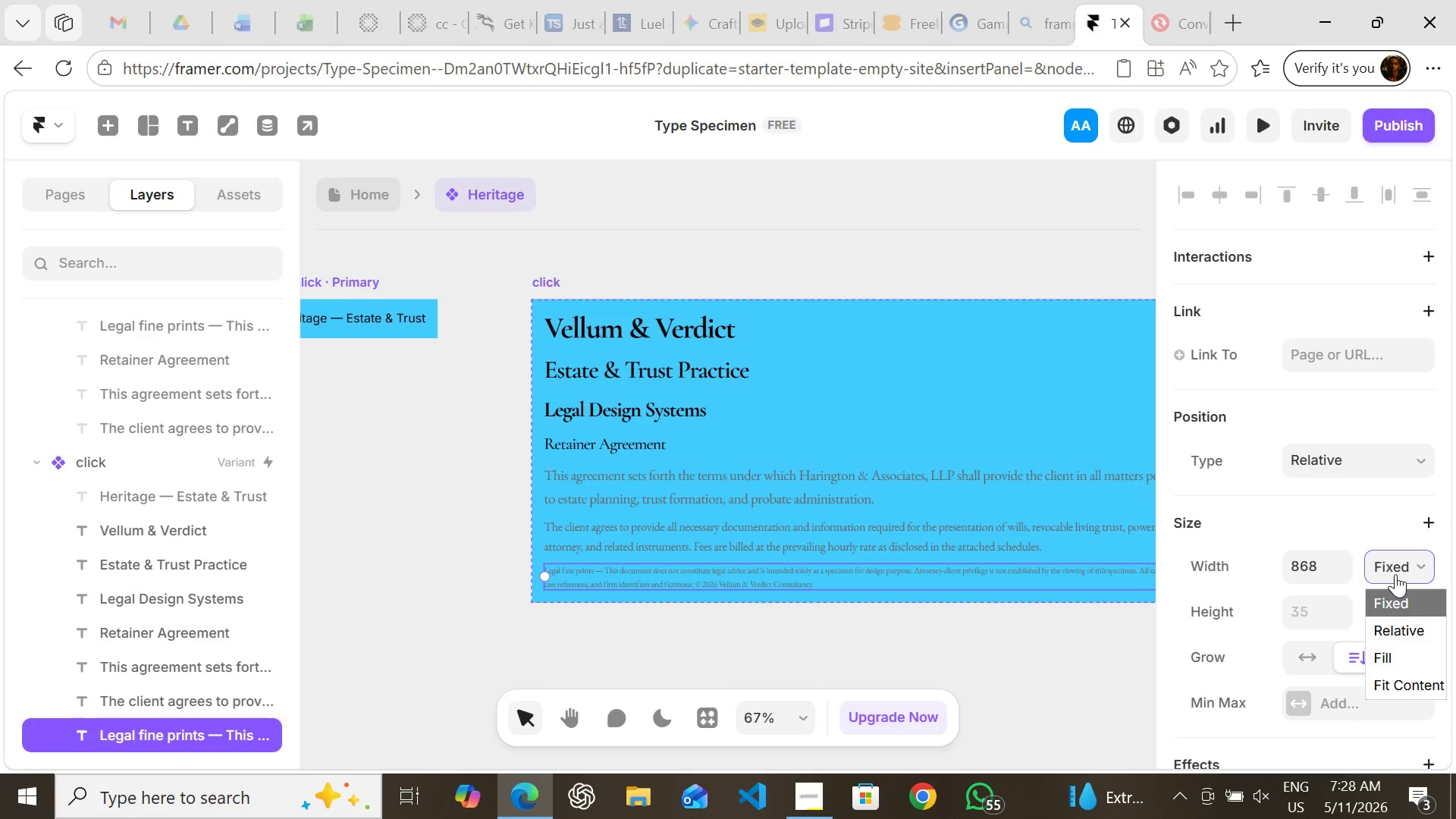 
left_click([1395, 574])
 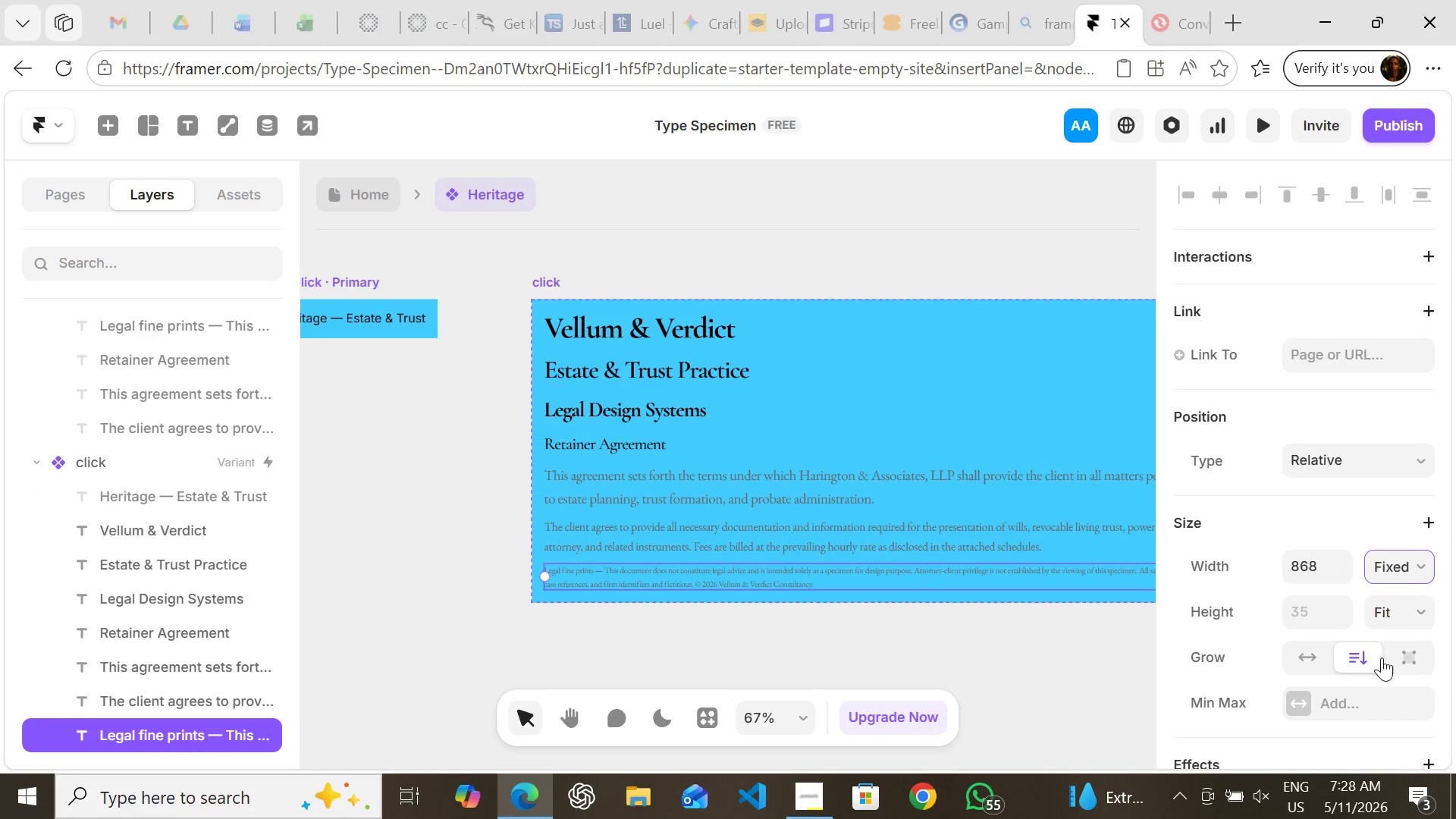 
left_click([1382, 657])
 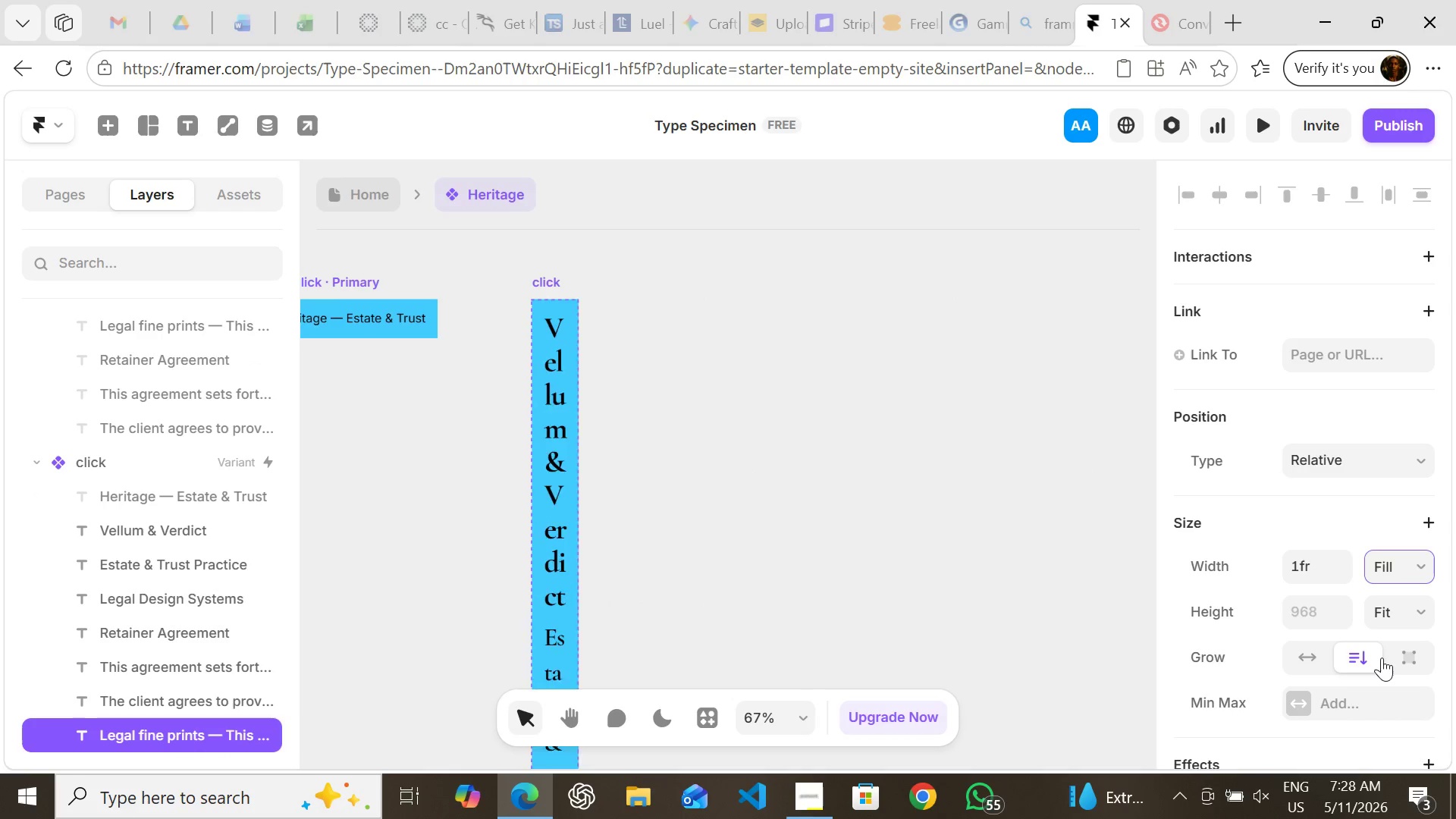 
key(Control+ControlLeft)
 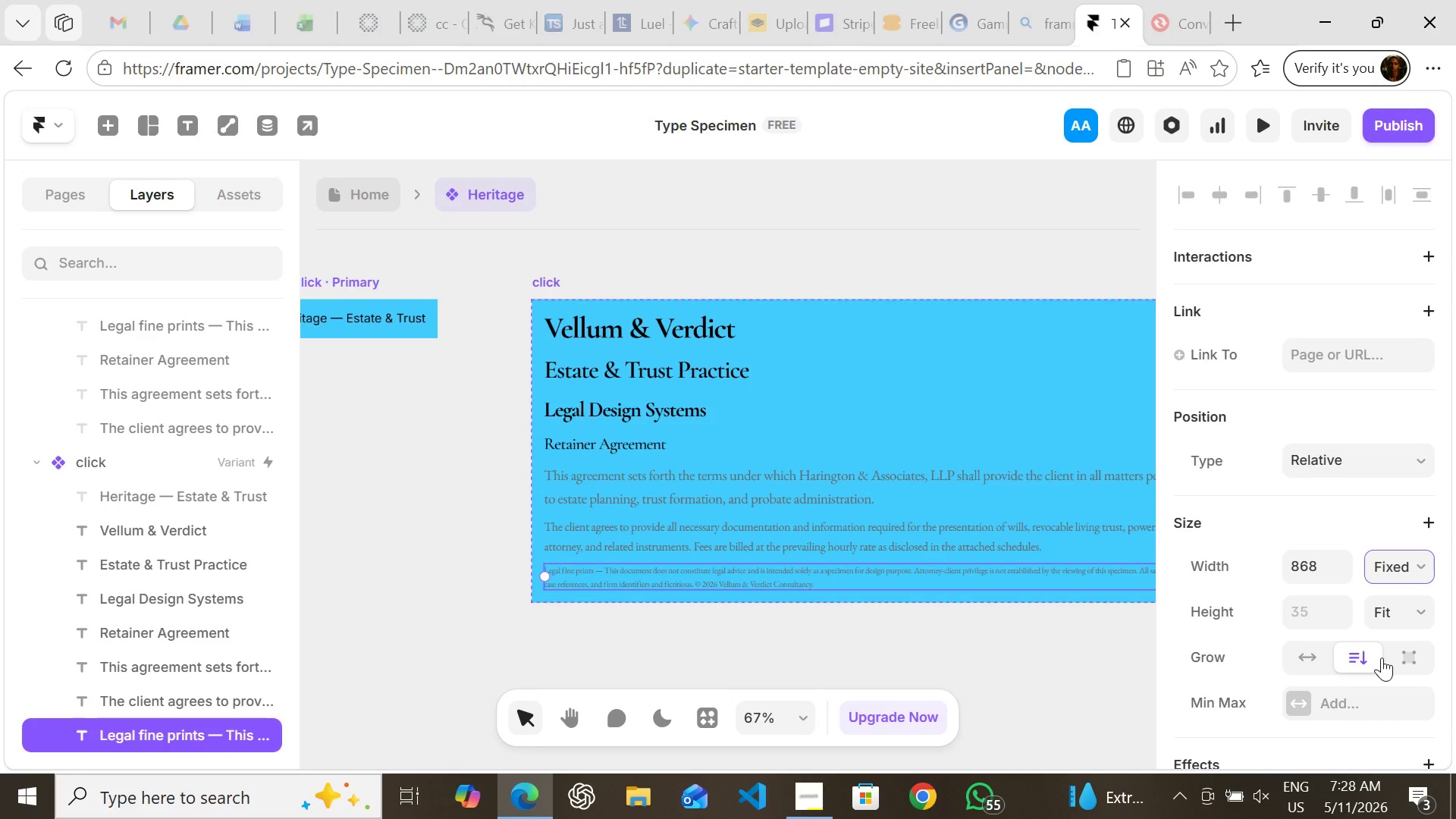 
key(Control+Z)
 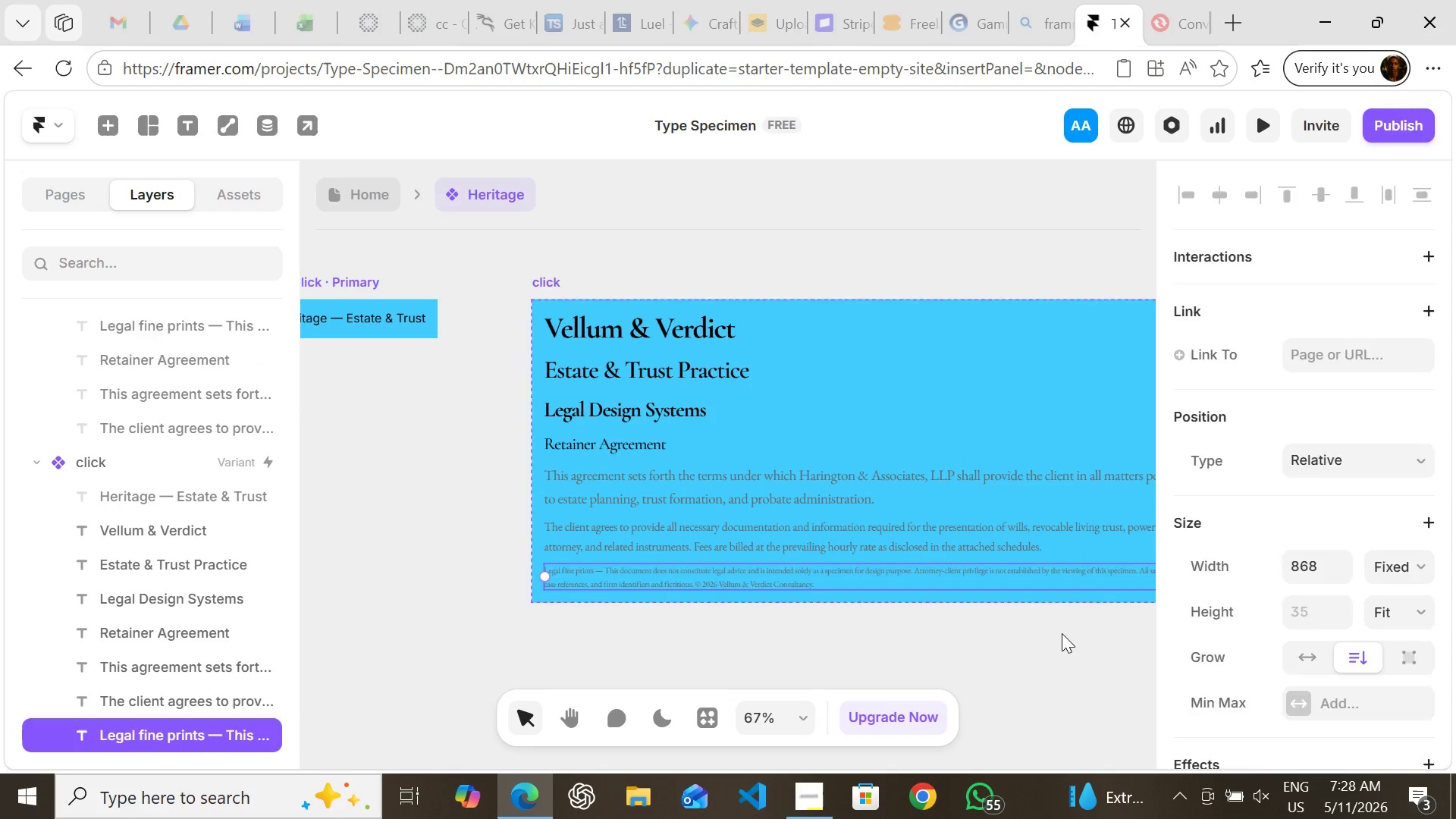 
left_click([1062, 633])
 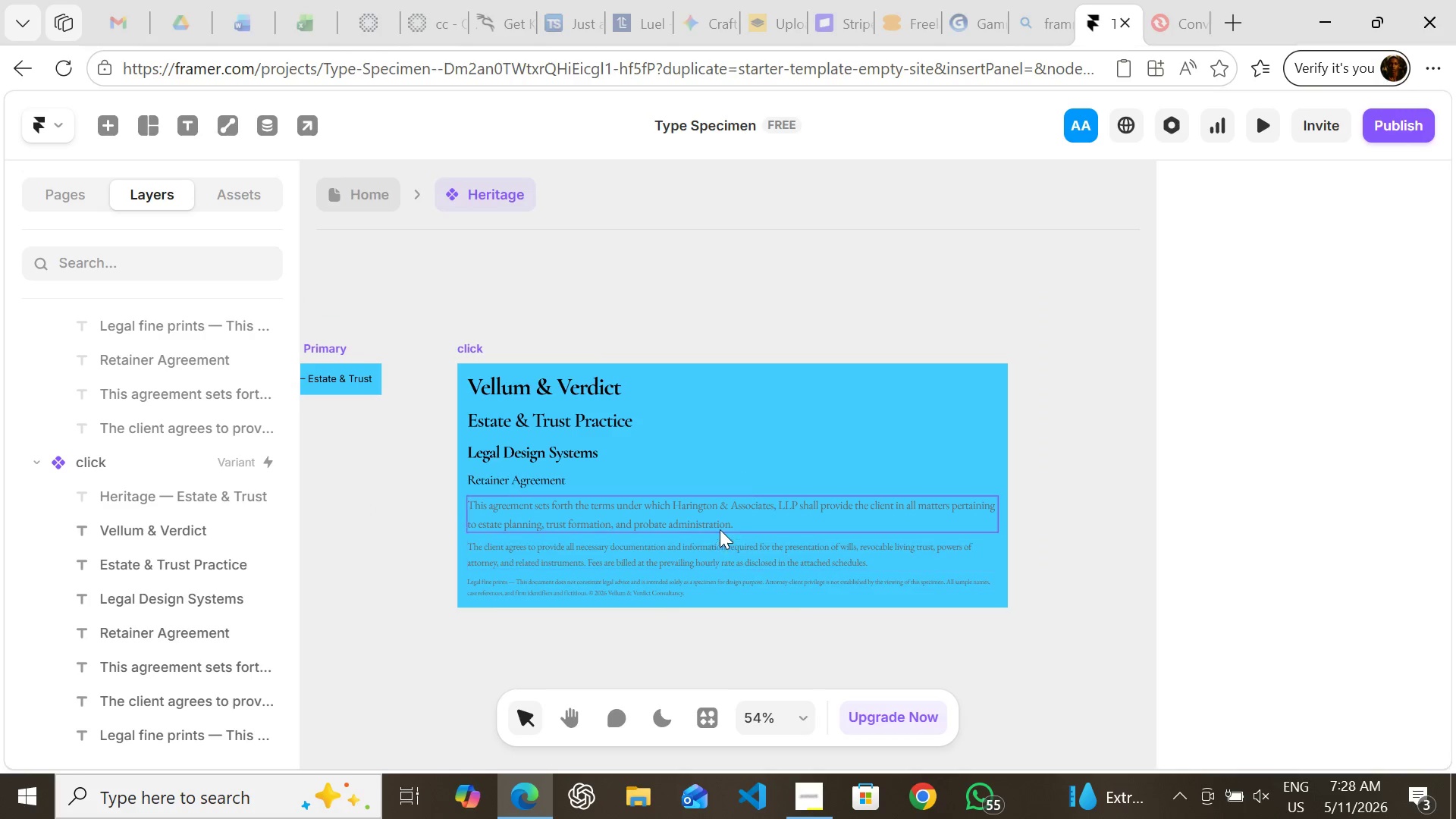 
left_click([720, 527])
 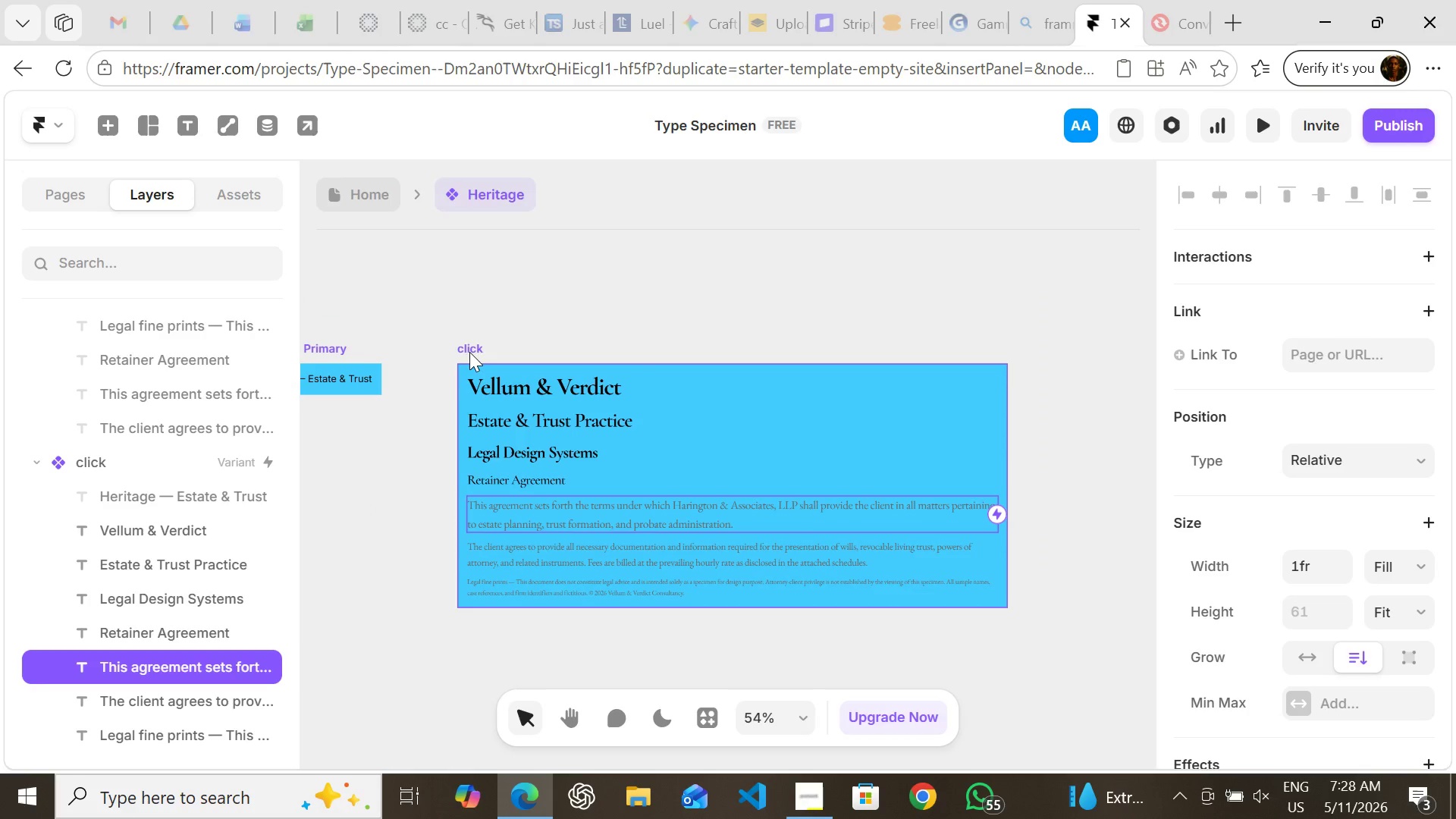 
left_click([469, 352])
 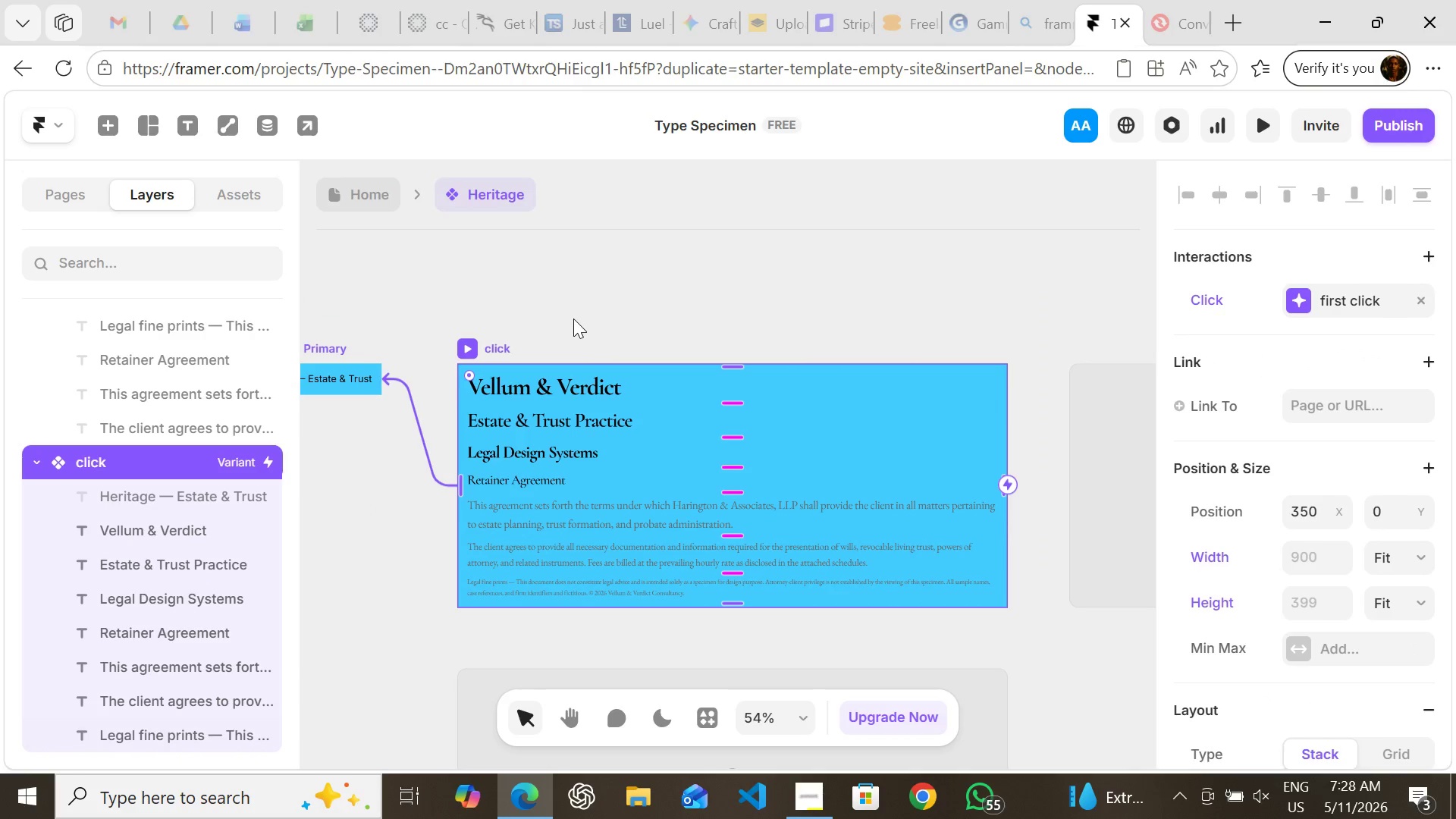 
left_click([573, 318])
 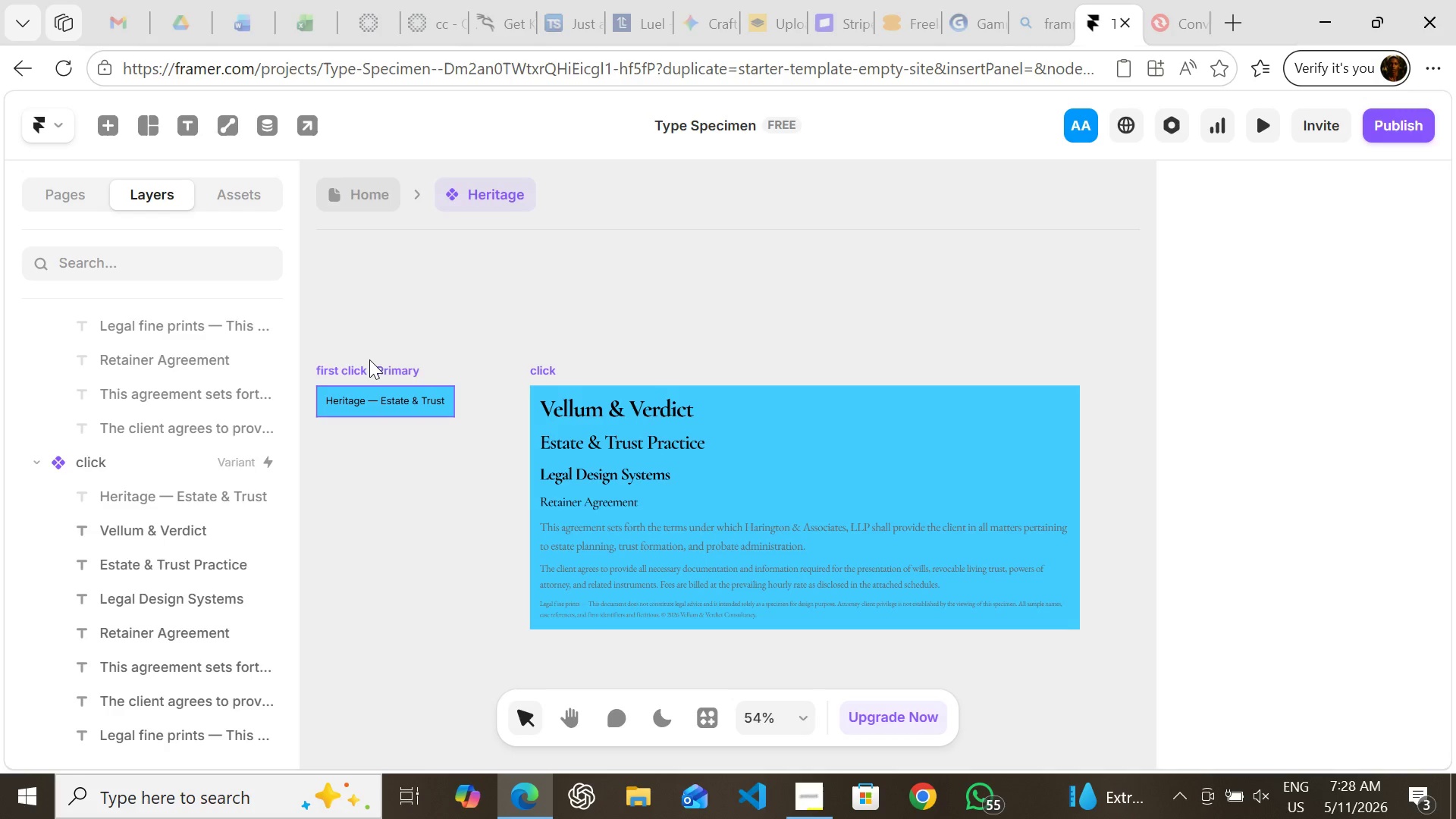 
left_click([369, 359])
 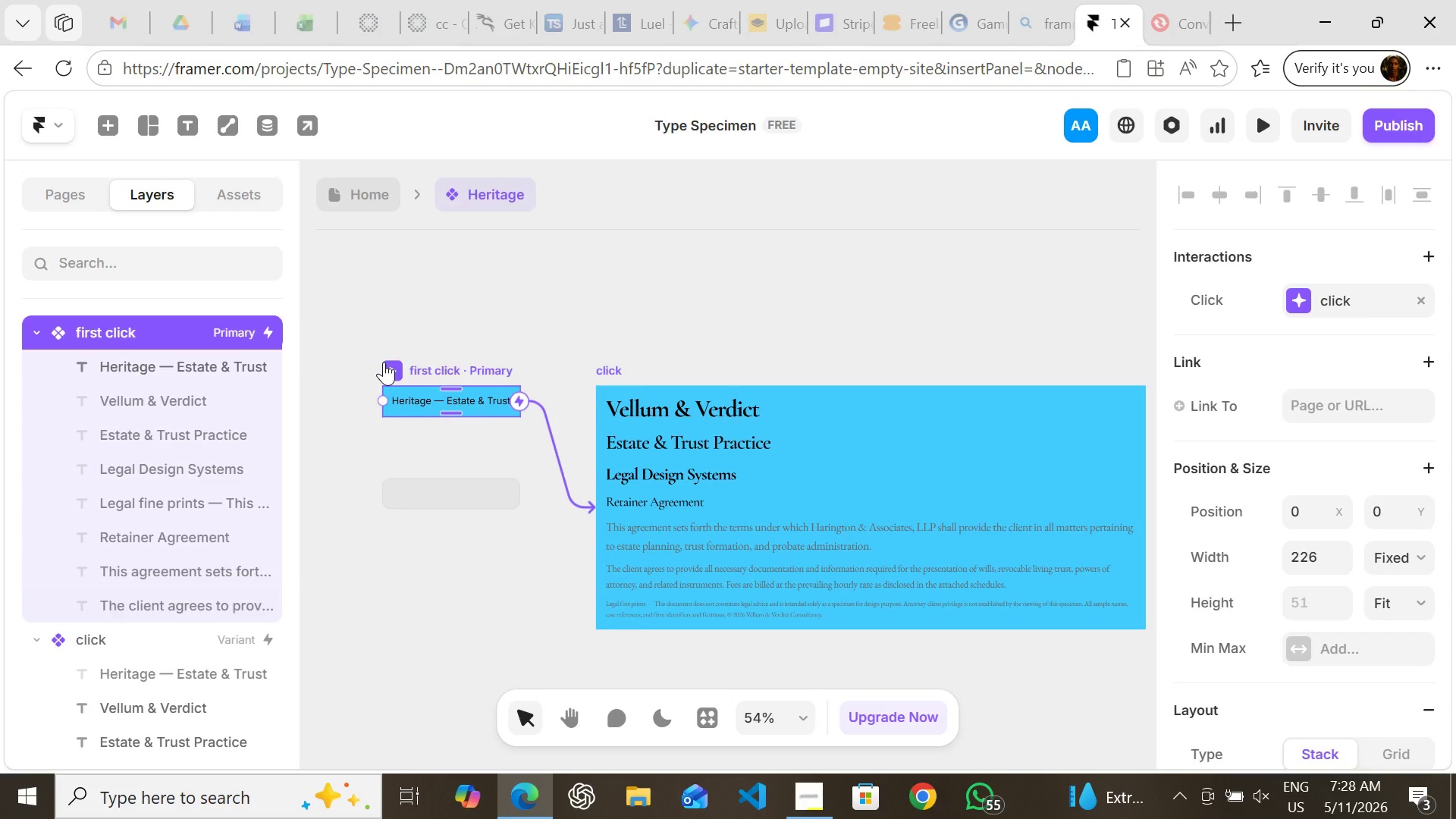 
left_click([384, 362])
 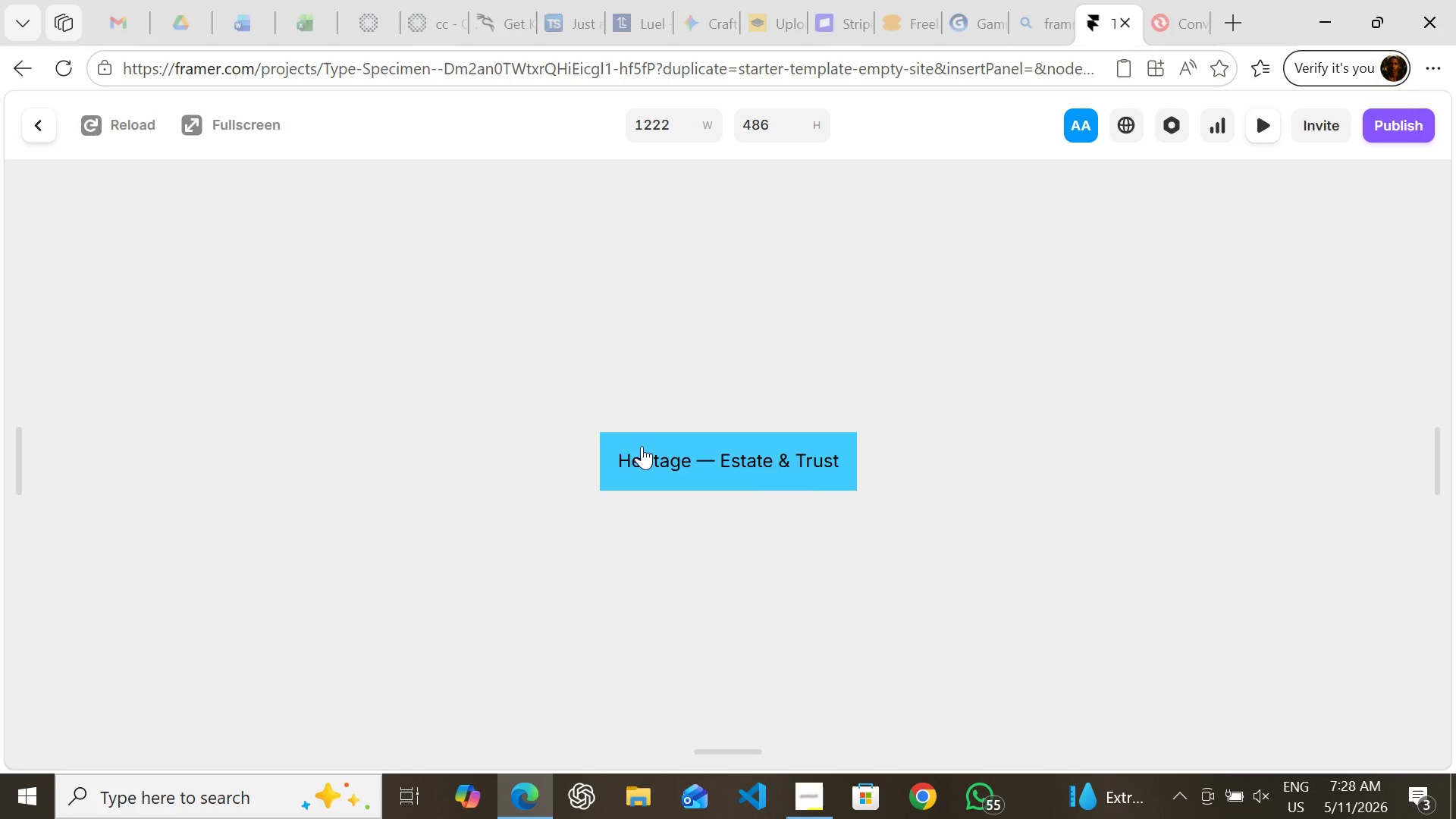 
left_click([642, 446])
 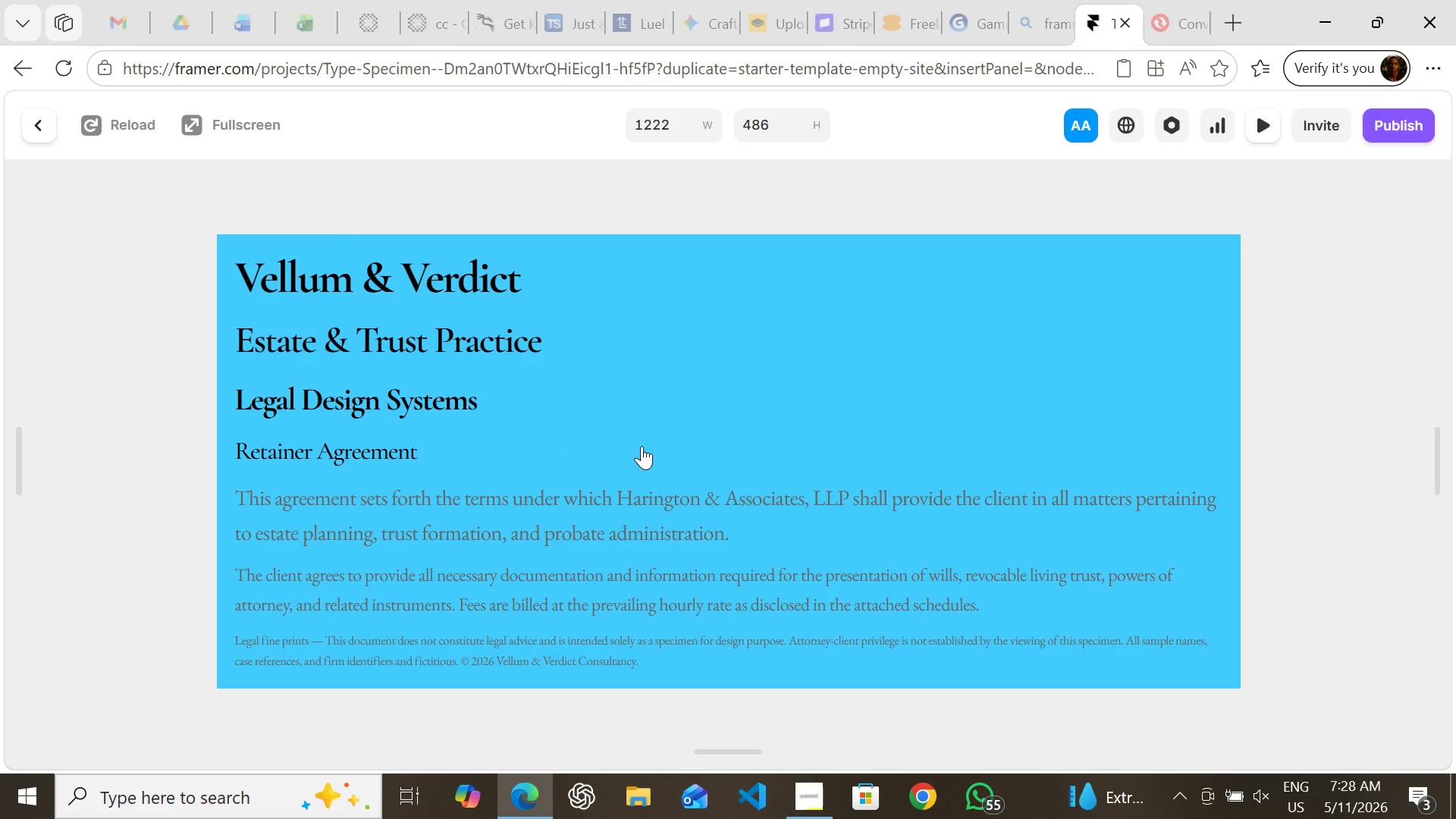 
left_click([642, 446])
 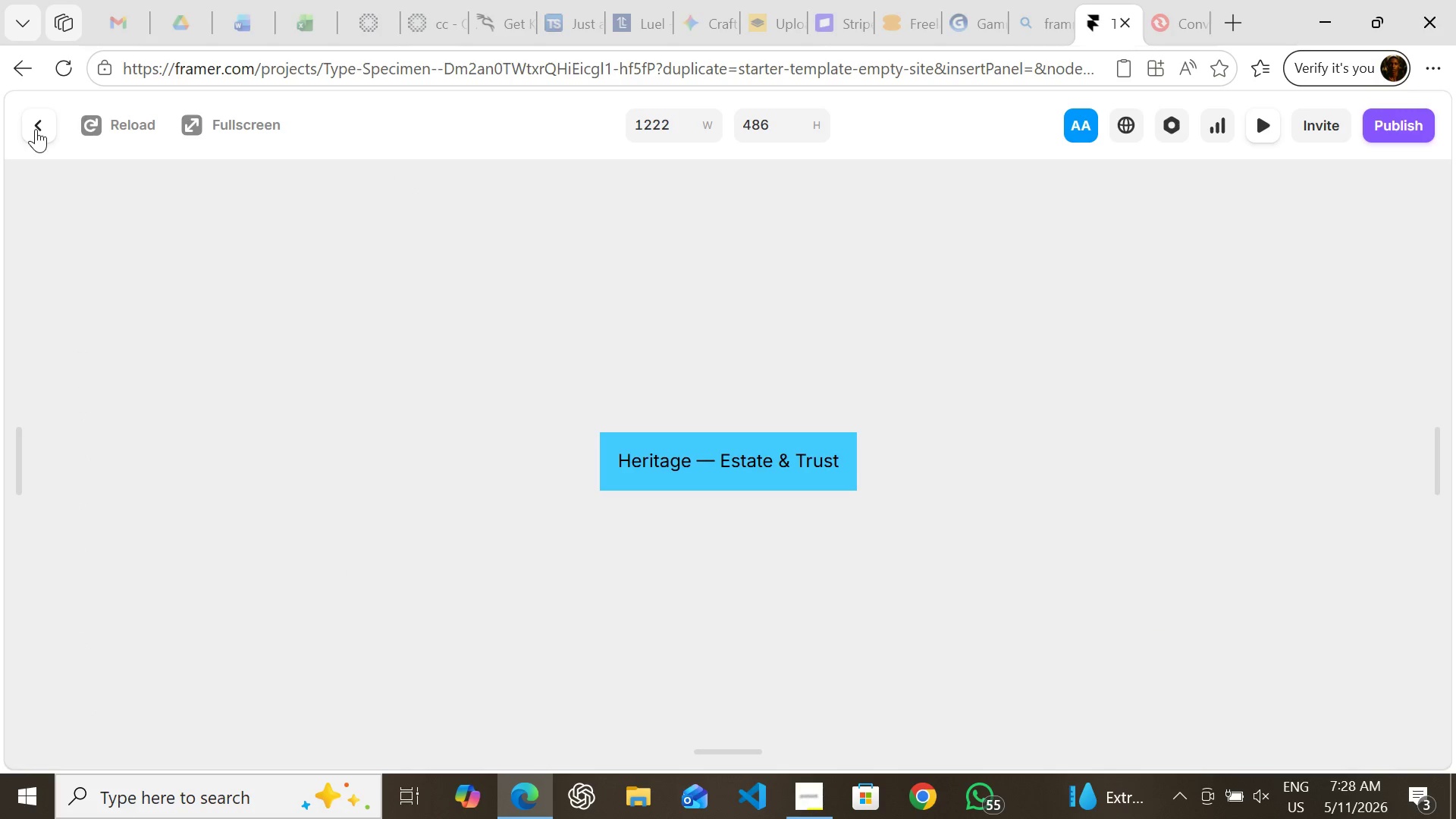 
left_click([36, 129])
 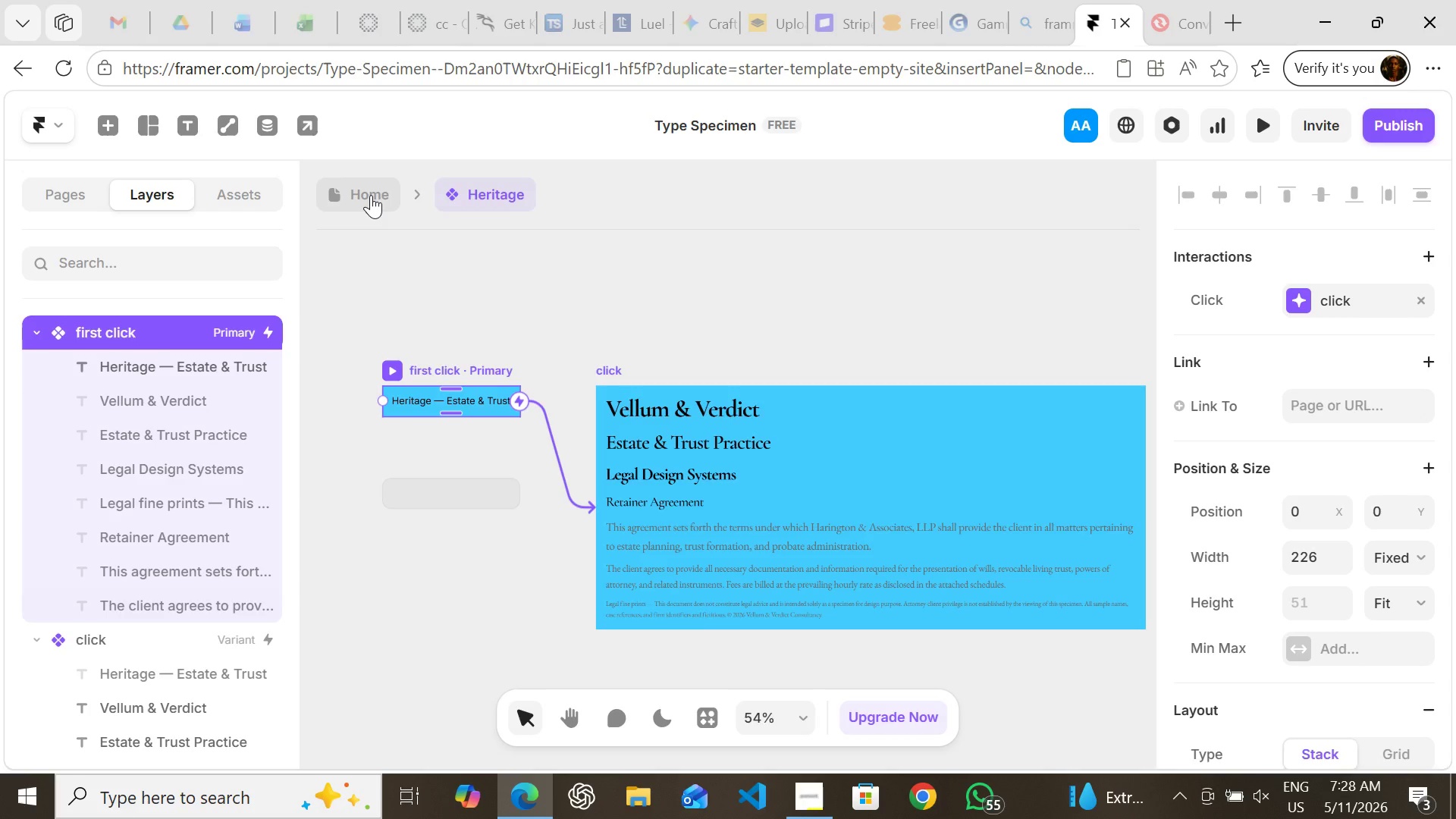 
left_click([371, 195])
 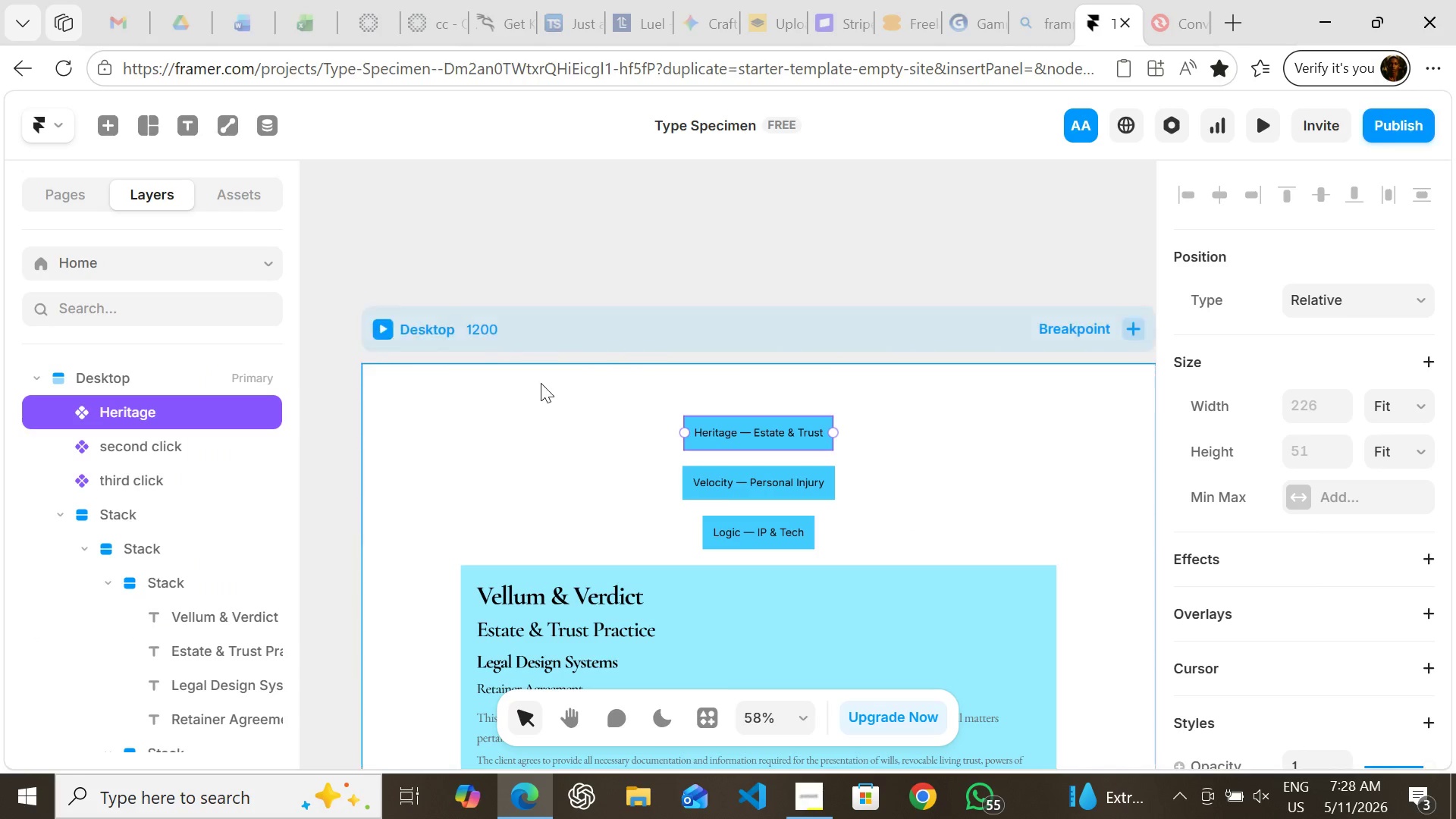 
mouse_move([545, 391])
 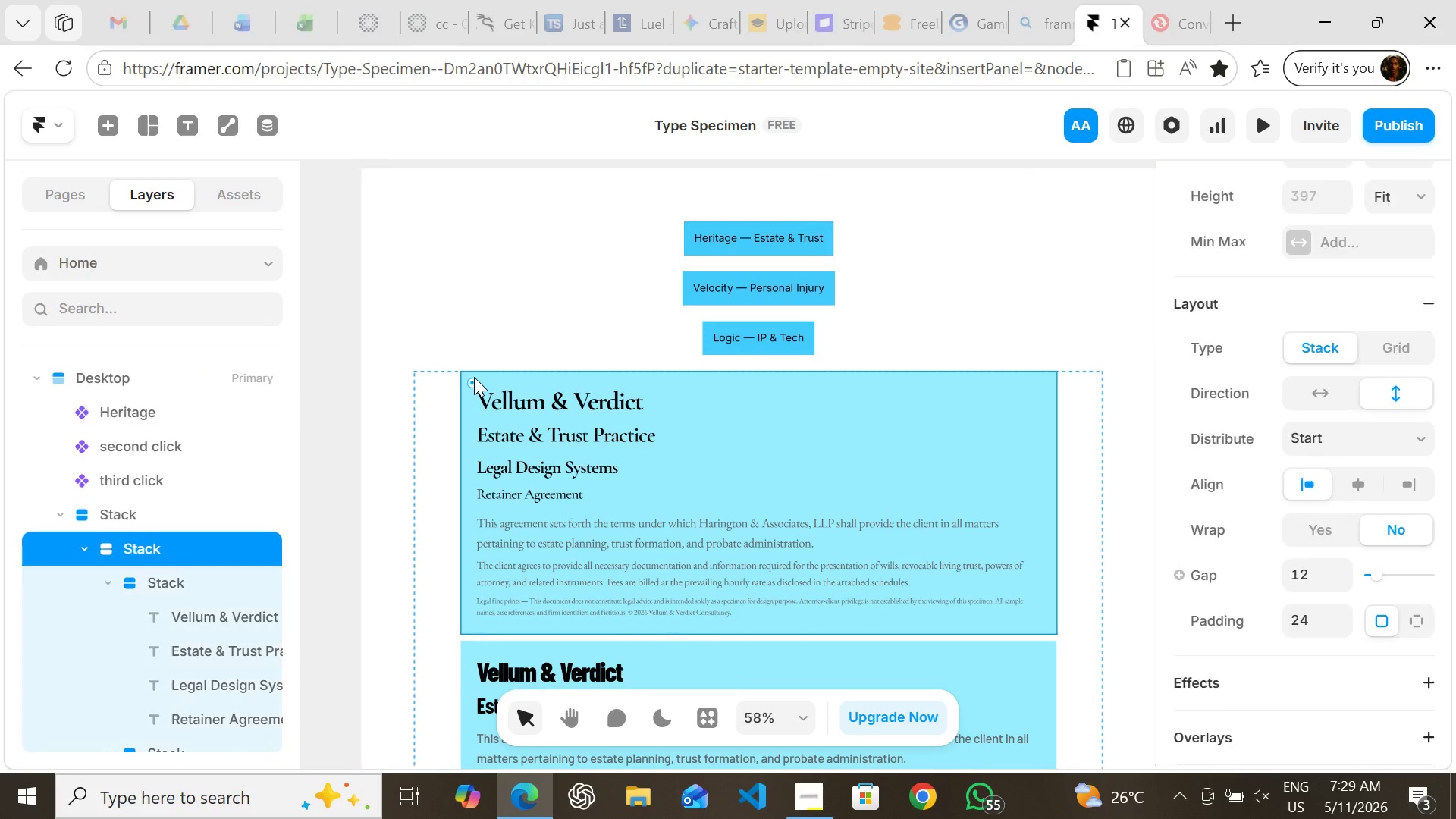 
left_click([474, 377])
 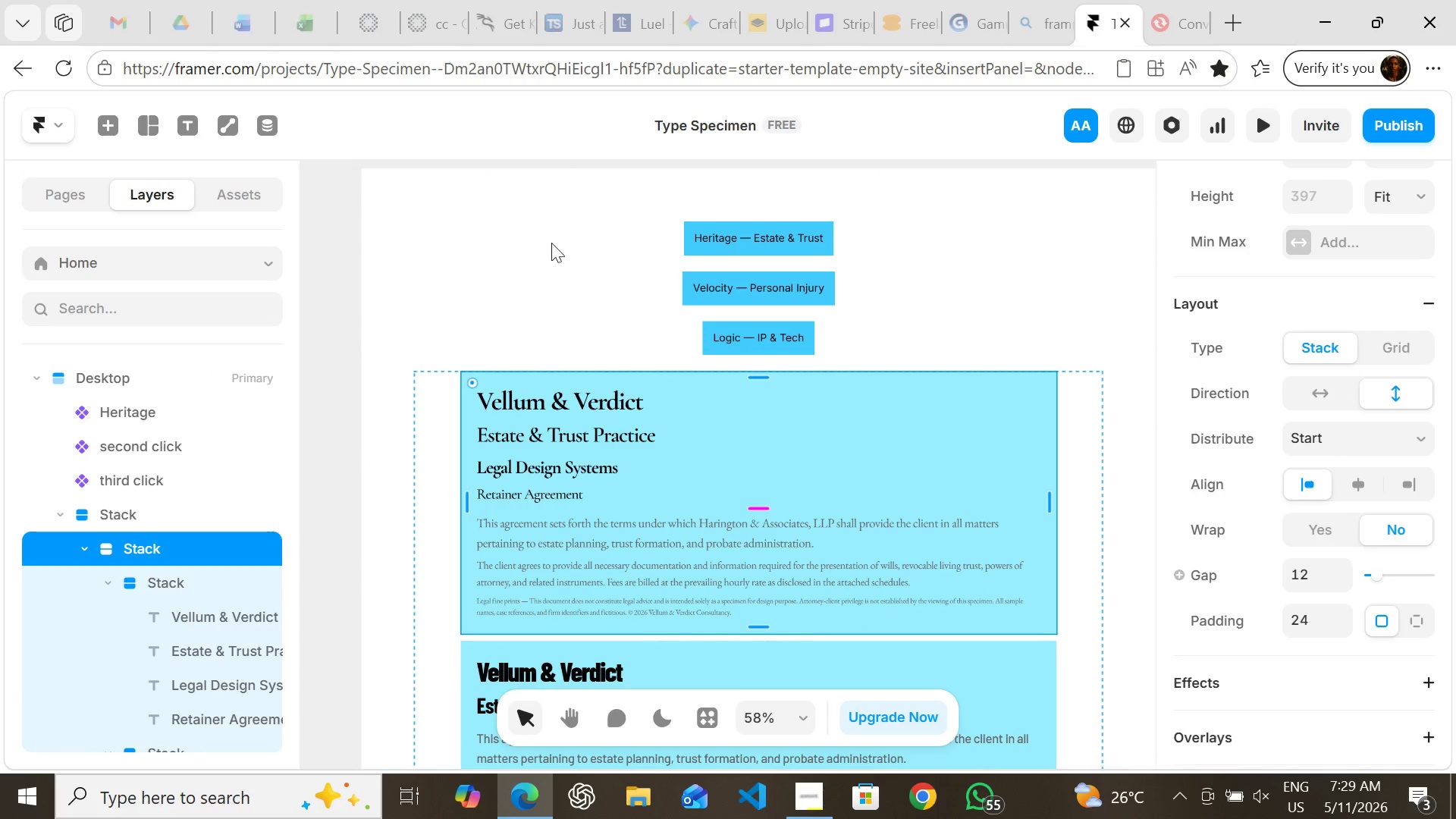 
wait(5.03)
 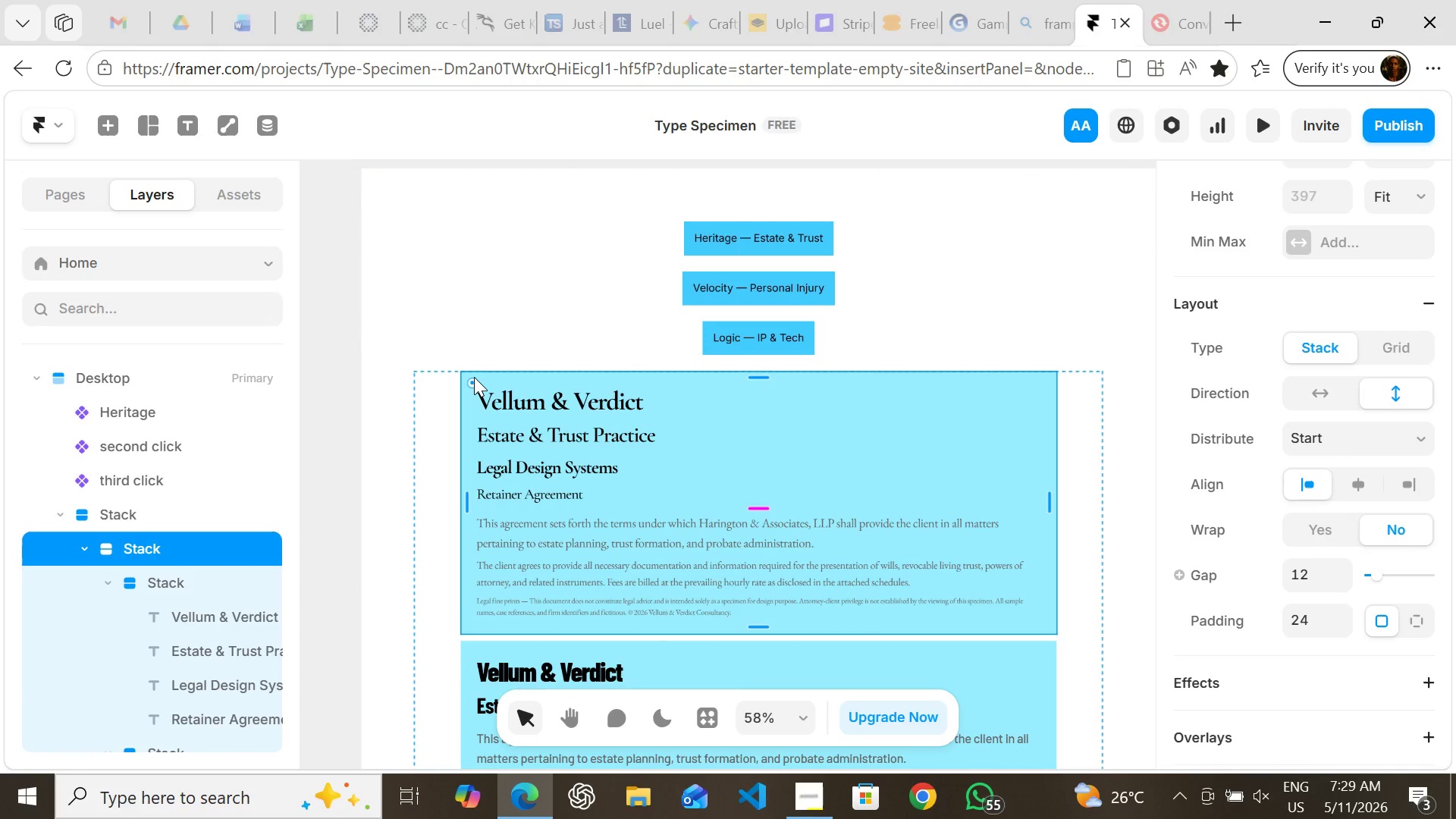 
left_click([742, 236])
 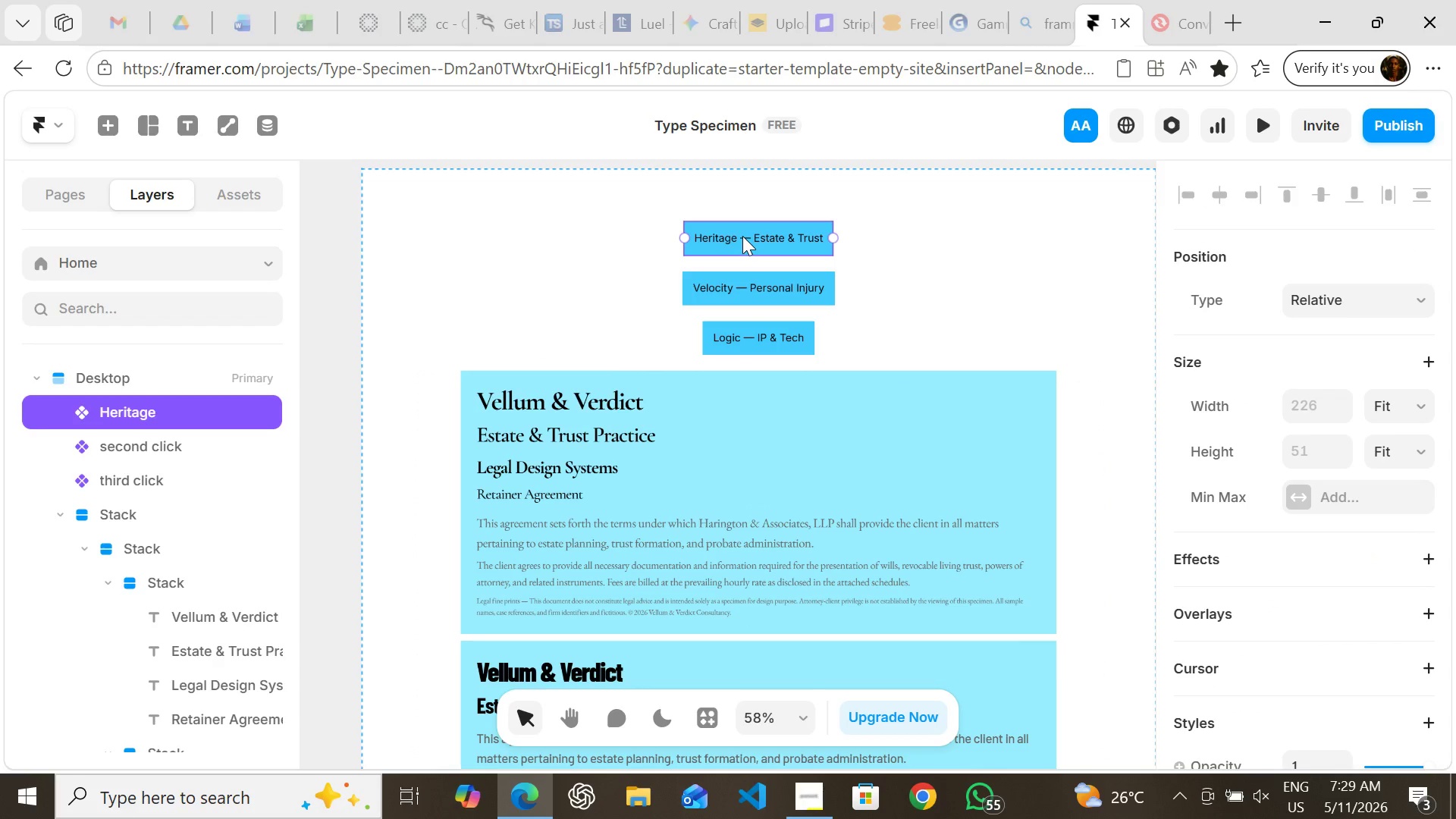 
right_click([742, 236])
 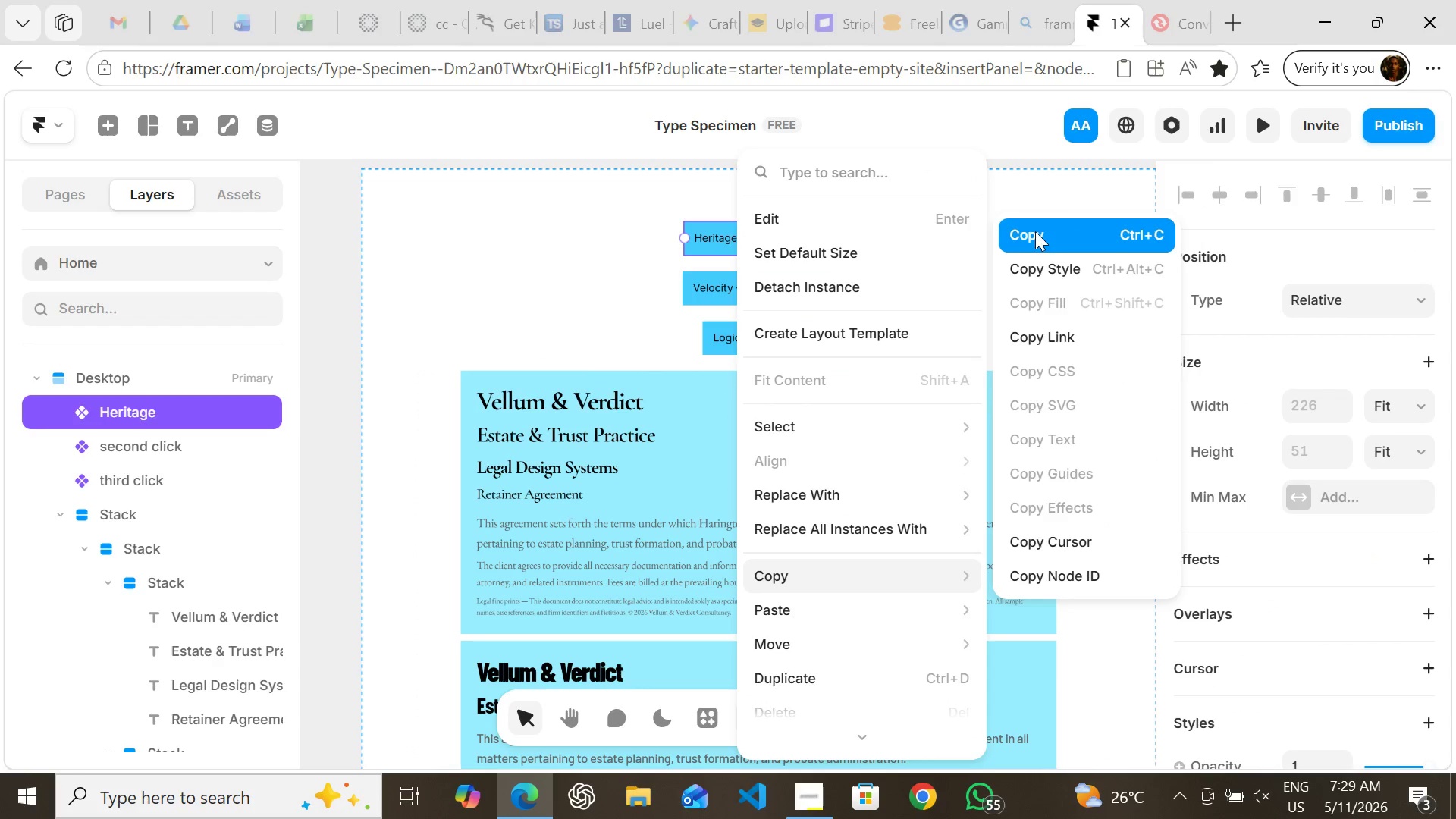 
left_click([1035, 224])
 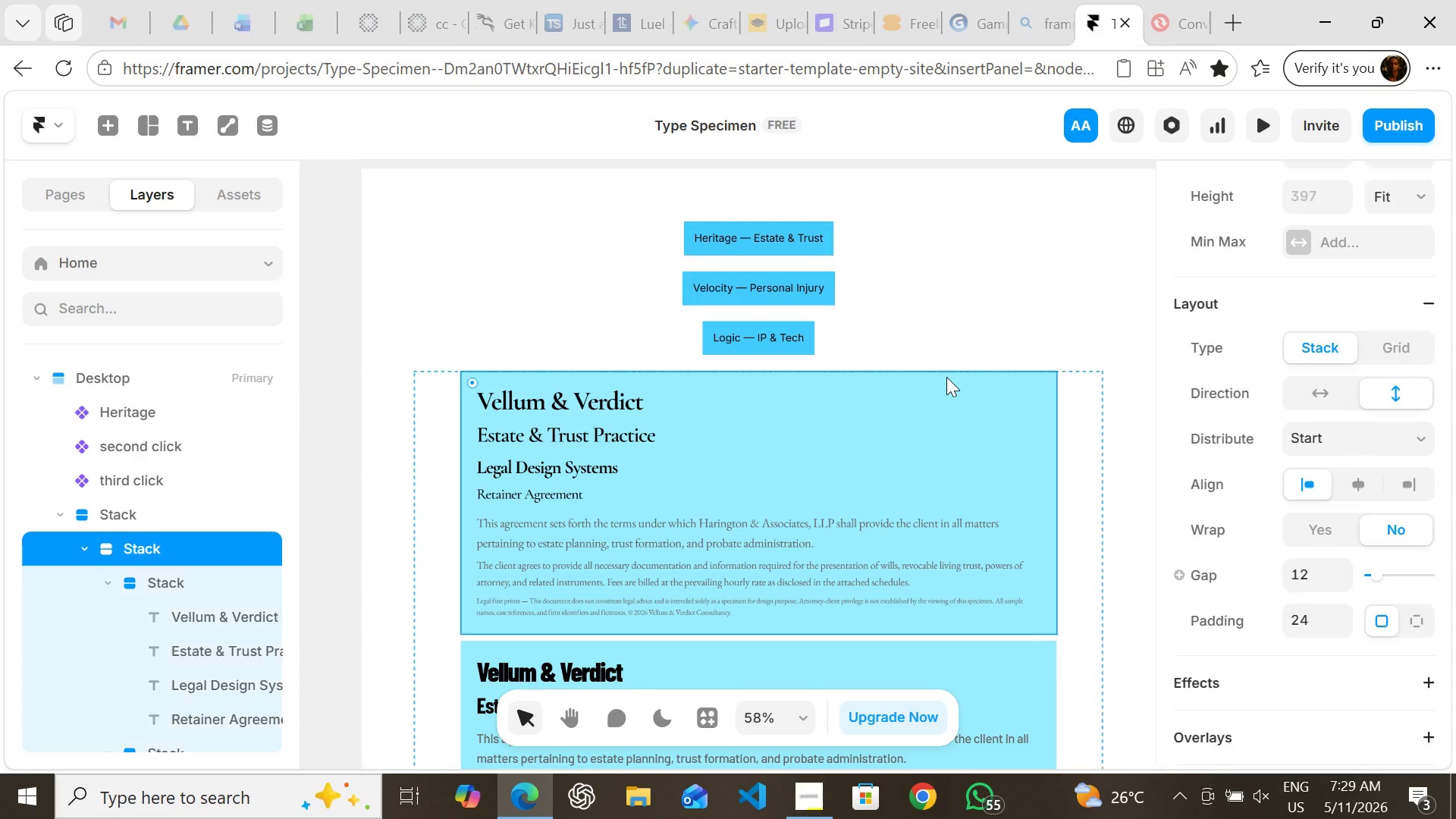 
left_click([946, 377])
 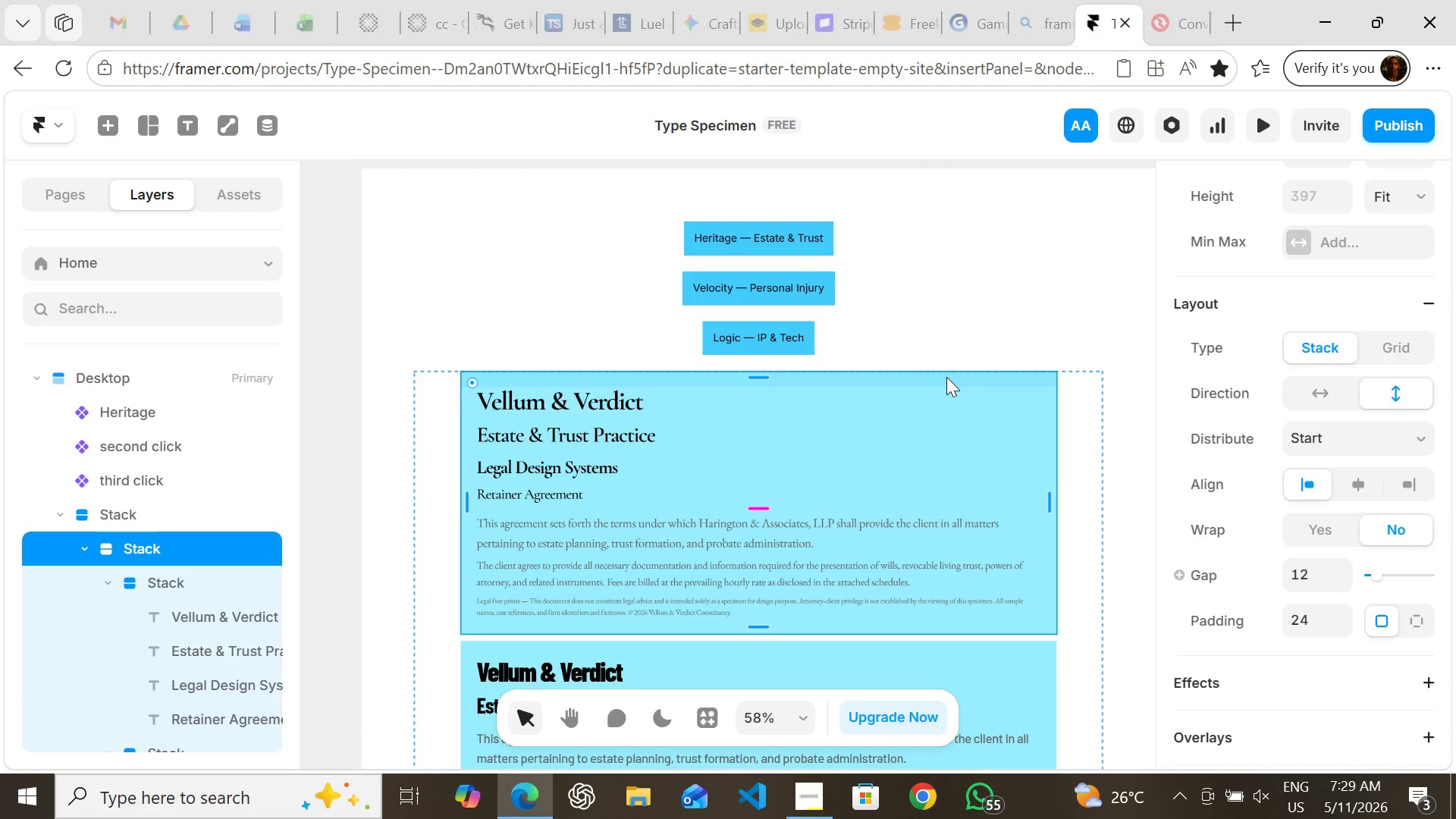 
right_click([946, 377])
 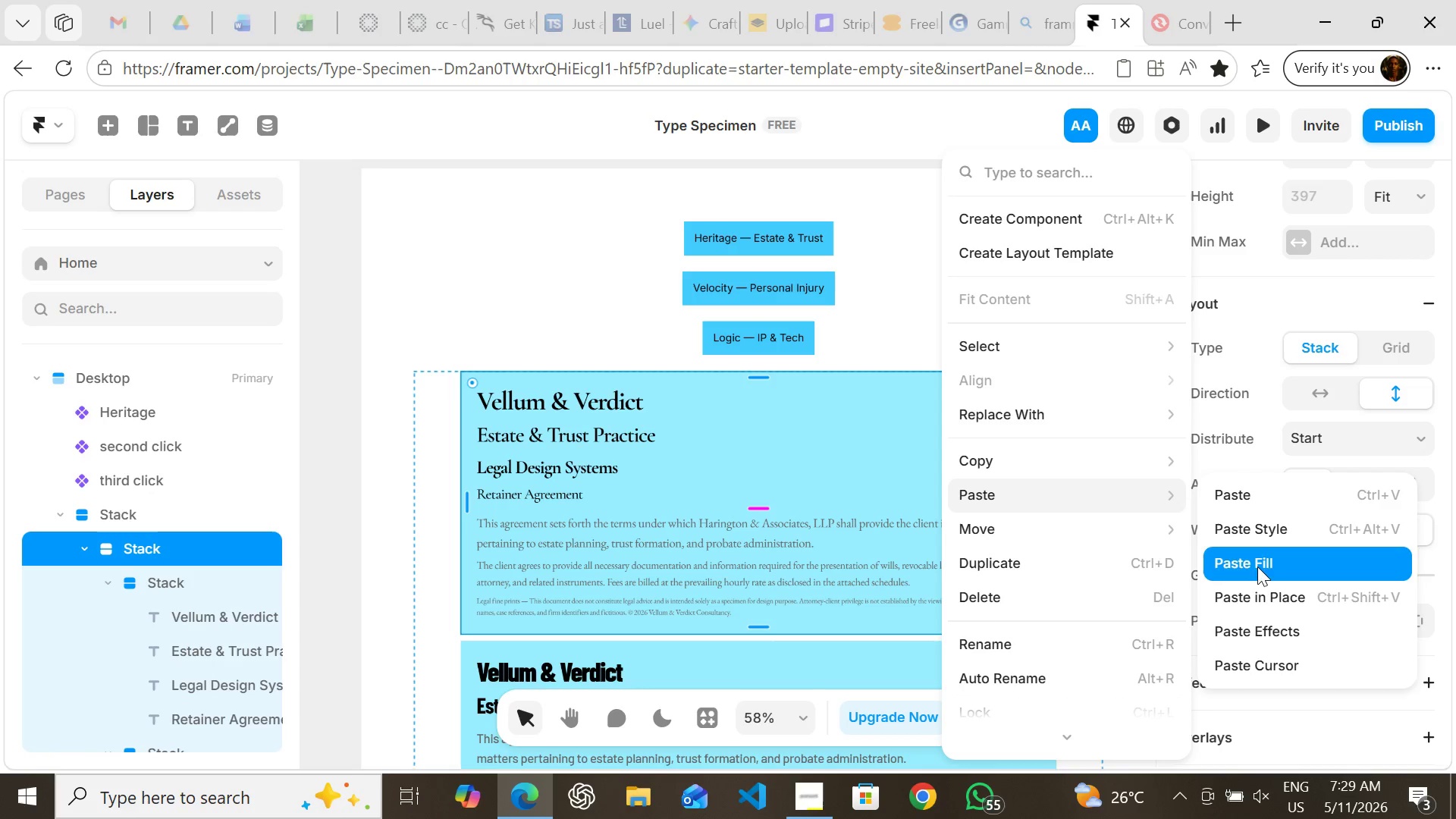 
left_click([1263, 598])
 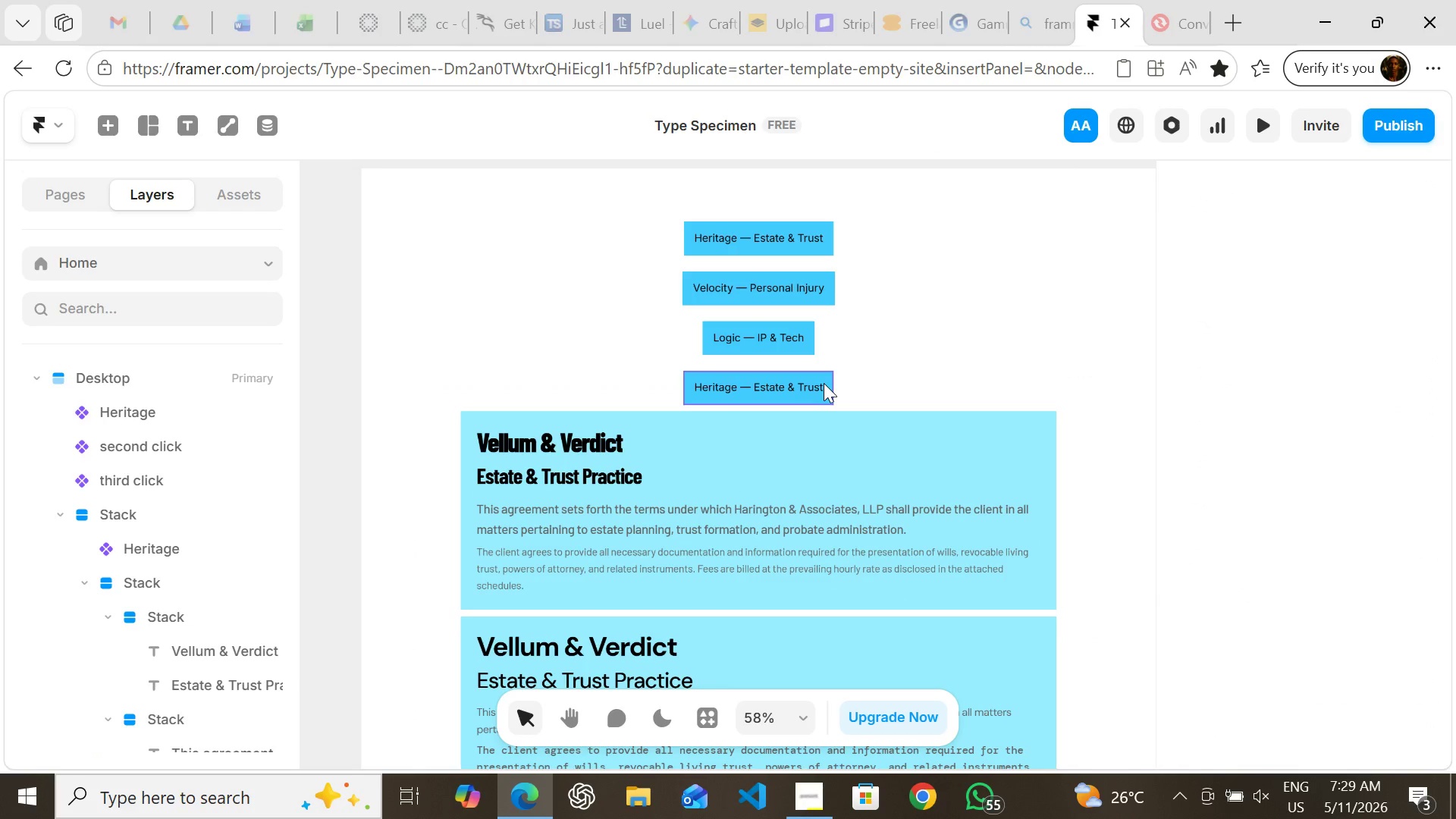 
left_click([824, 383])
 